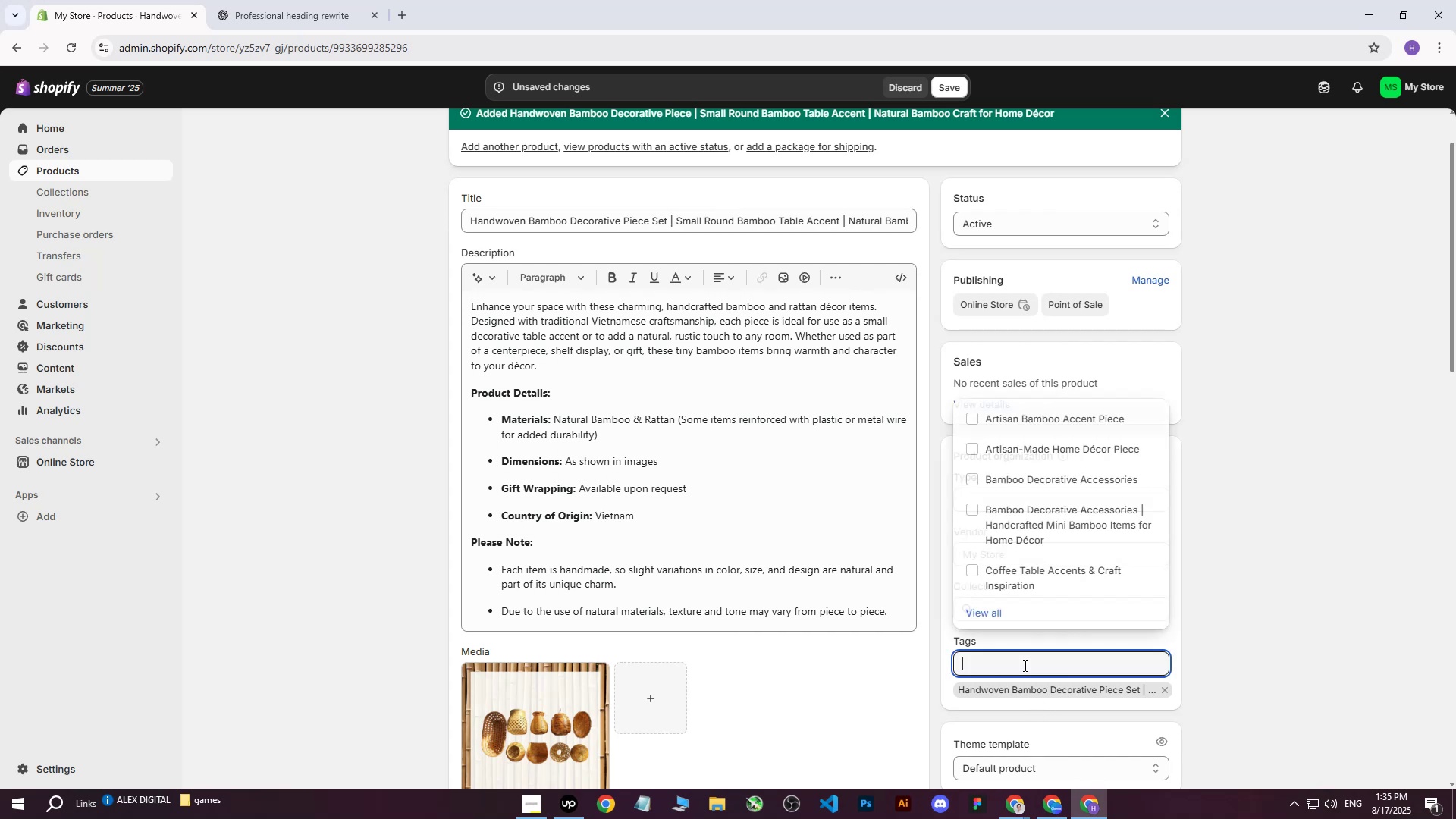 
key(Control+ControlLeft)
 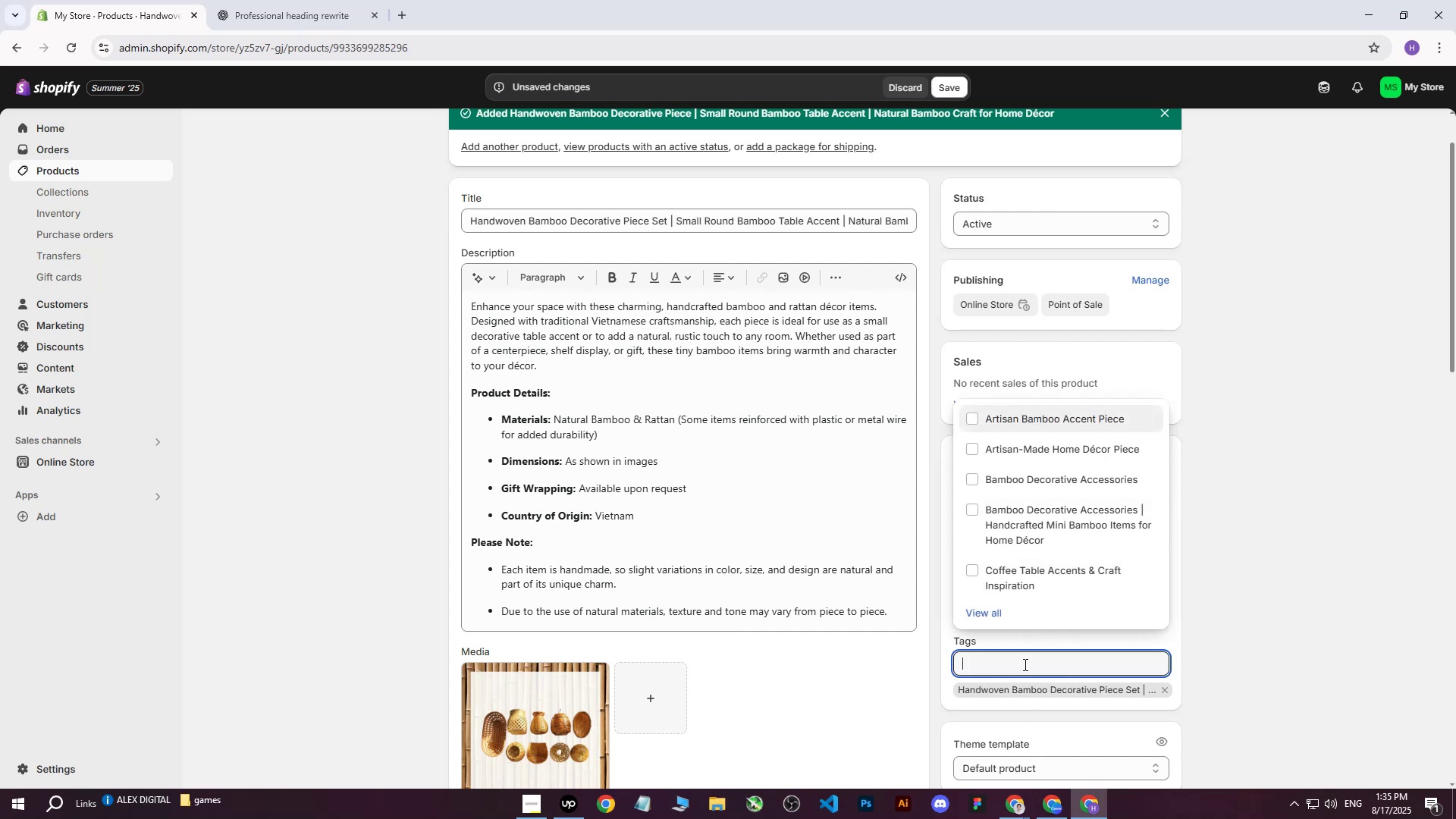 
key(Control+V)
 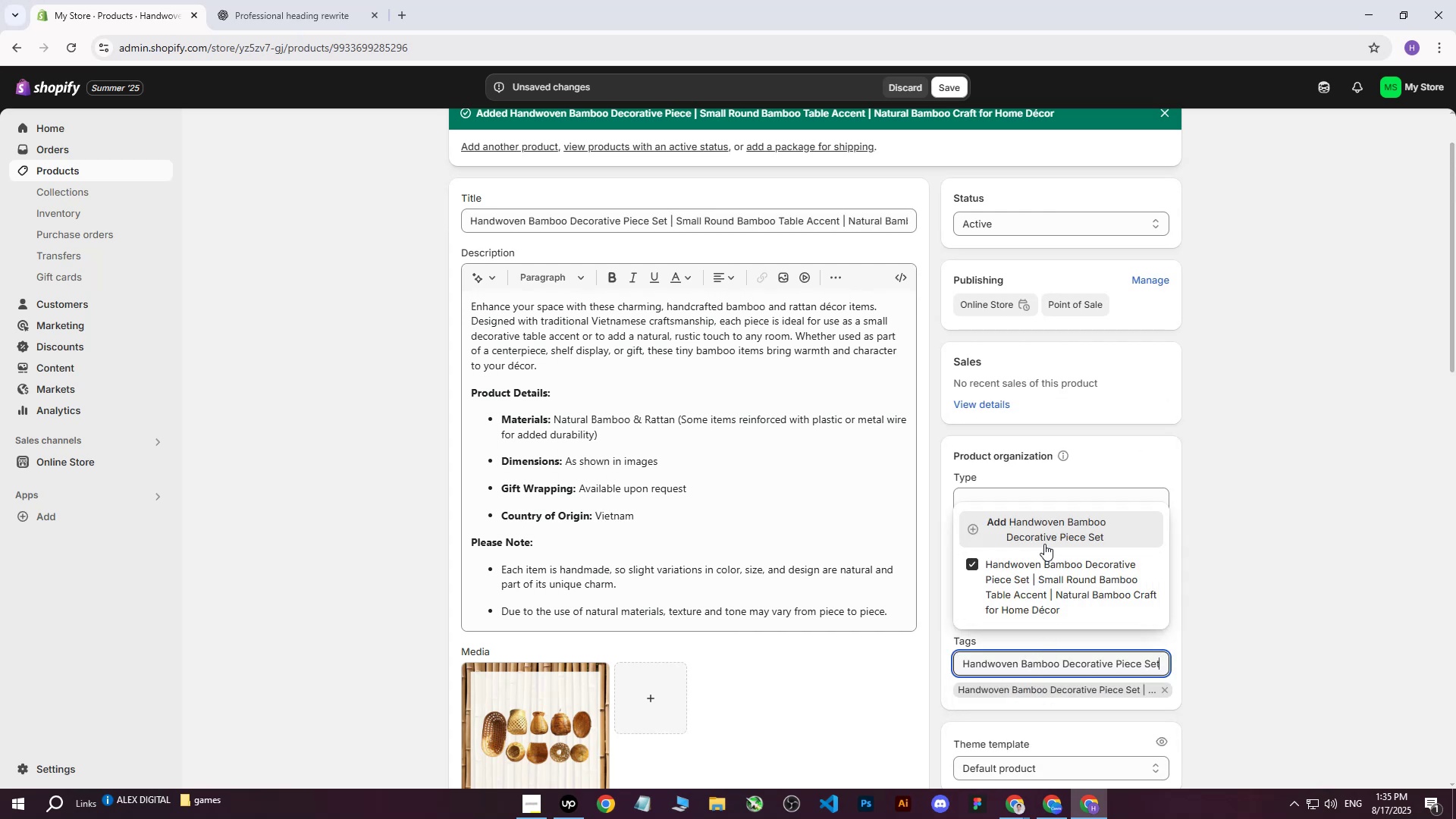 
left_click([1046, 524])
 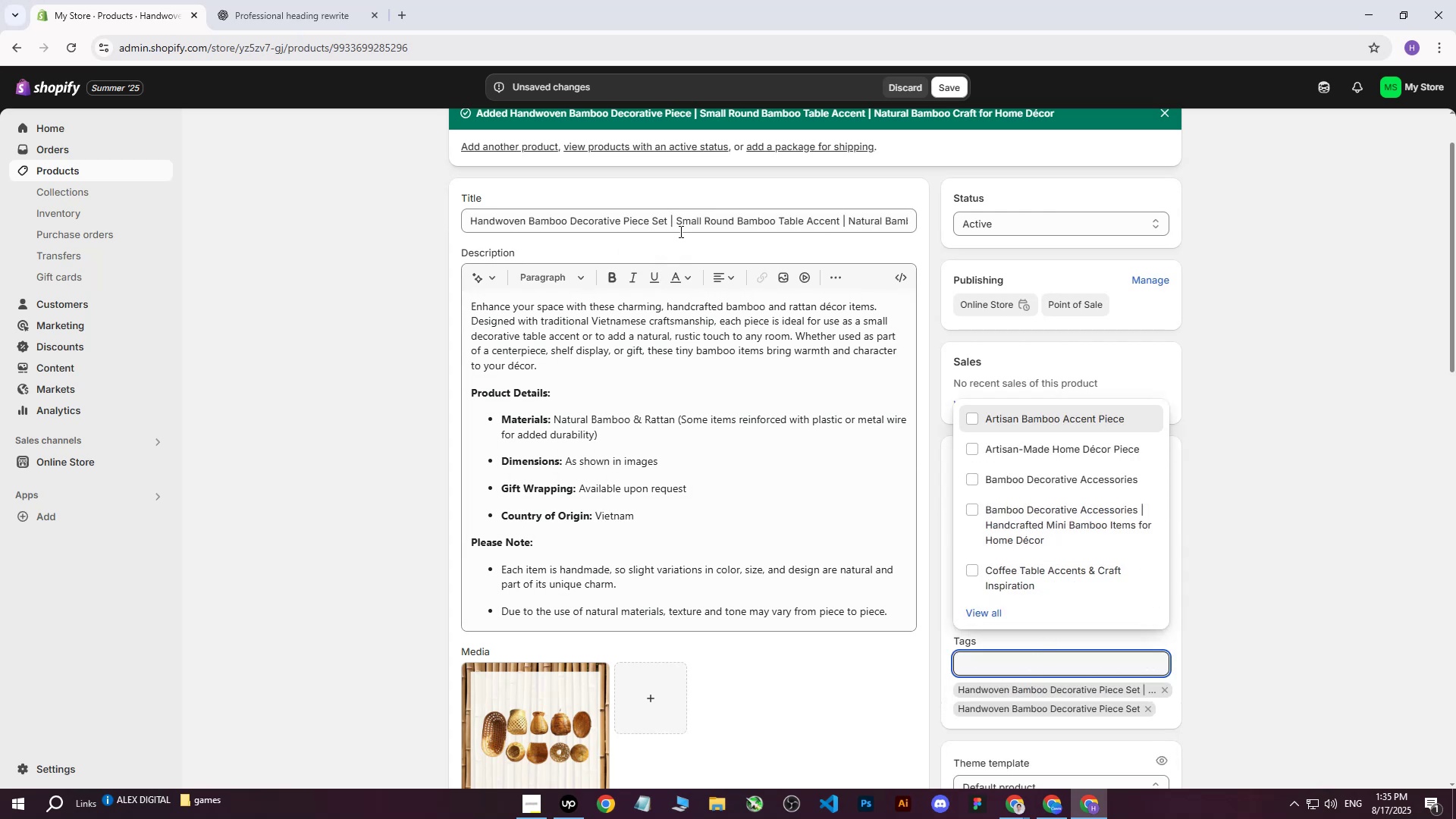 
left_click_drag(start_coordinate=[676, 223], to_coordinate=[840, 224])
 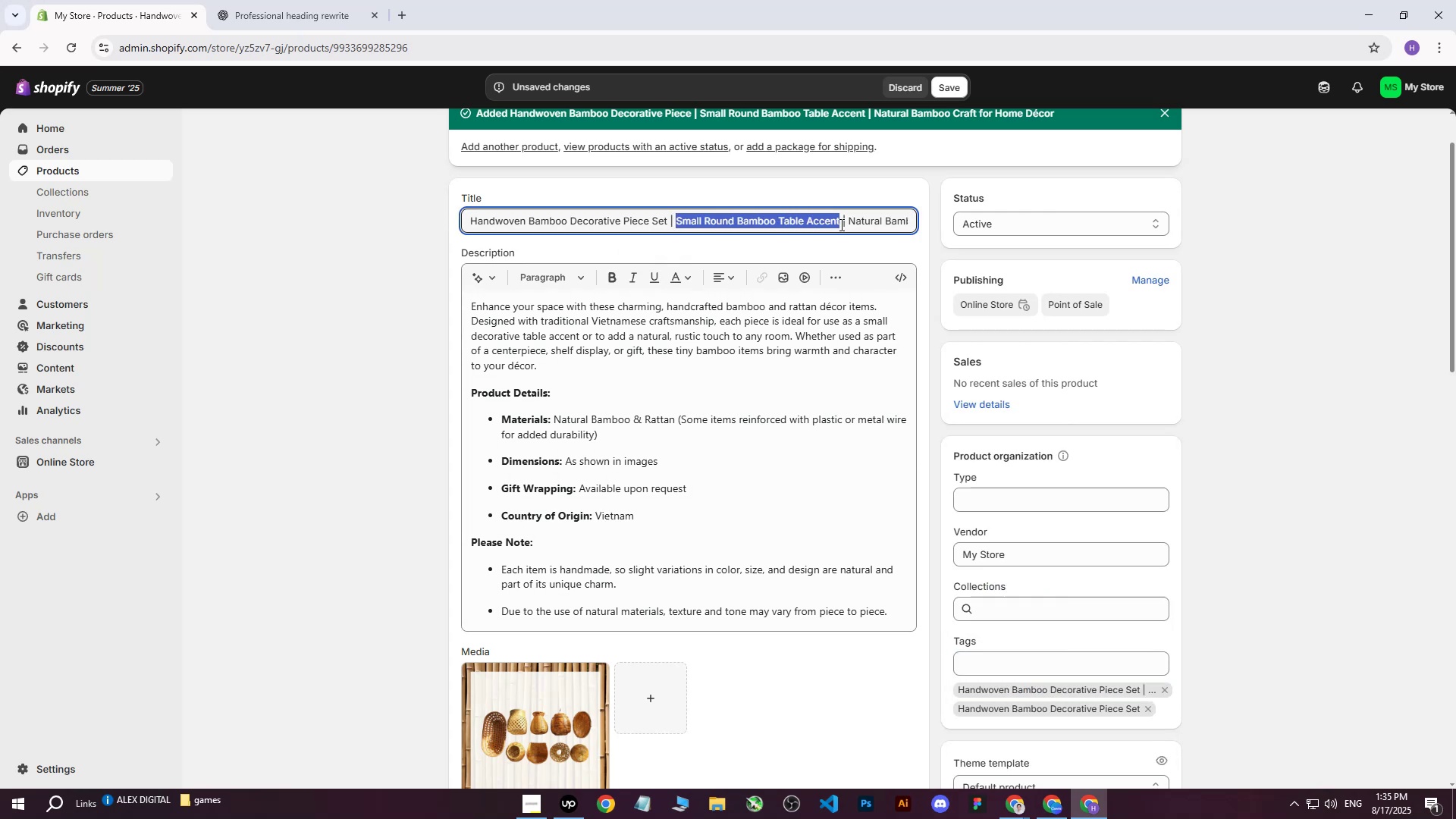 
key(Control+C)
 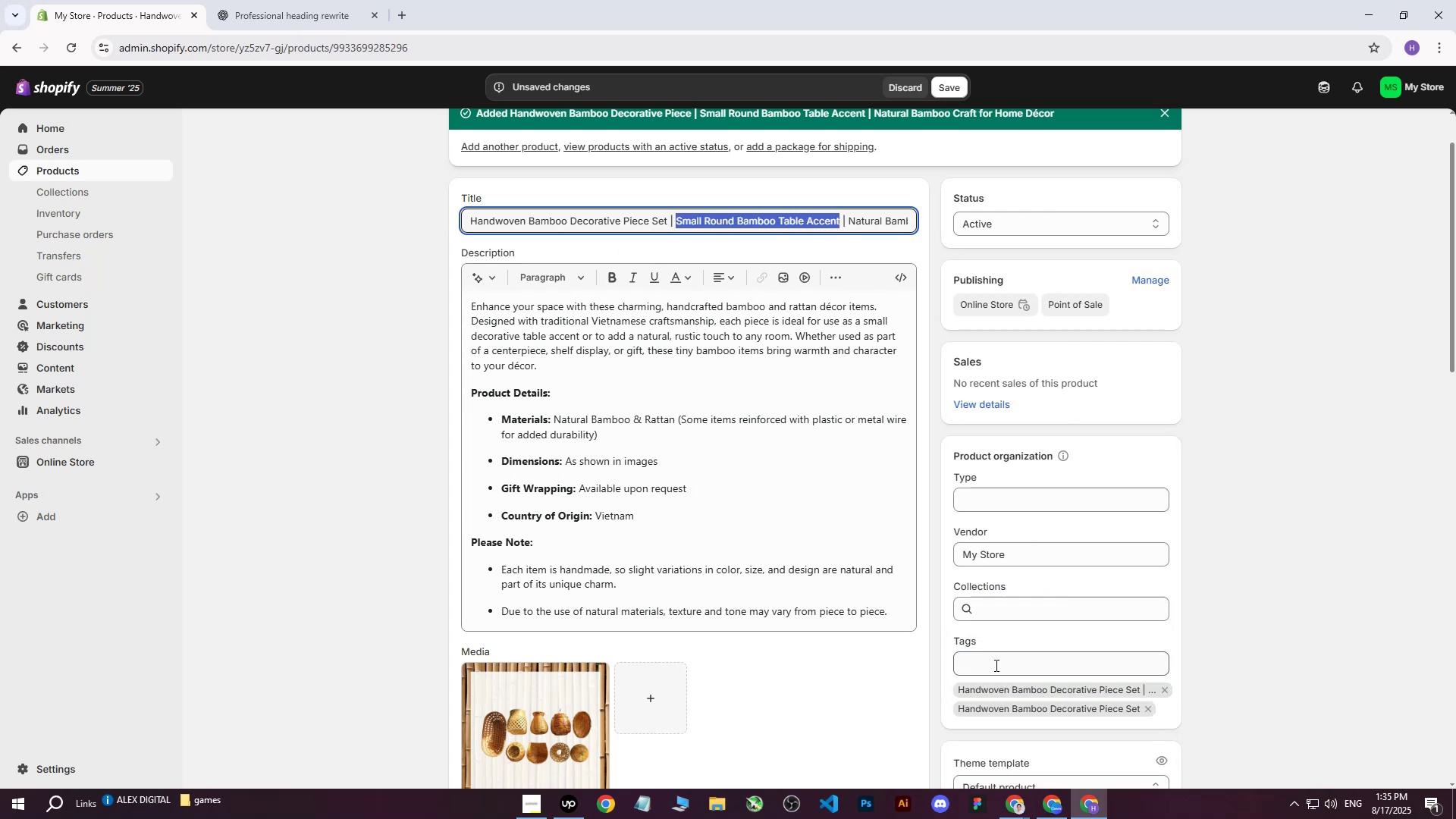 
left_click([995, 665])
 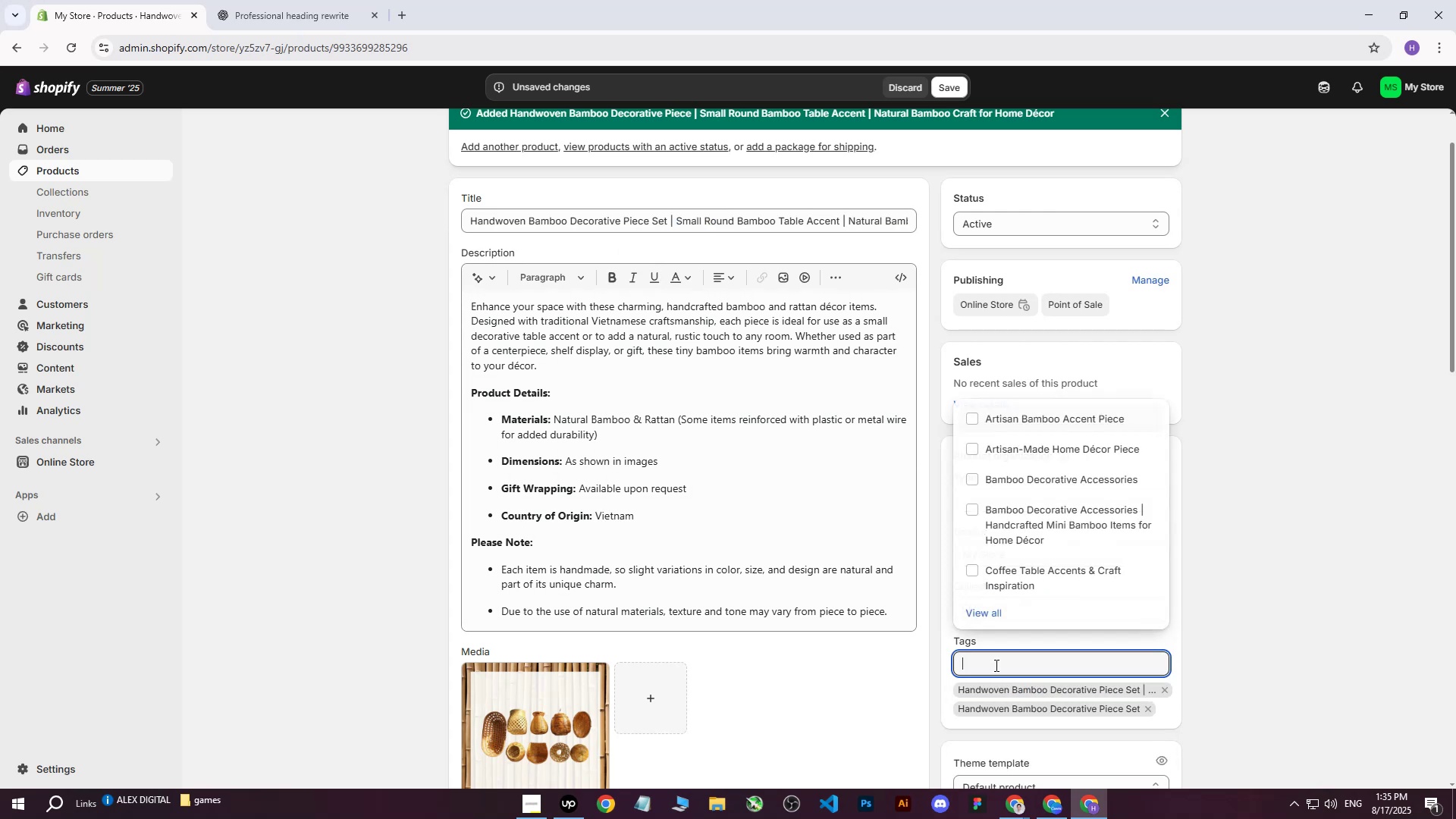 
key(Control+ControlLeft)
 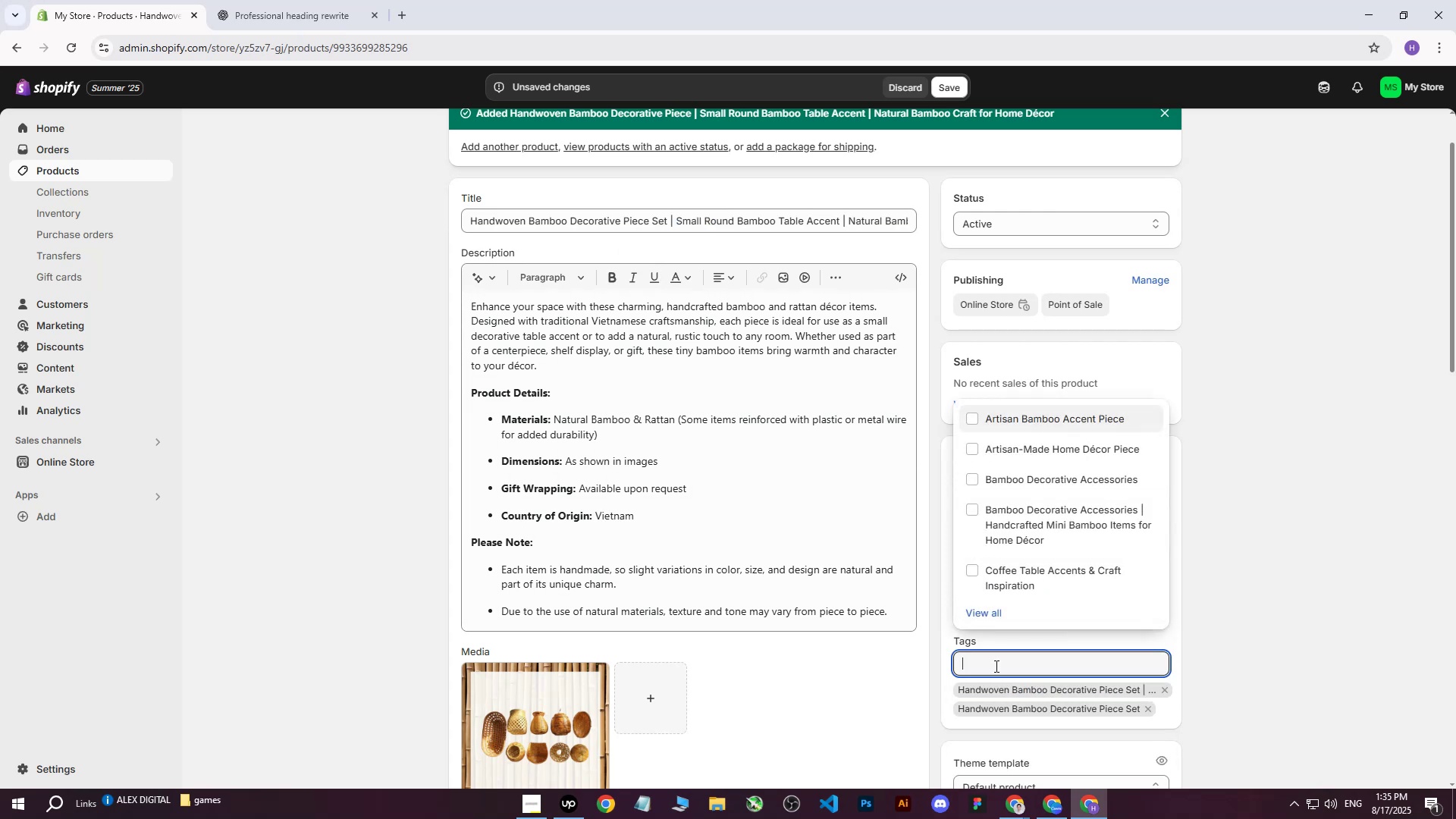 
key(Control+V)
 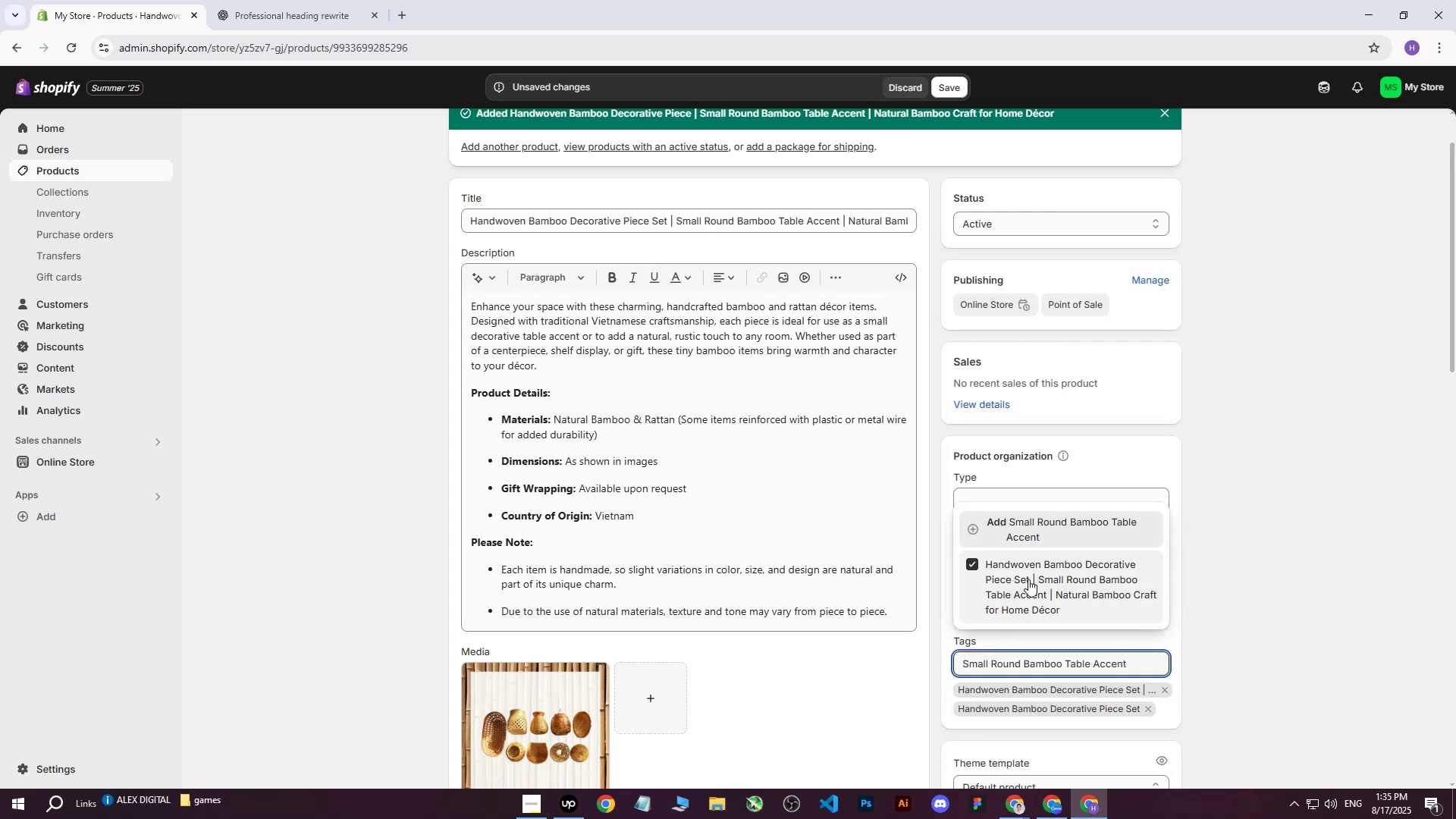 
left_click([1034, 522])
 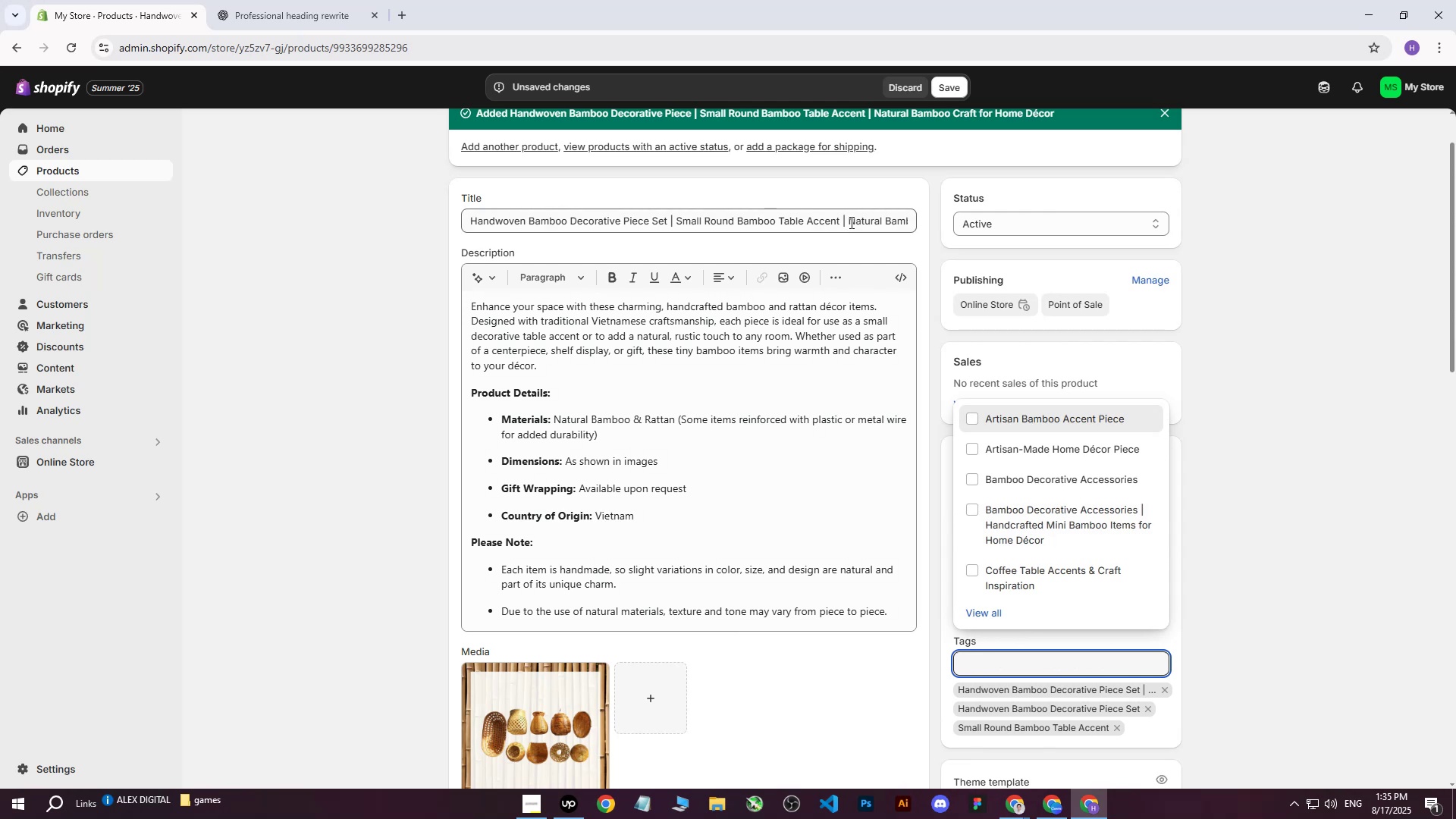 
left_click_drag(start_coordinate=[851, 220], to_coordinate=[966, 224])
 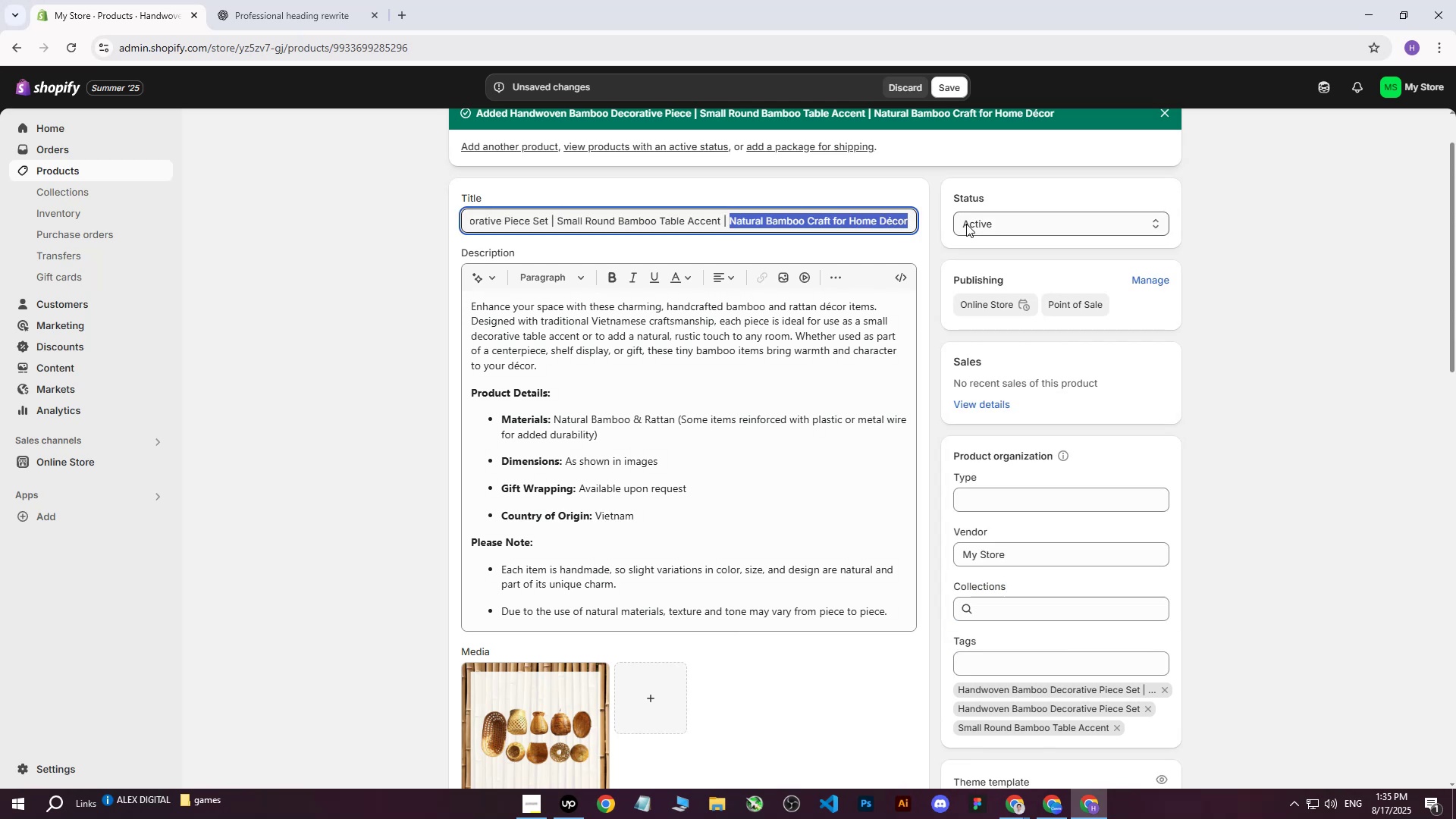 
key(Control+C)
 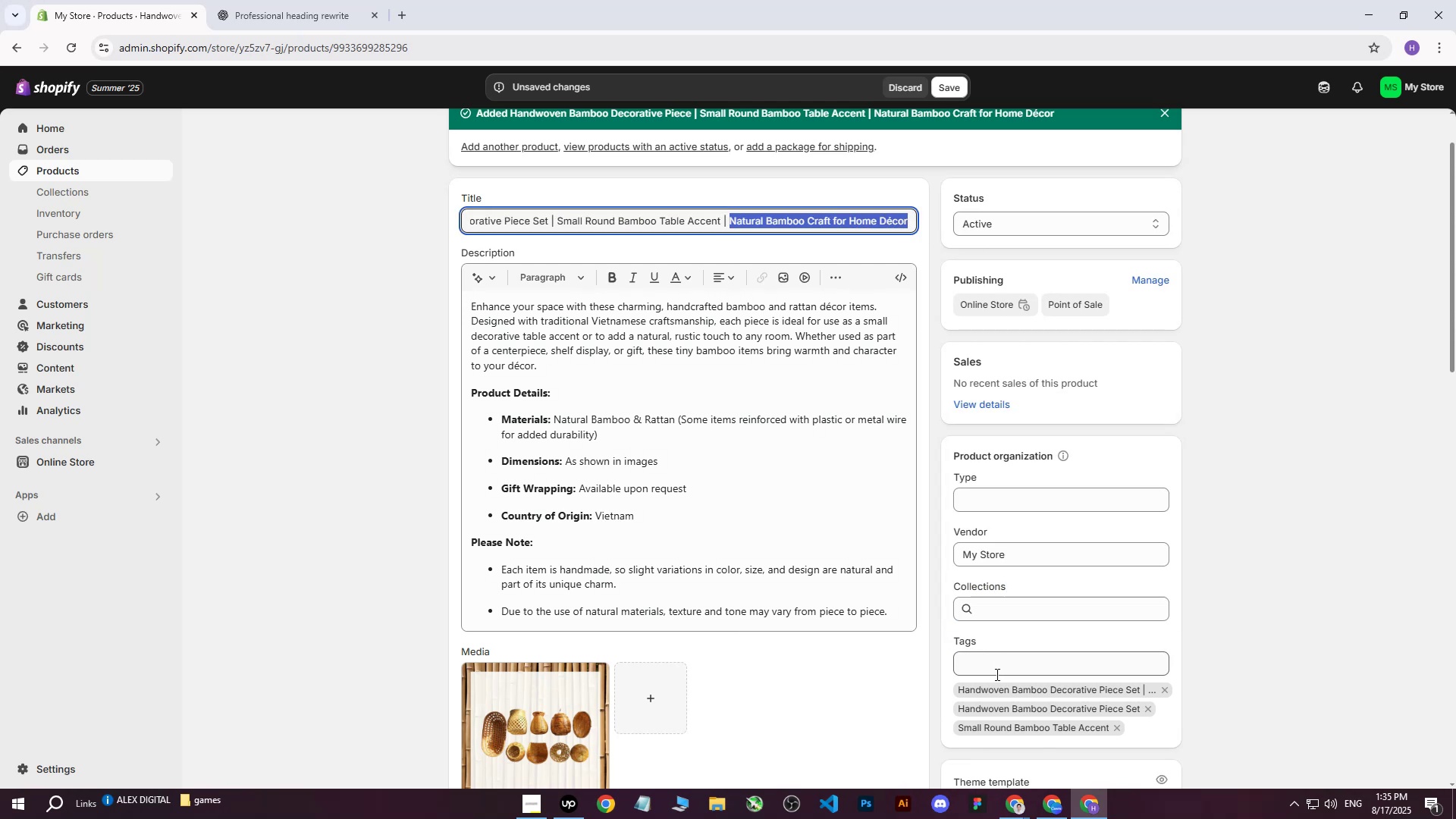 
left_click([996, 674])
 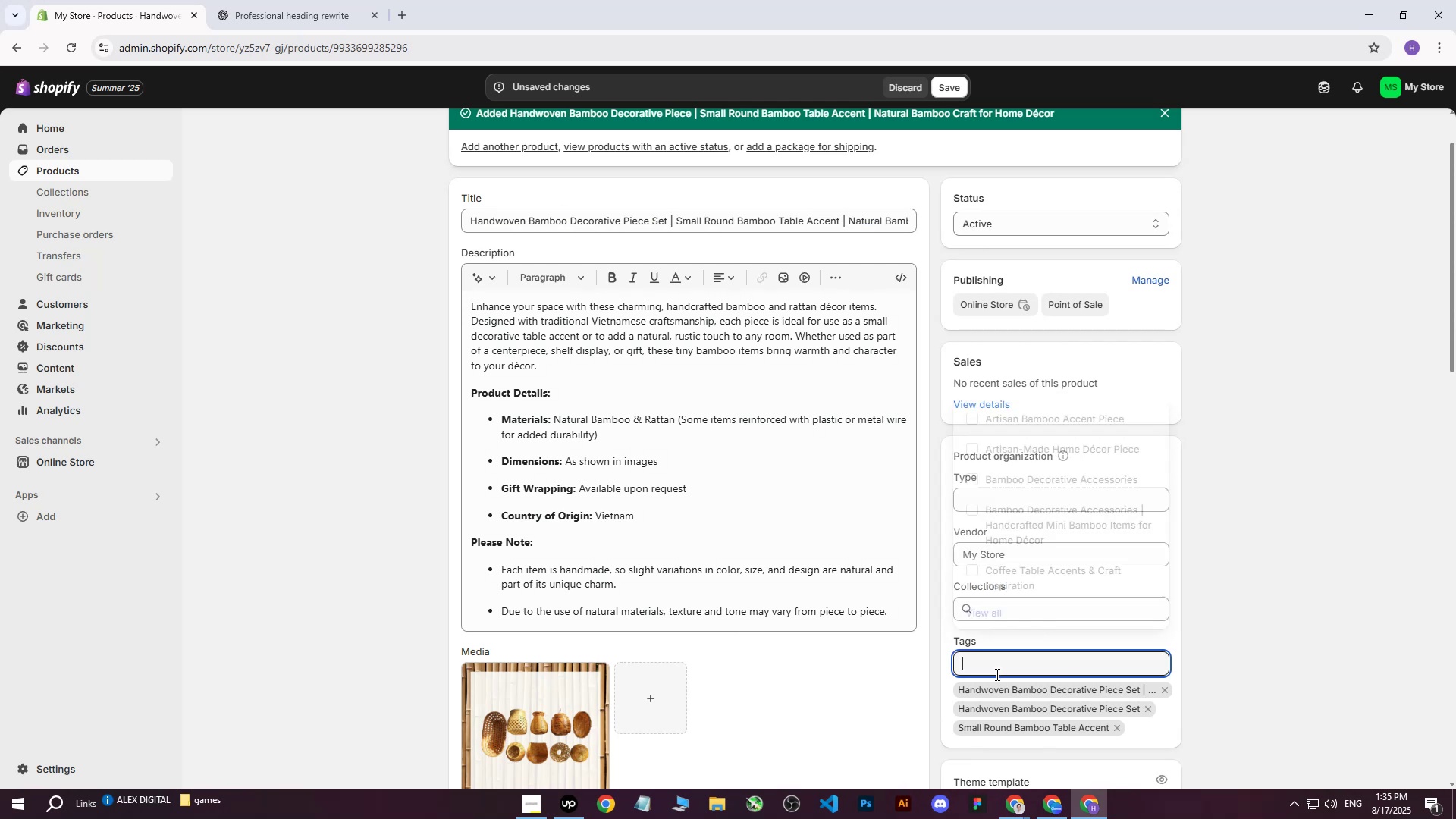 
key(Control+ControlLeft)
 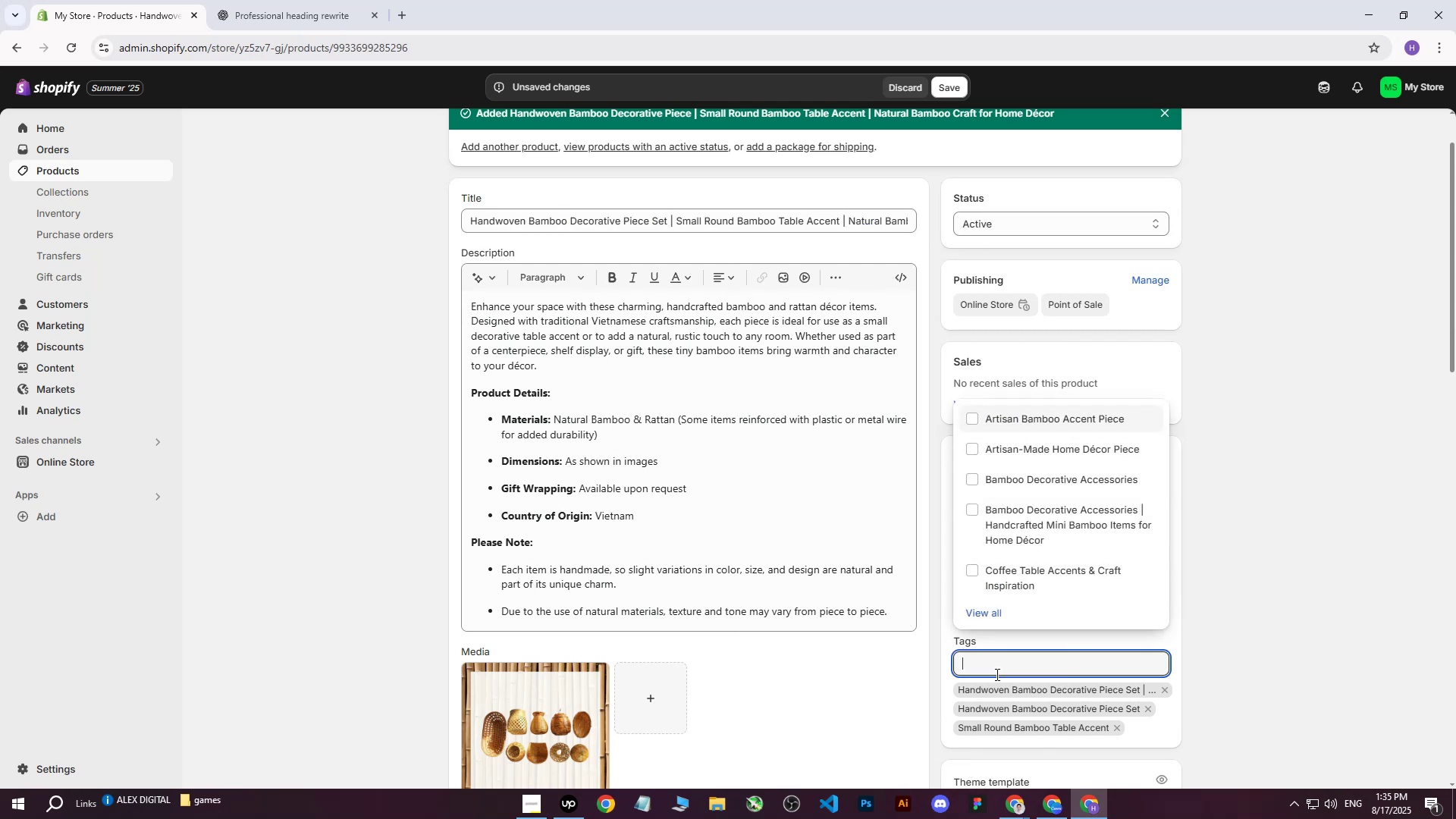 
key(Control+V)
 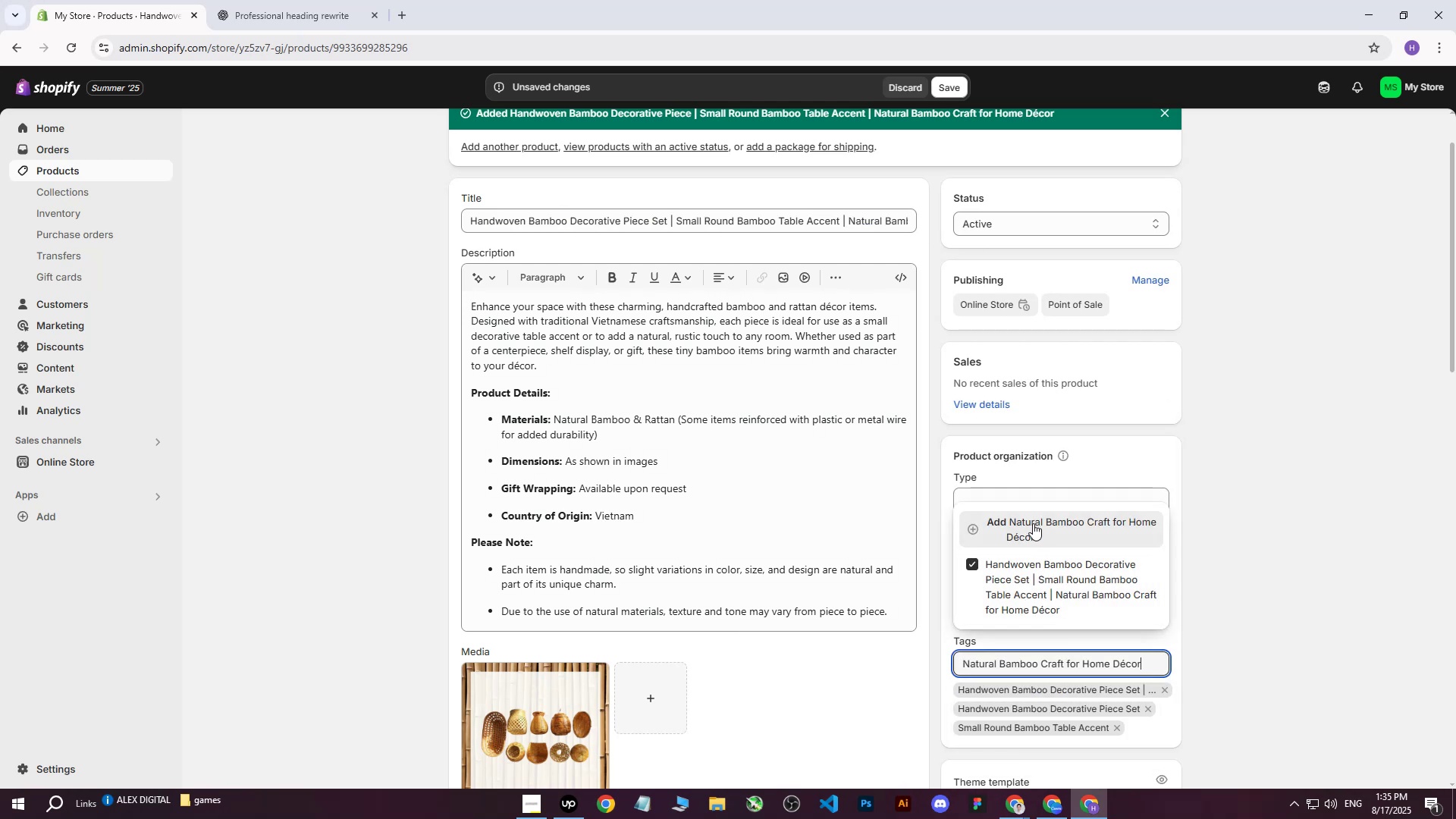 
double_click([1275, 403])
 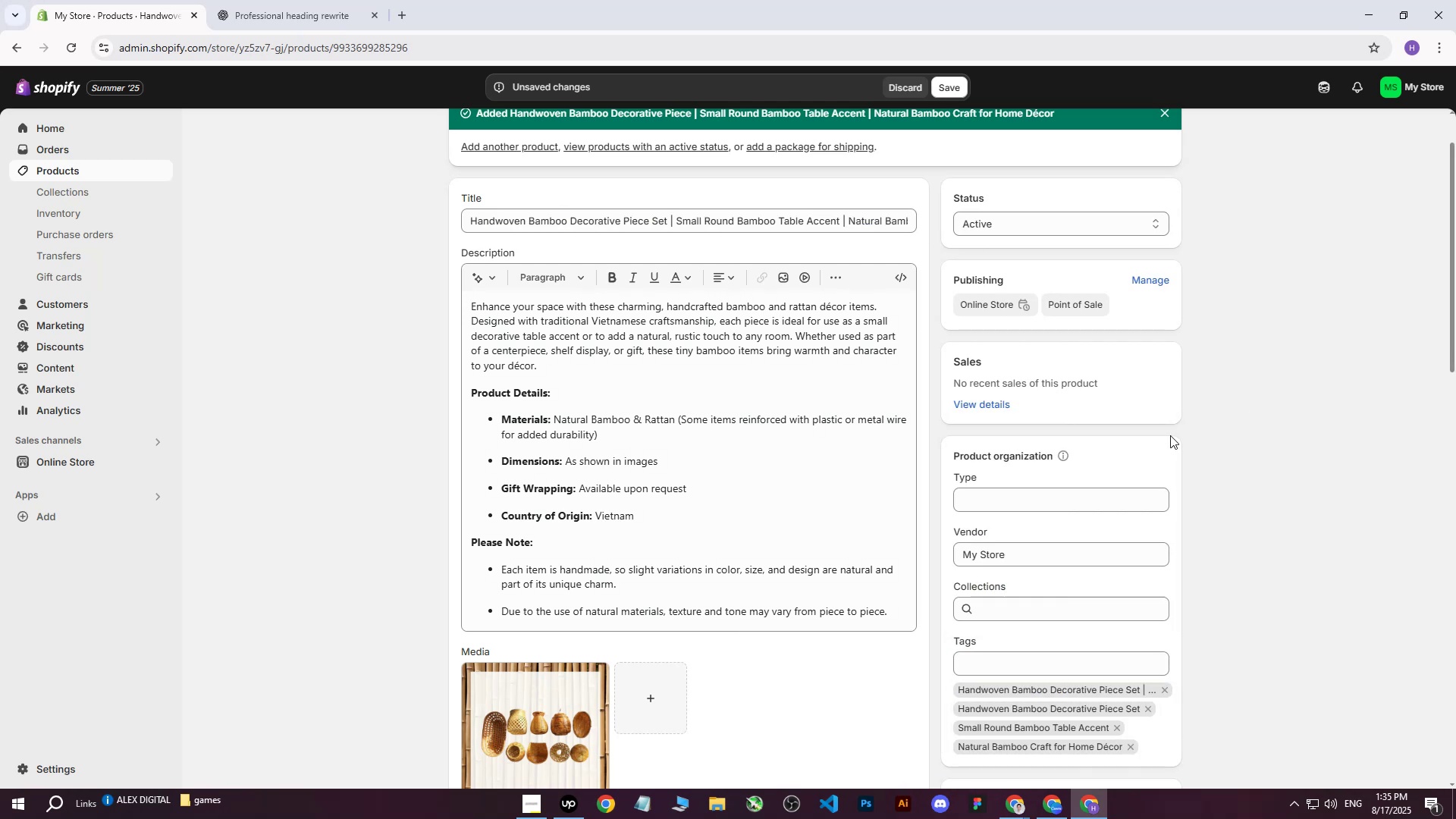 
scroll: coordinate [825, 359], scroll_direction: up, amount: 8.0
 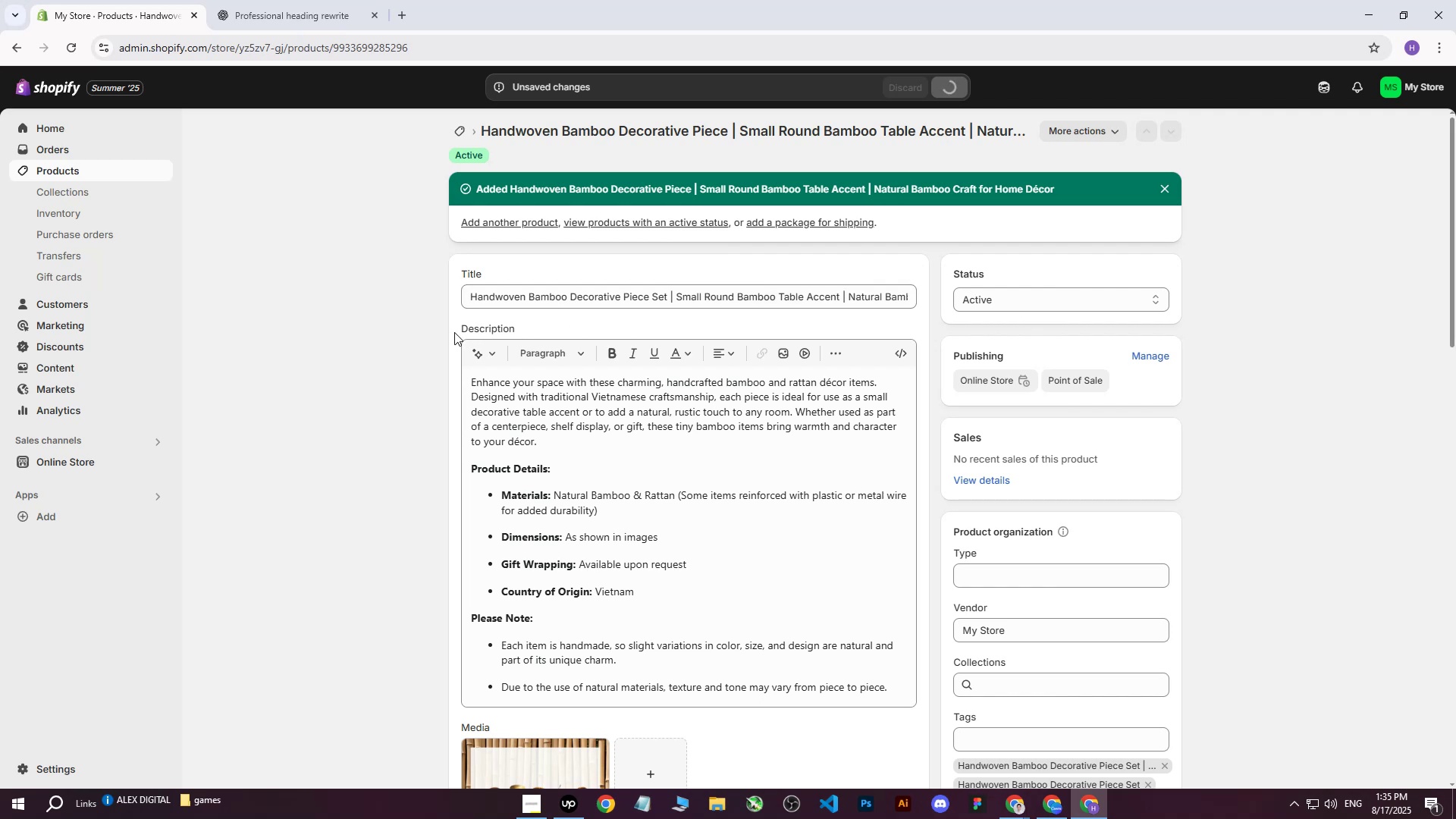 
left_click([569, 810])
 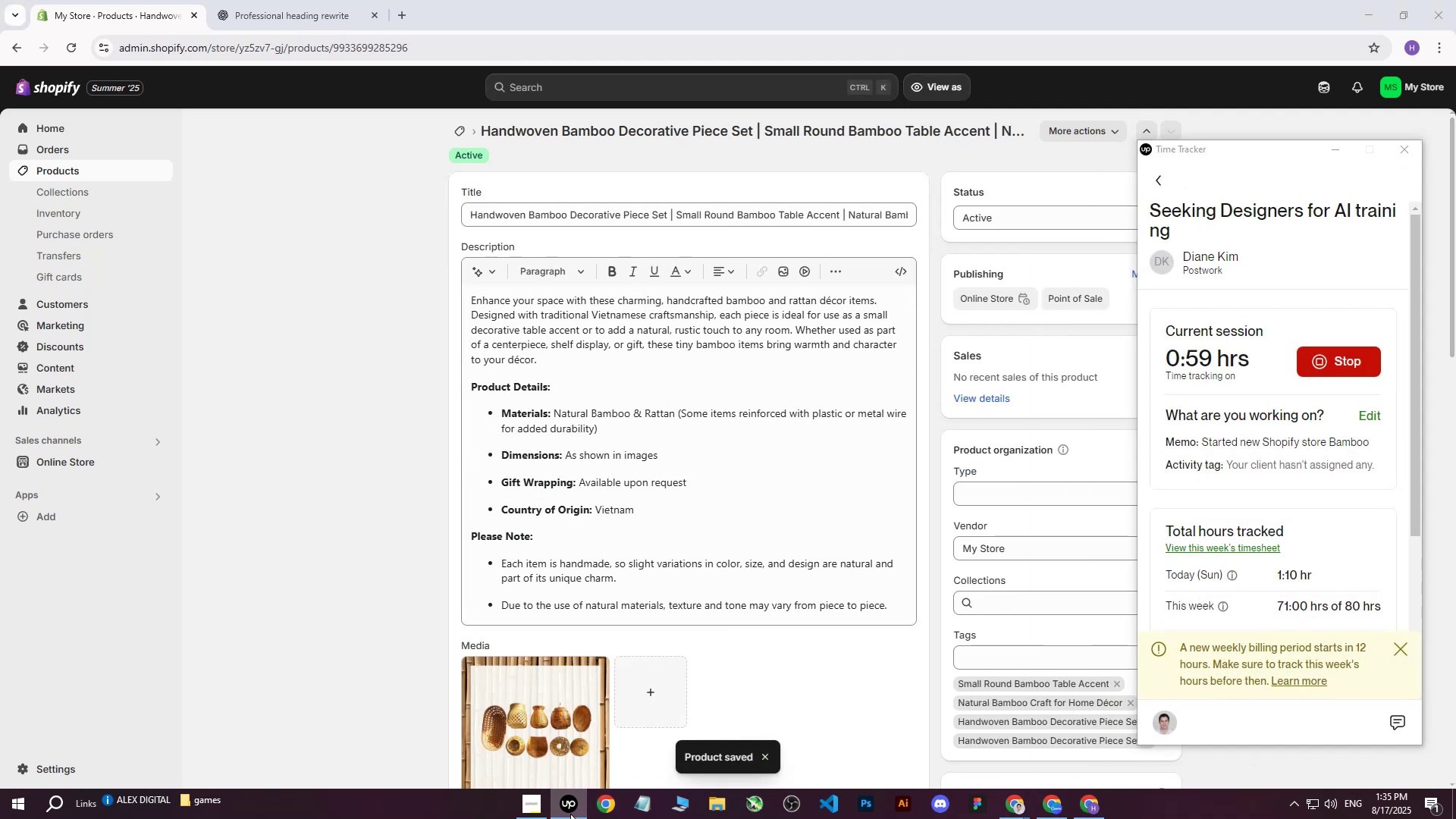 
left_click([570, 814])
 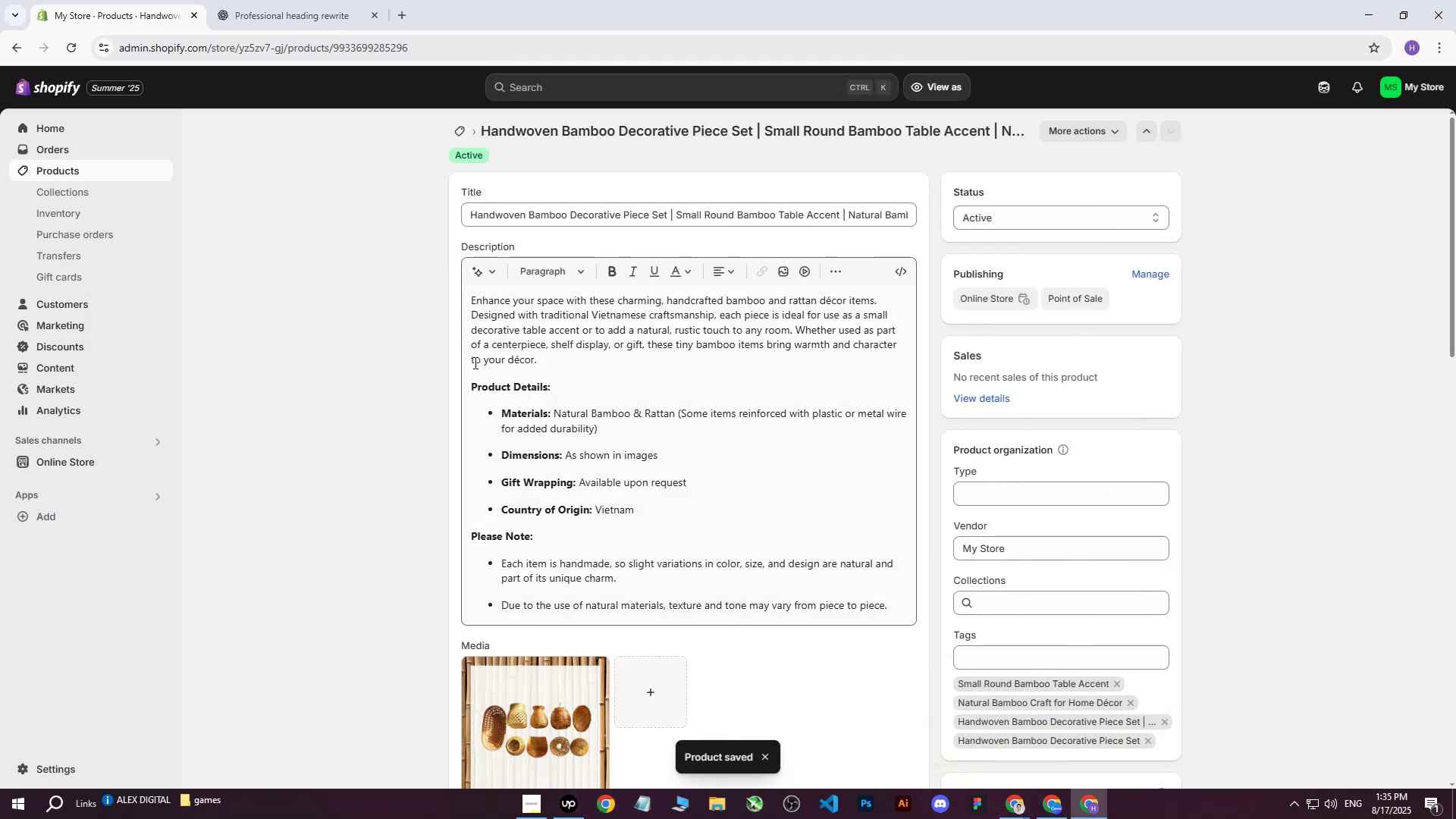 
left_click([321, 357])
 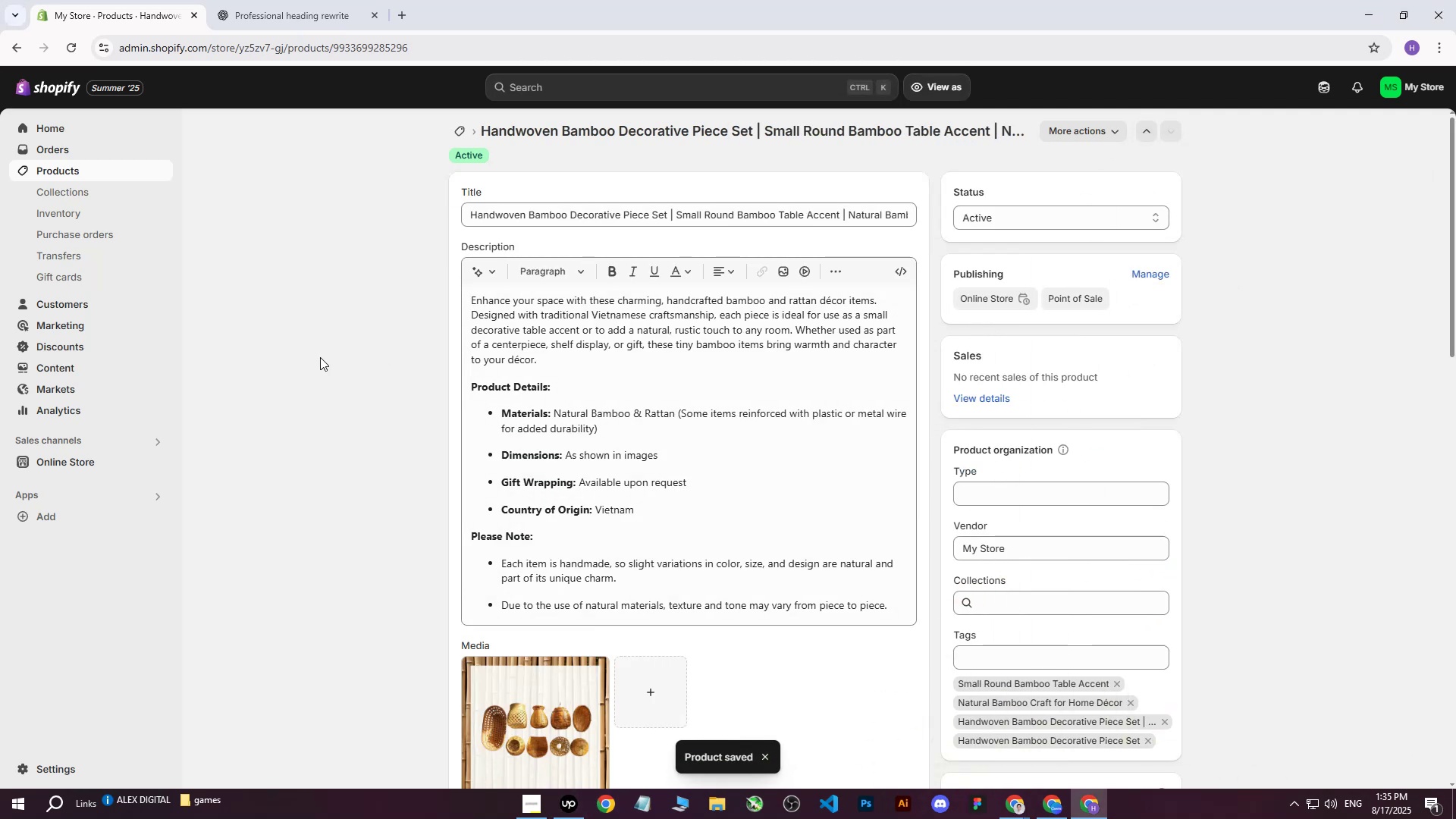 
scroll: coordinate [344, 368], scroll_direction: down, amount: 3.0
 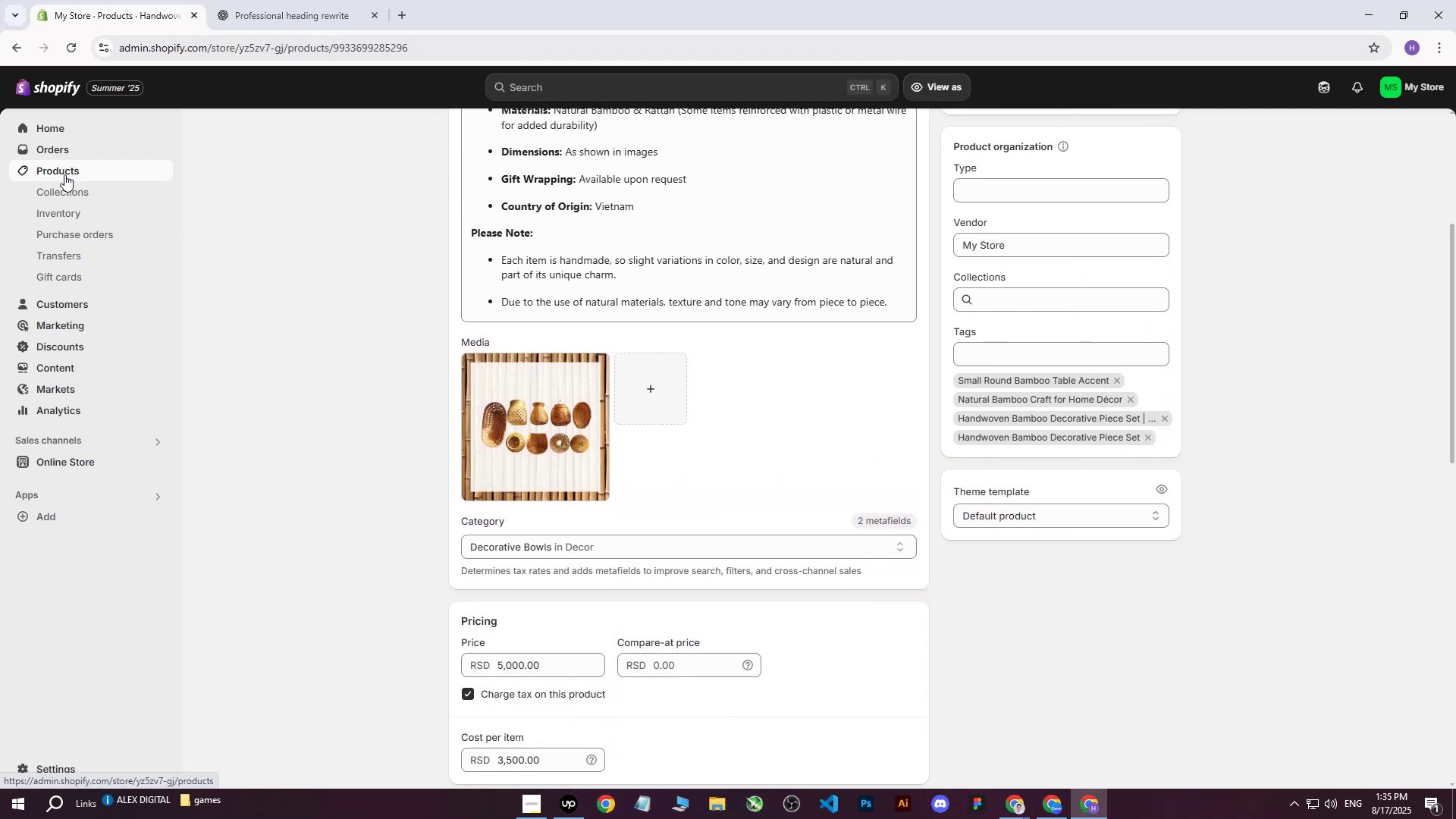 
left_click([67, 168])
 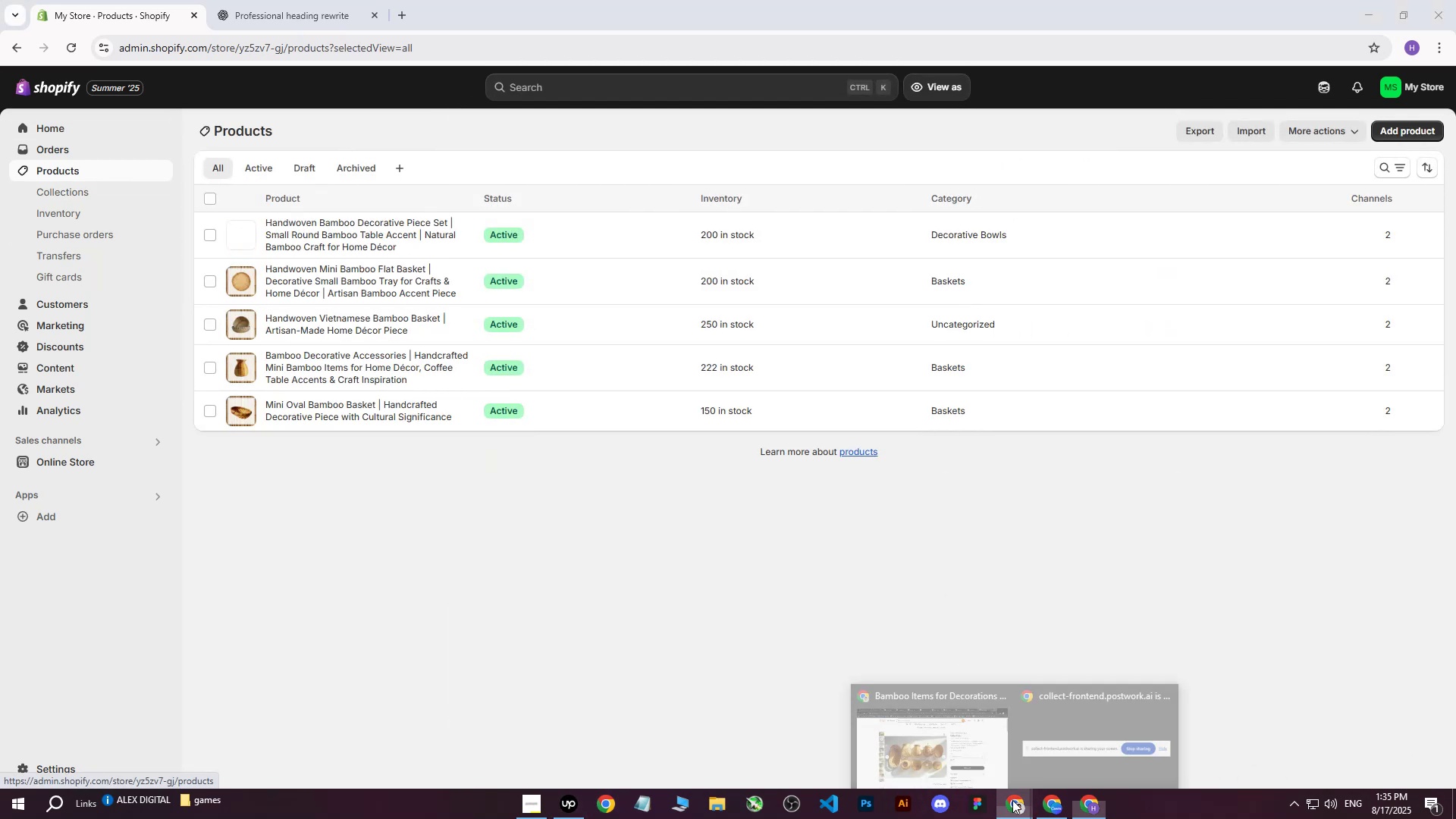 
double_click([932, 737])
 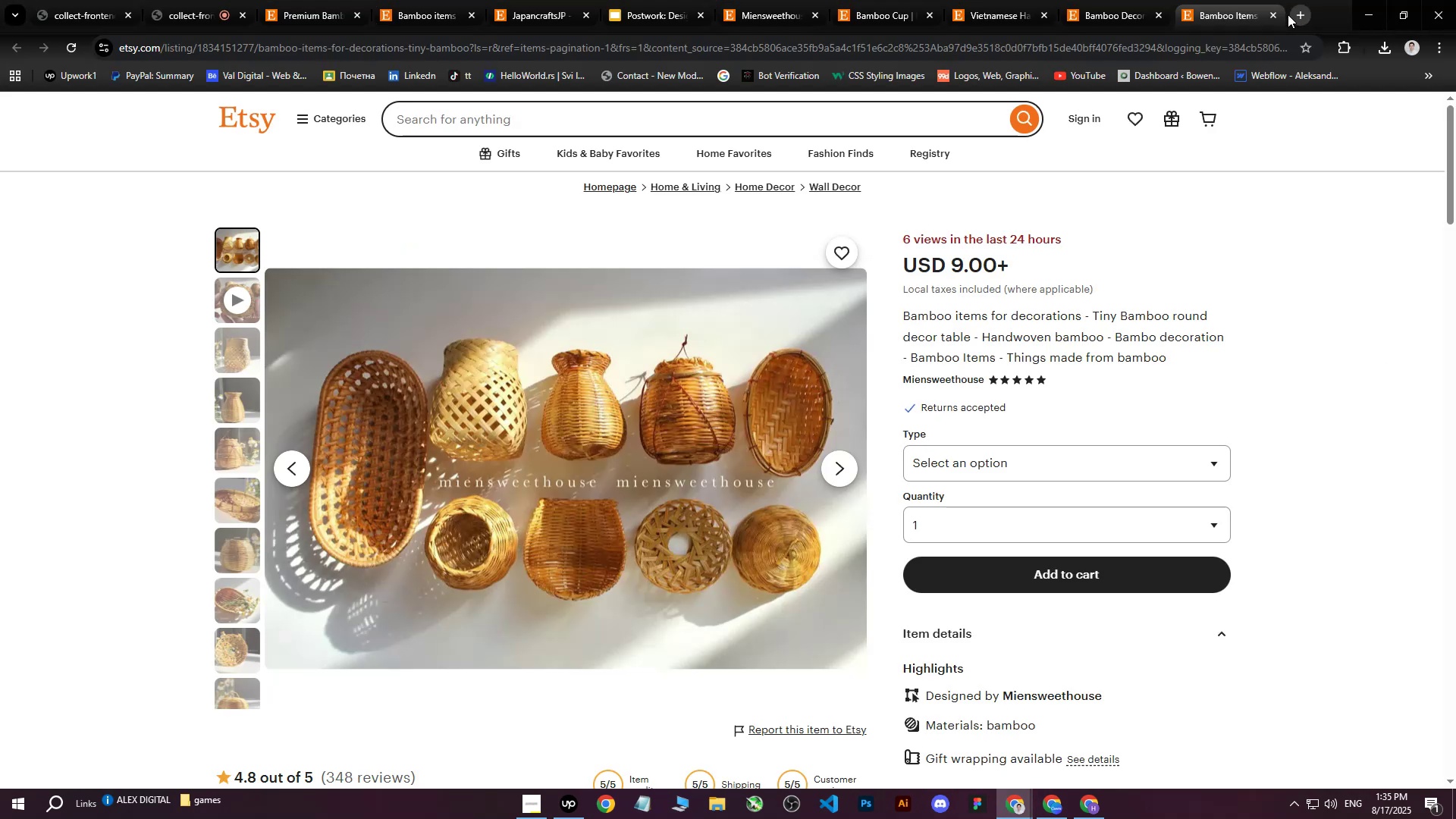 
left_click([1273, 14])
 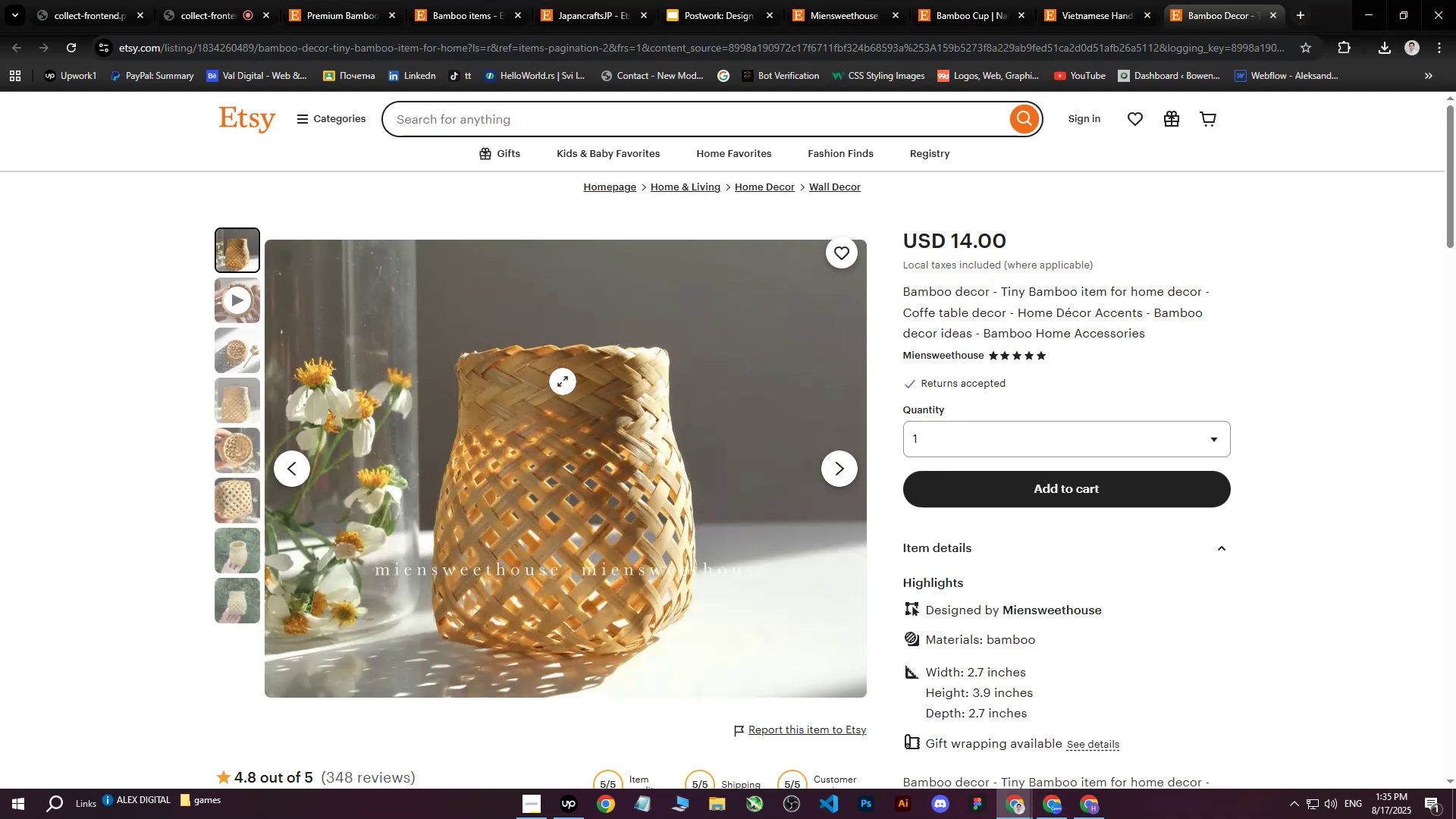 
right_click([563, 381])
 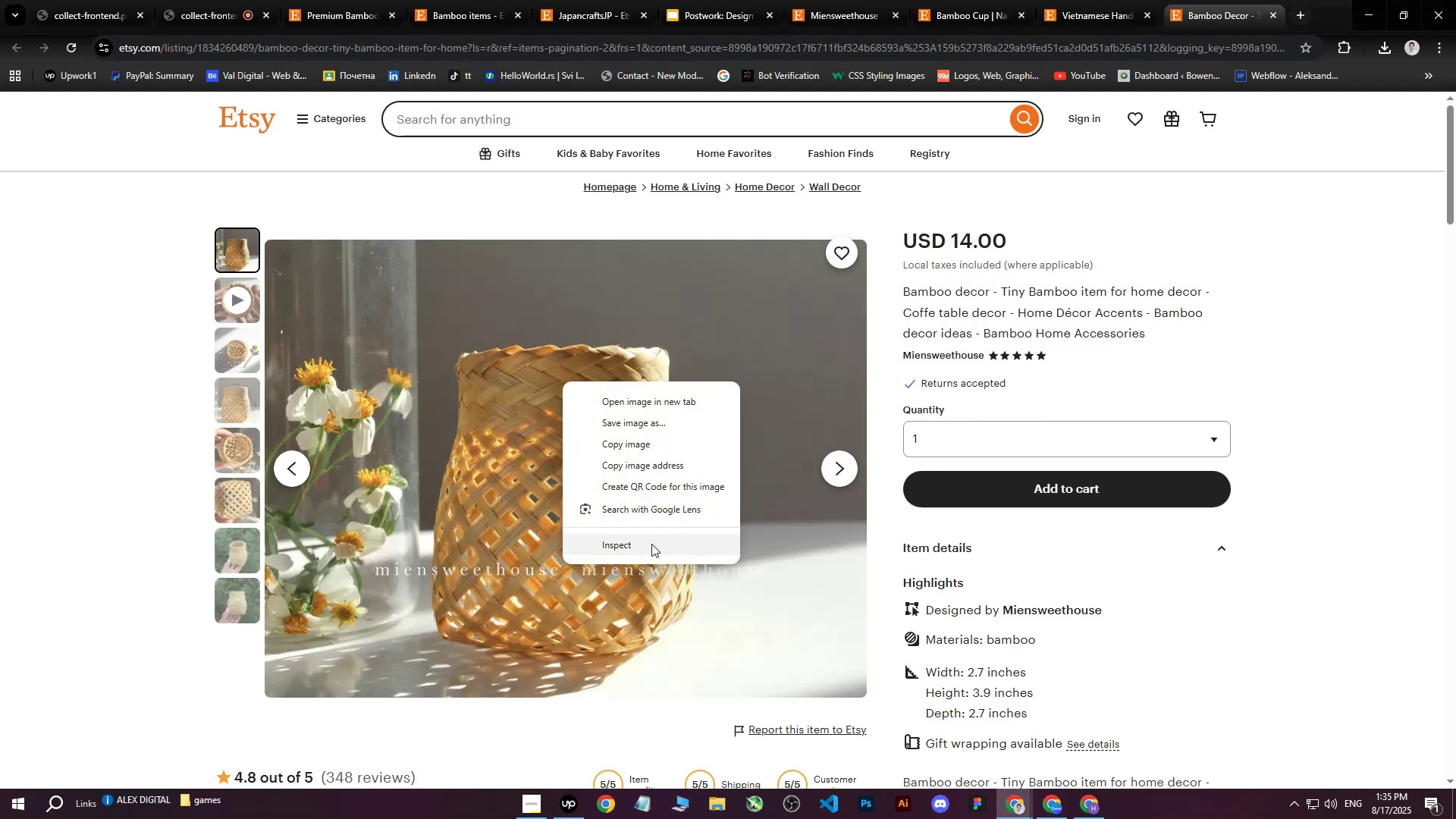 
left_click([651, 544])
 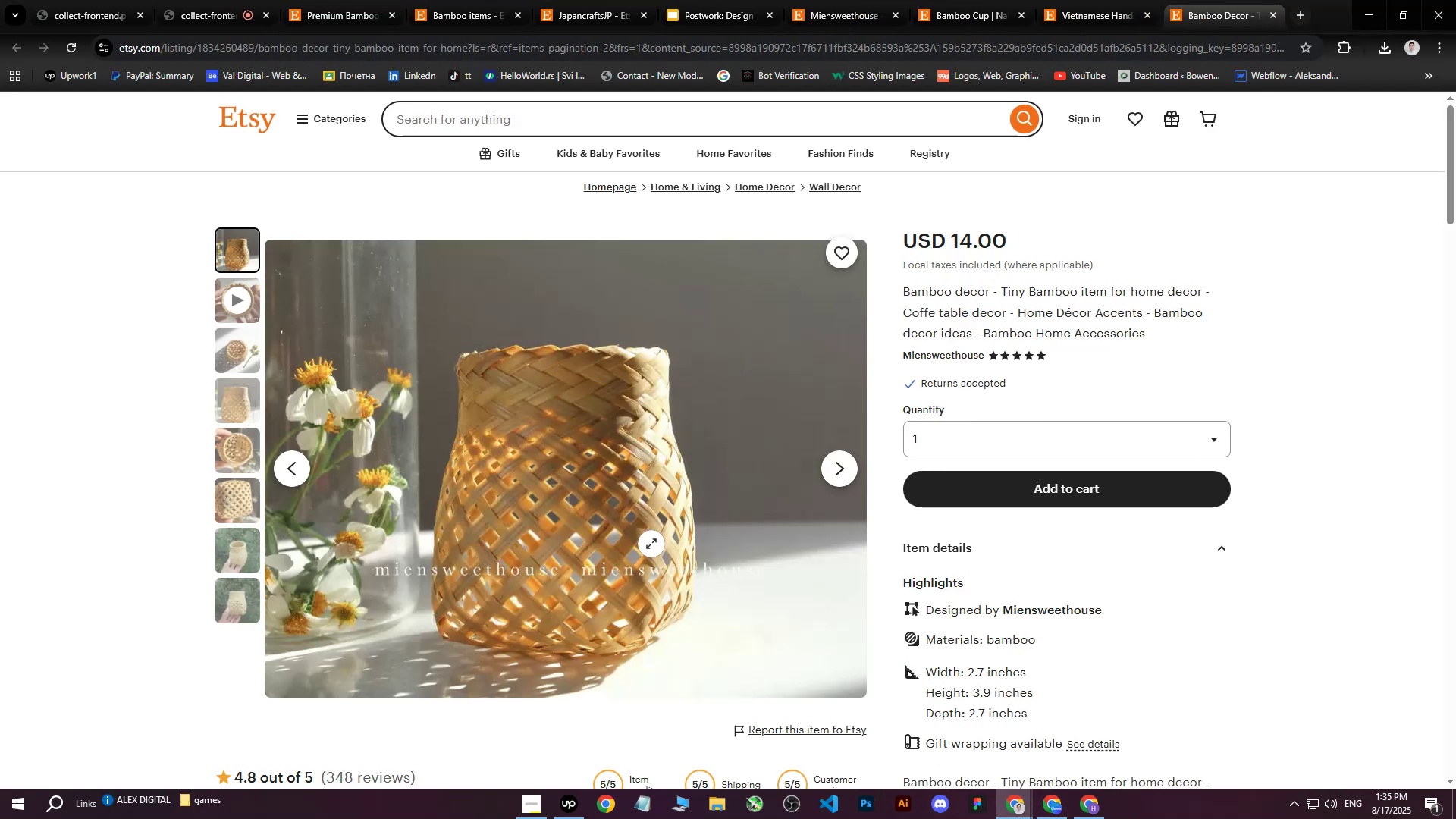 
left_click([651, 544])
 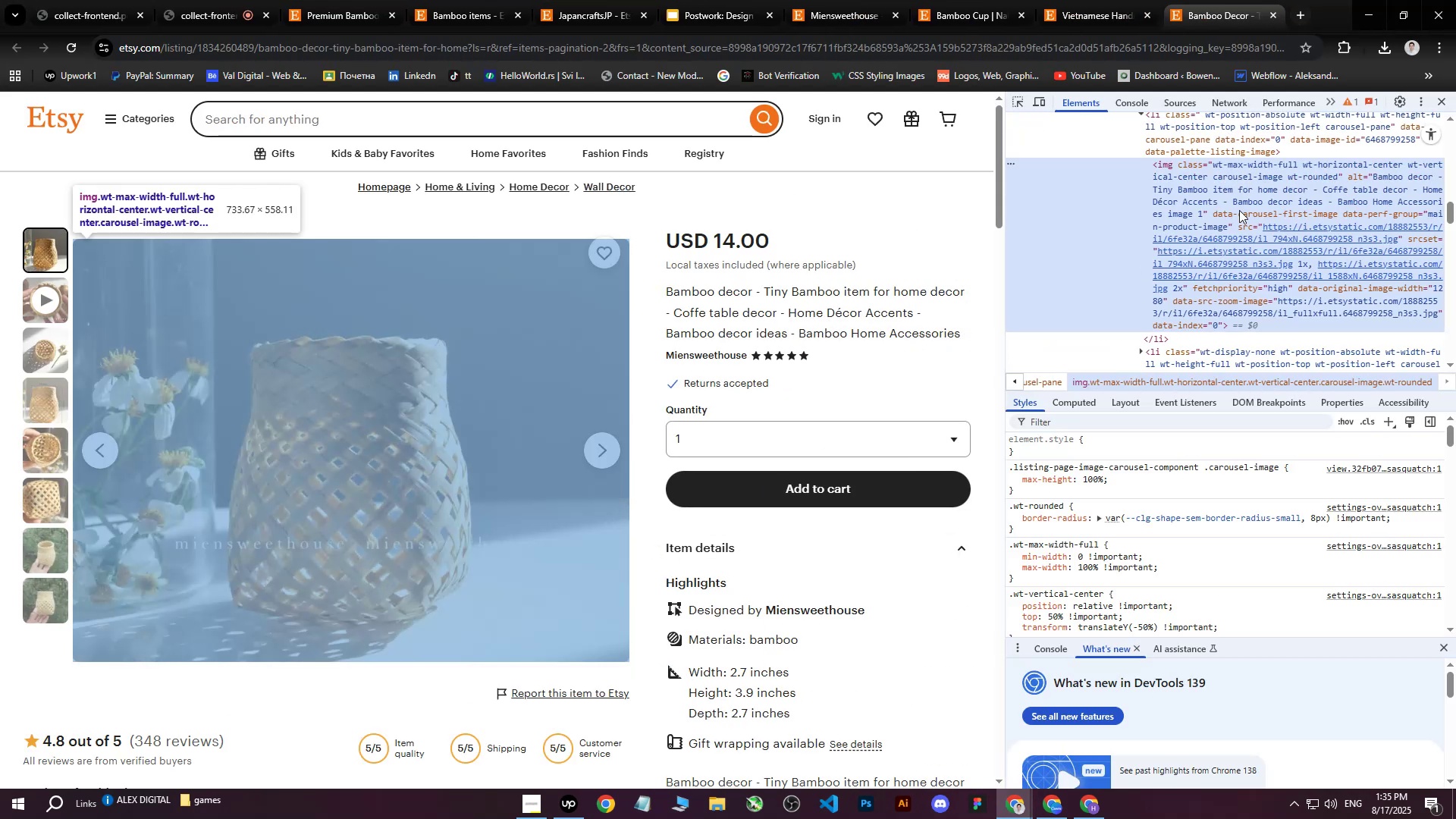 
left_click([1260, 243])
 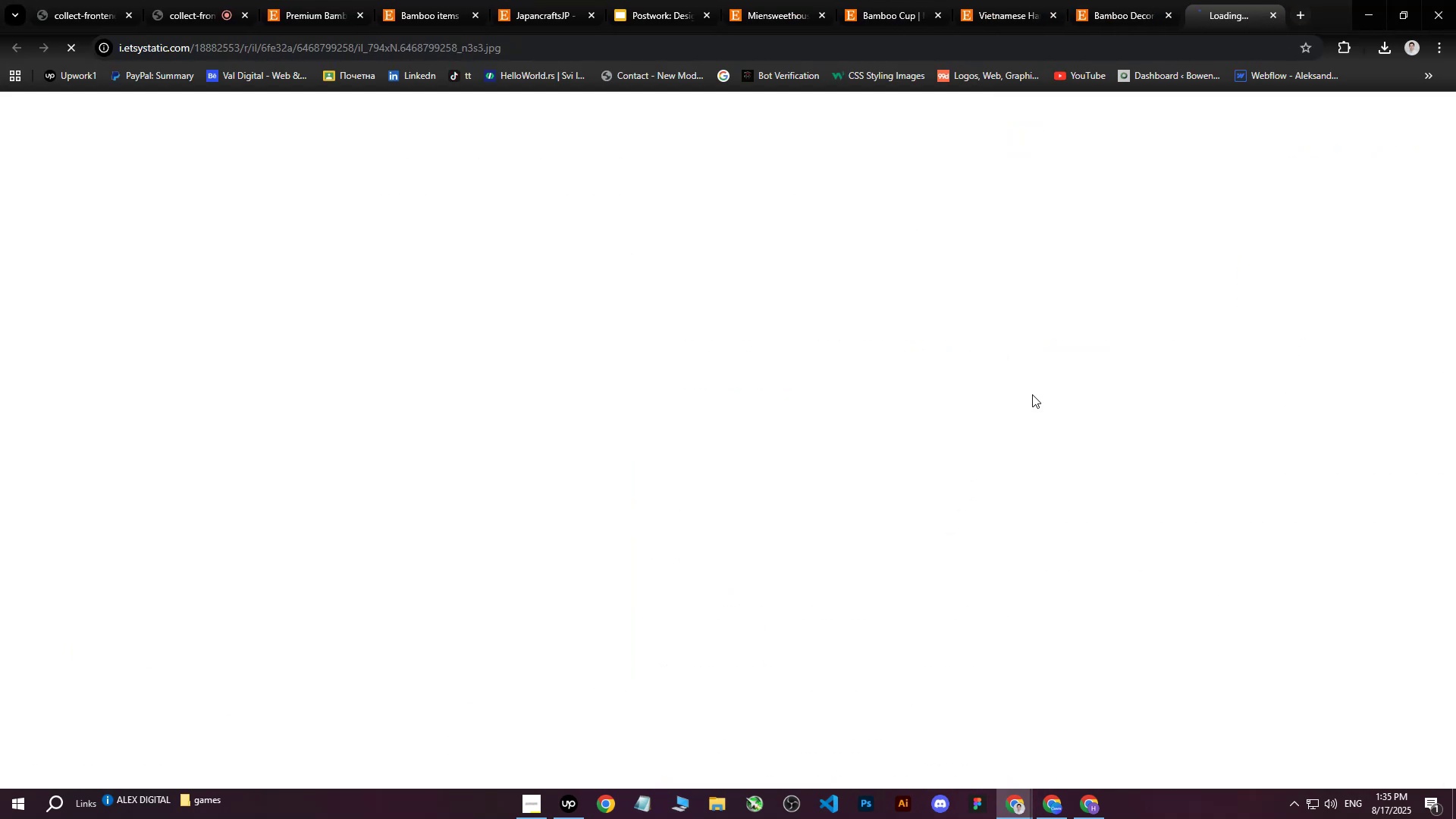 
right_click([589, 391])
 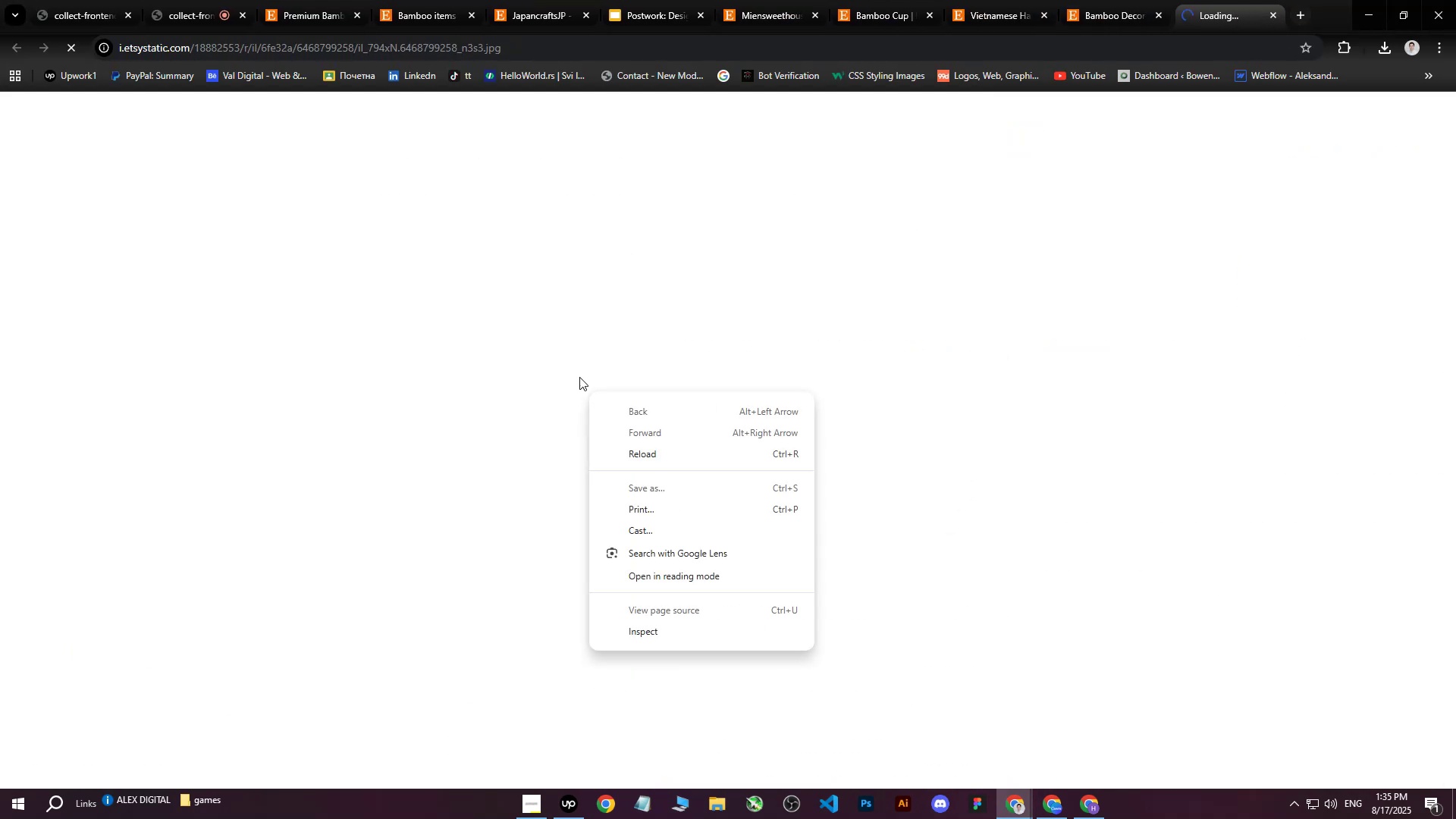 
left_click([543, 359])
 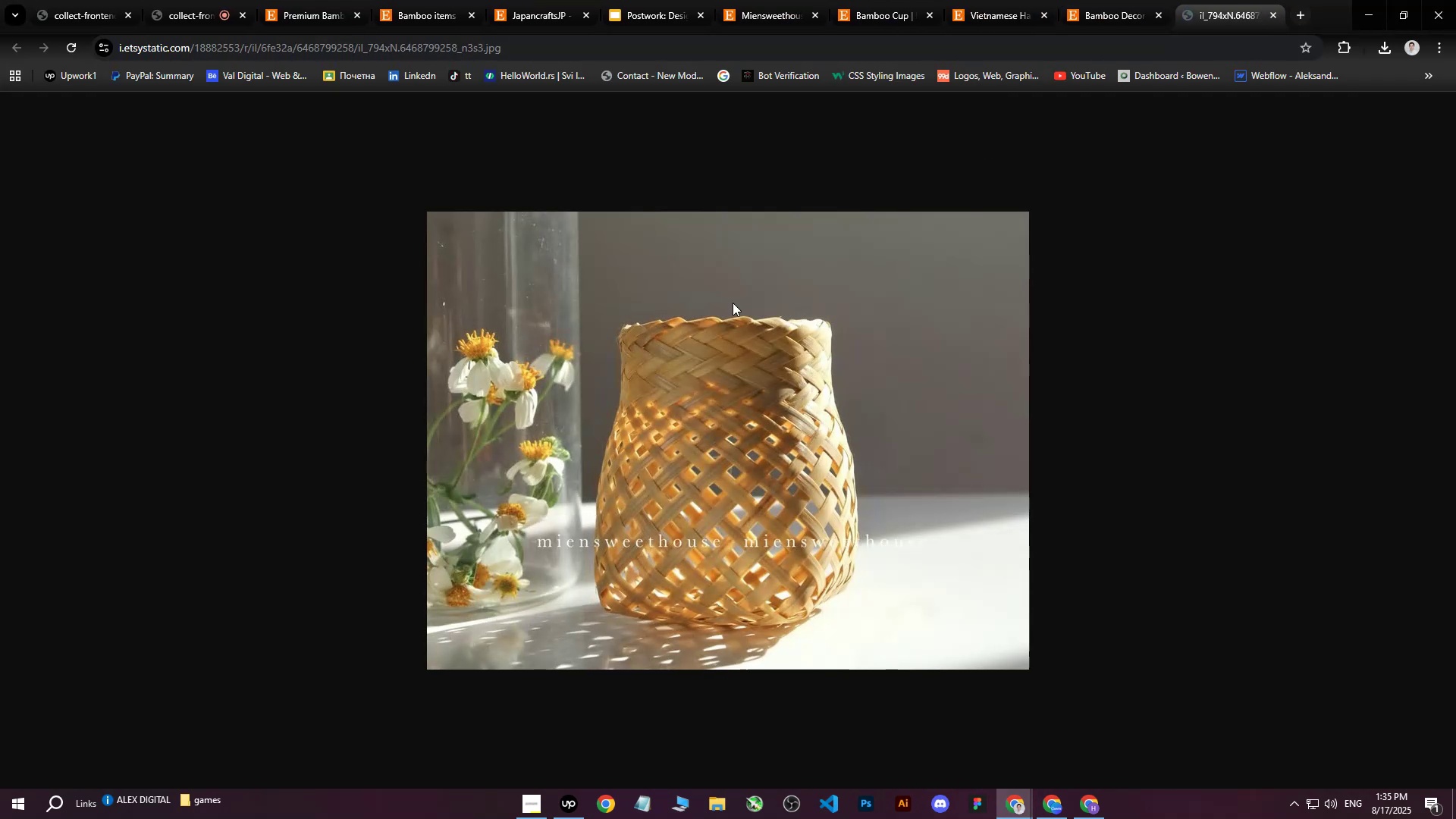 
right_click([767, 349])
 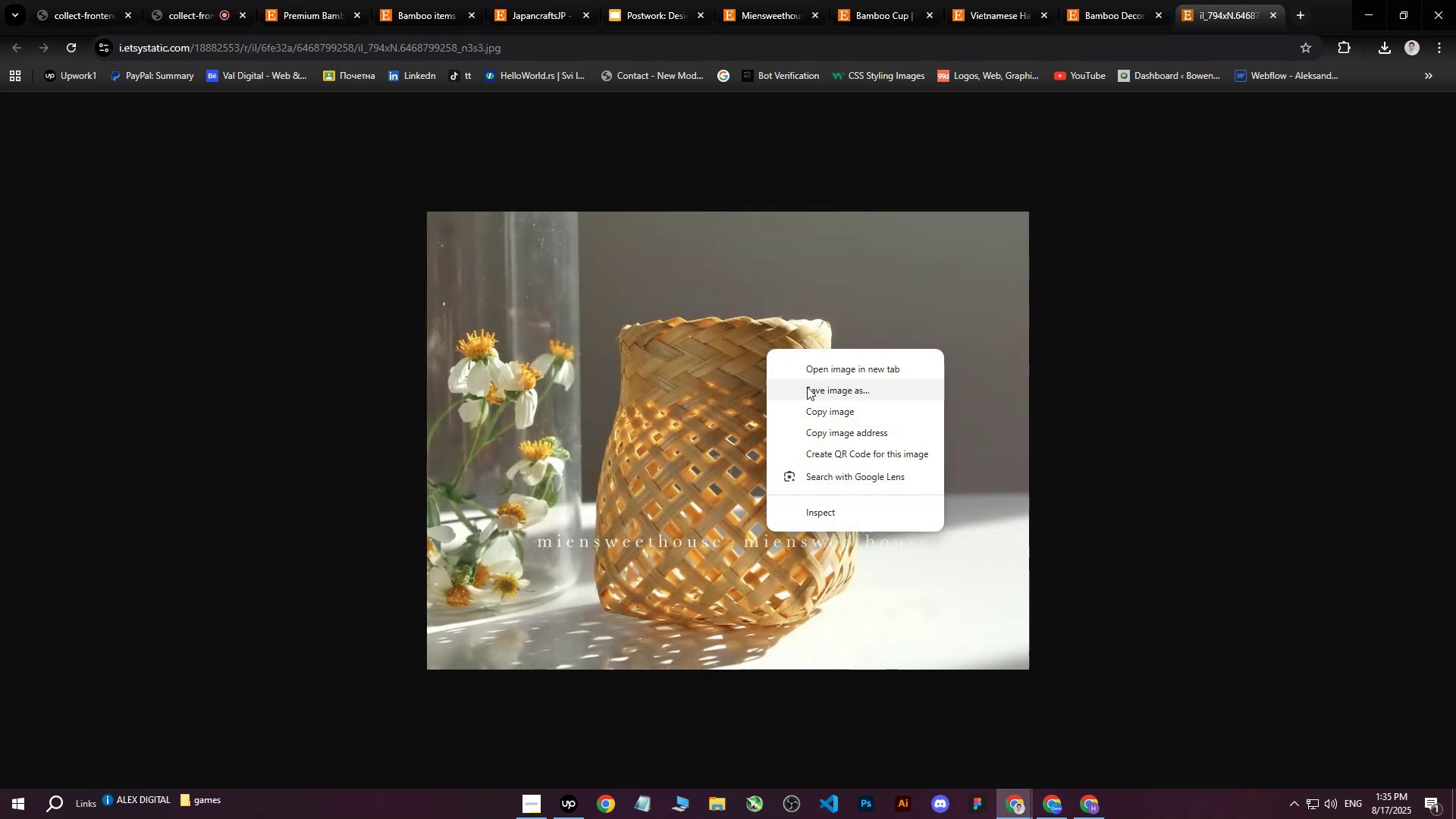 
left_click([807, 387])
 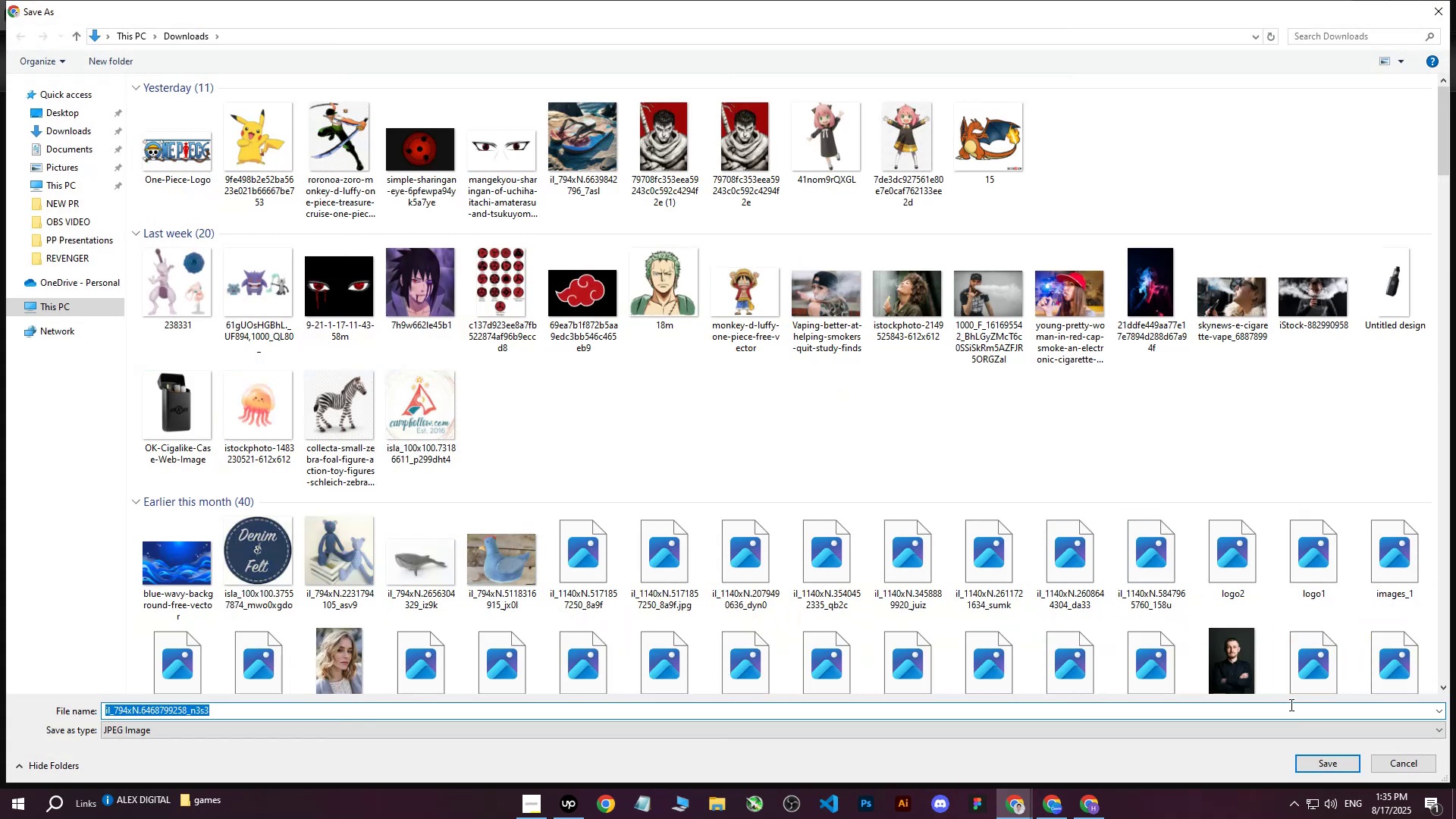 
left_click([1326, 767])
 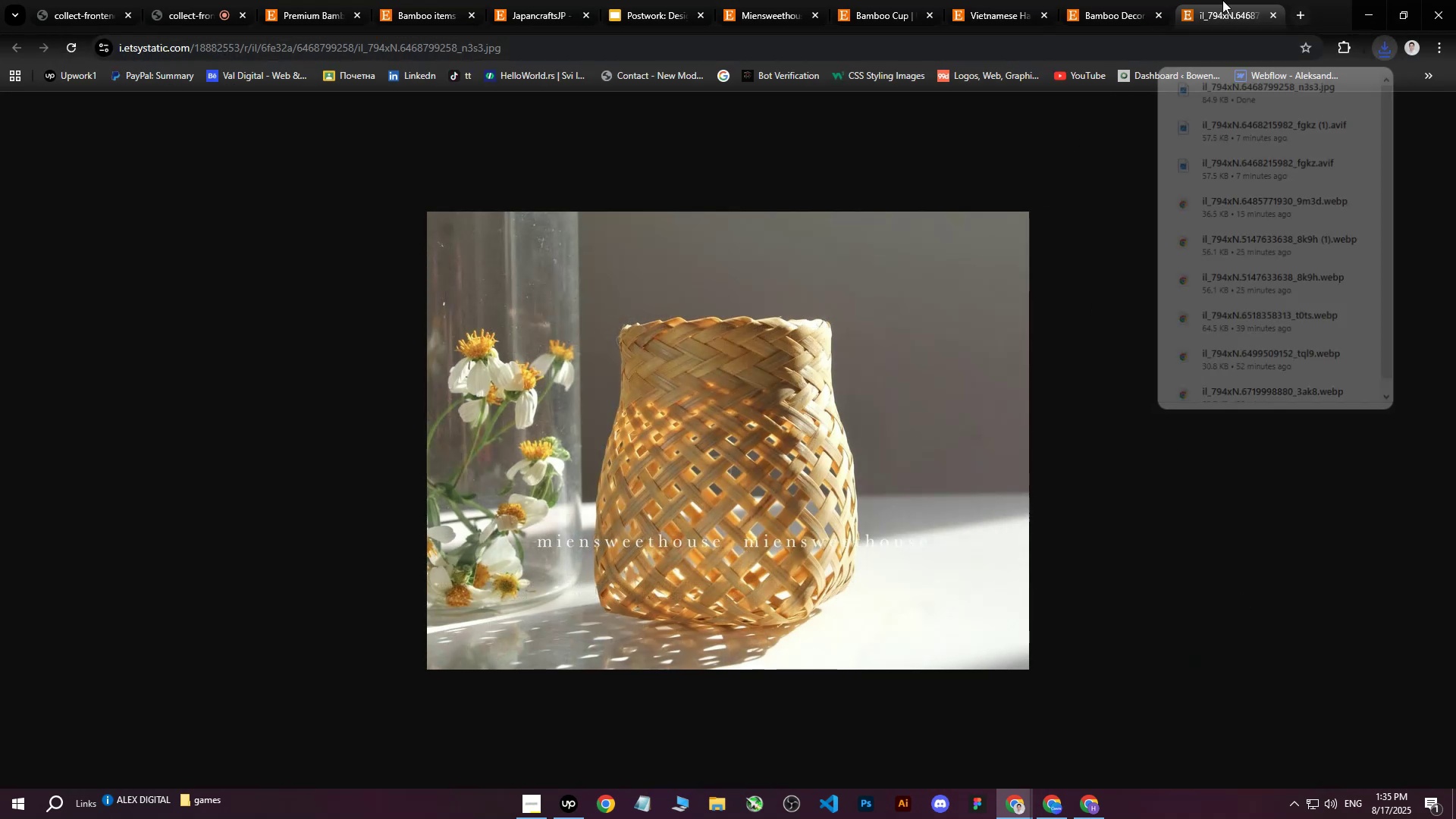 
double_click([1265, 17])
 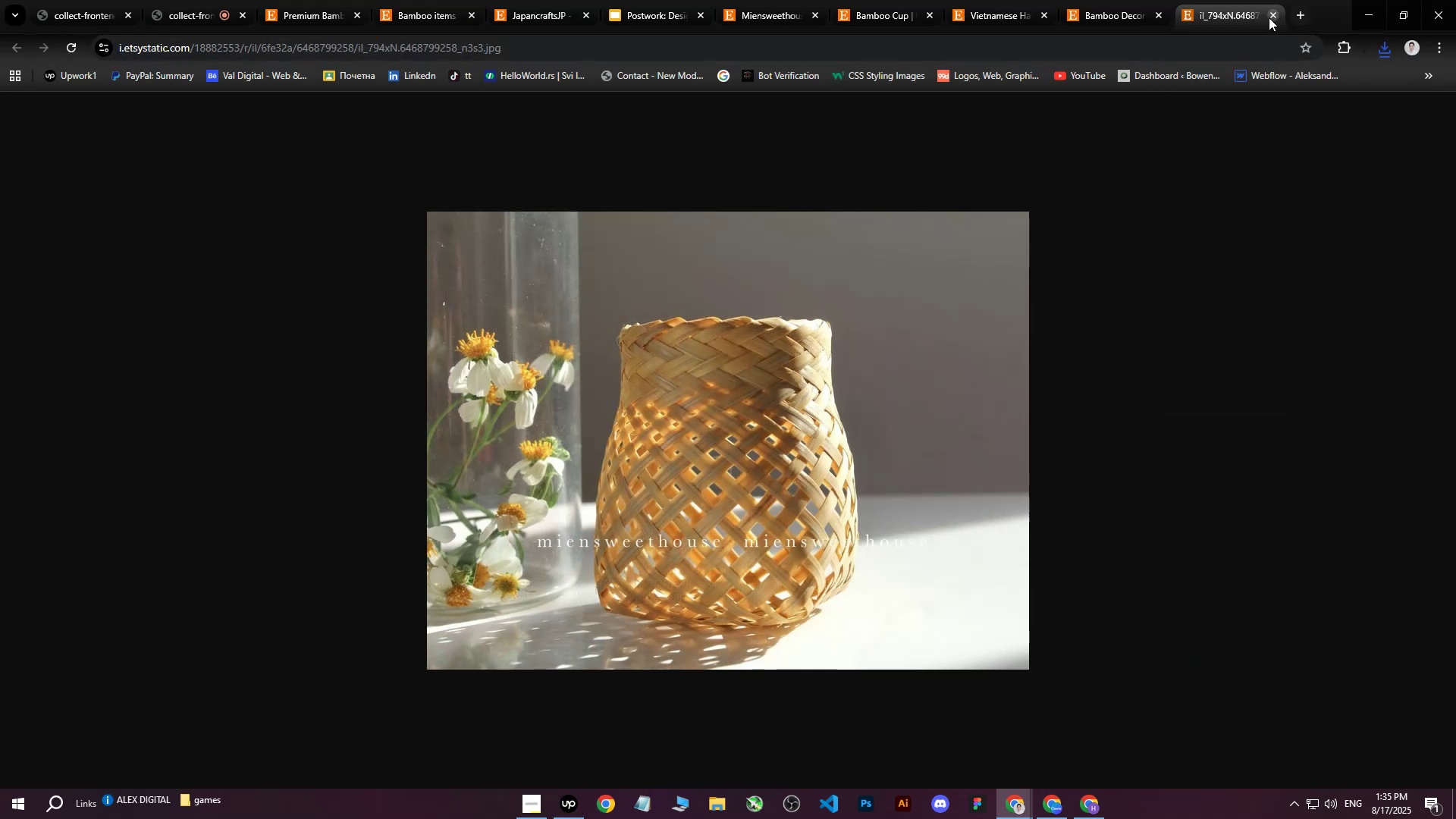 
triple_click([1269, 17])
 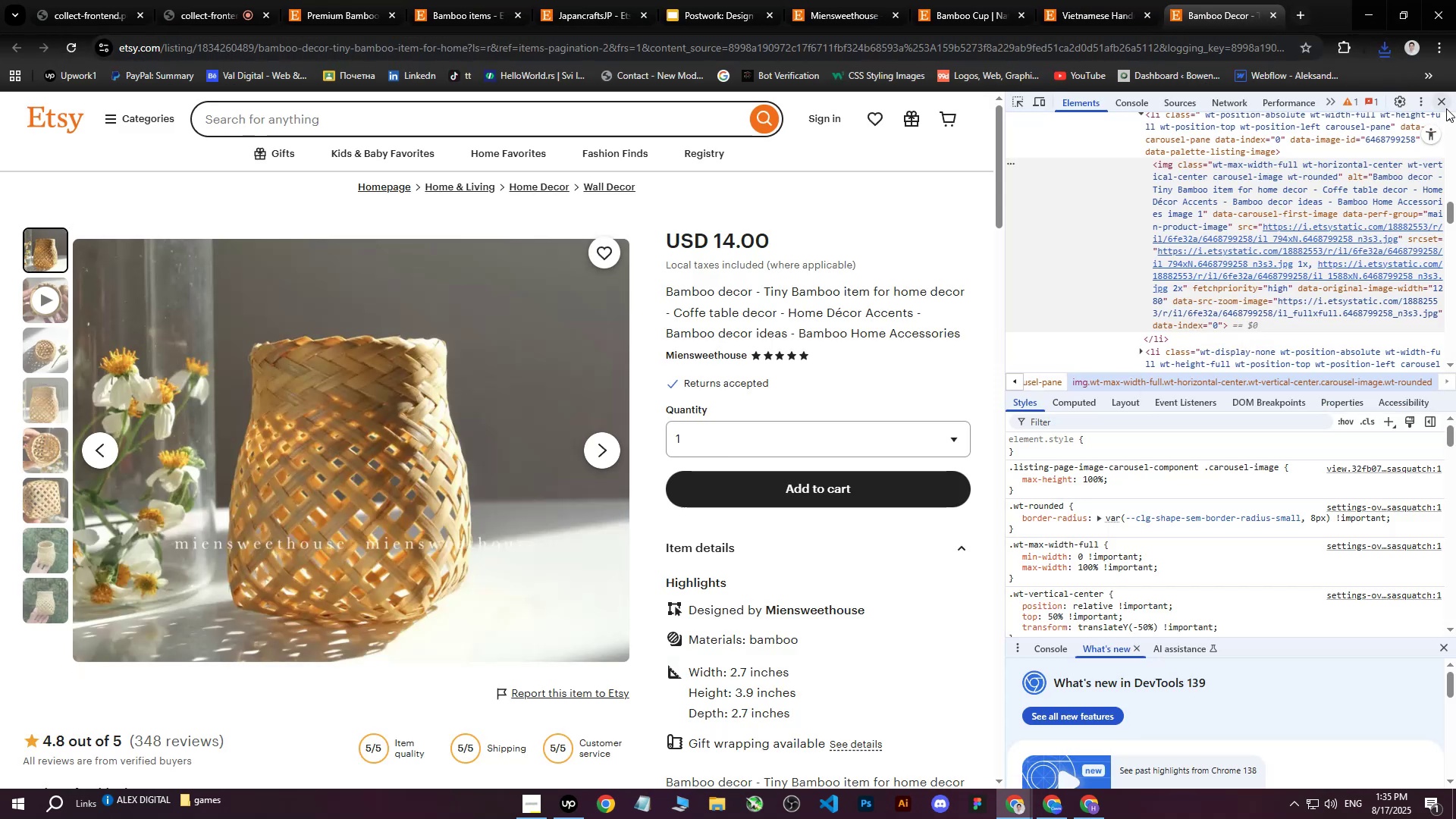 
left_click([1446, 108])
 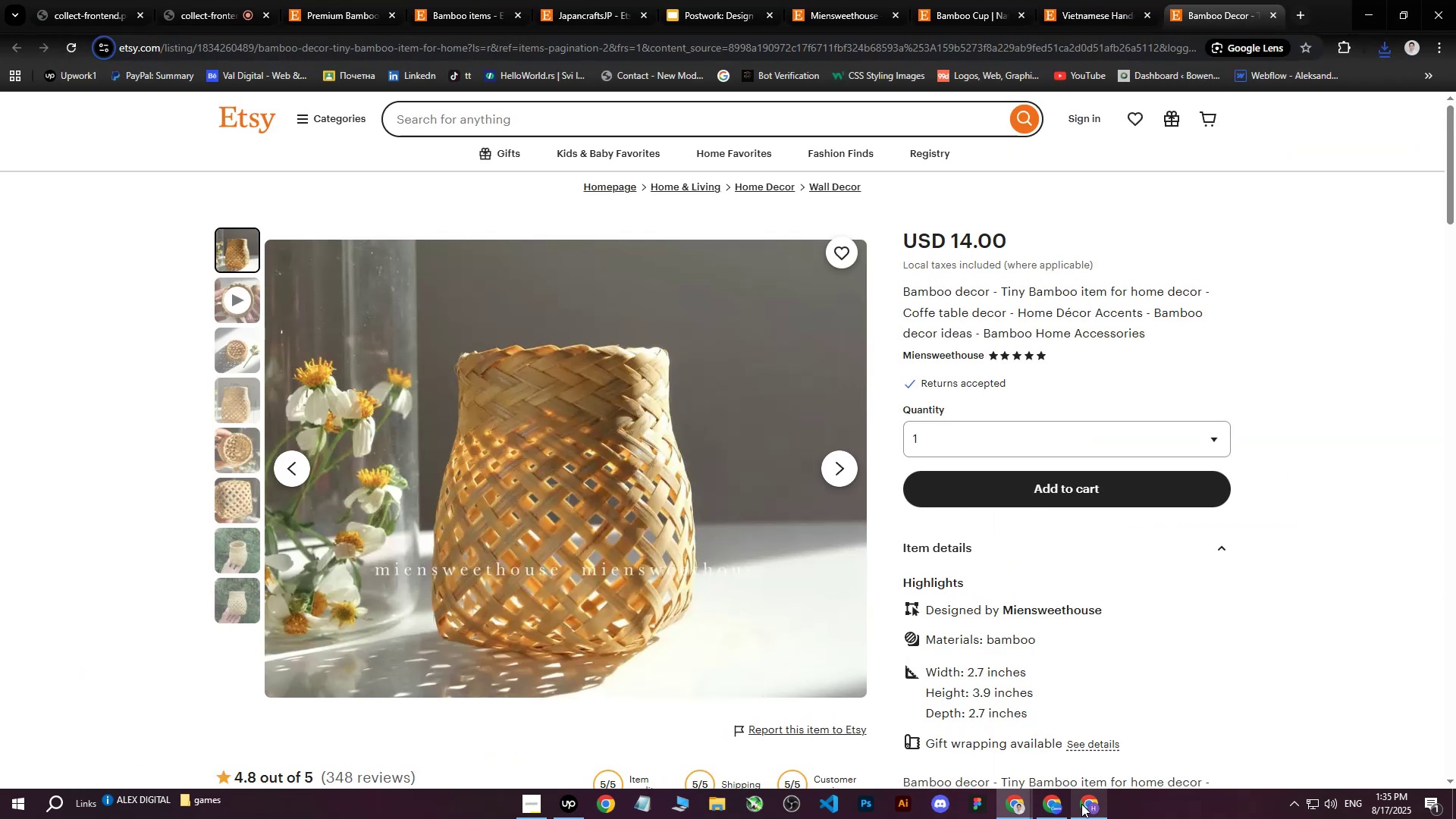 
left_click([1081, 803])
 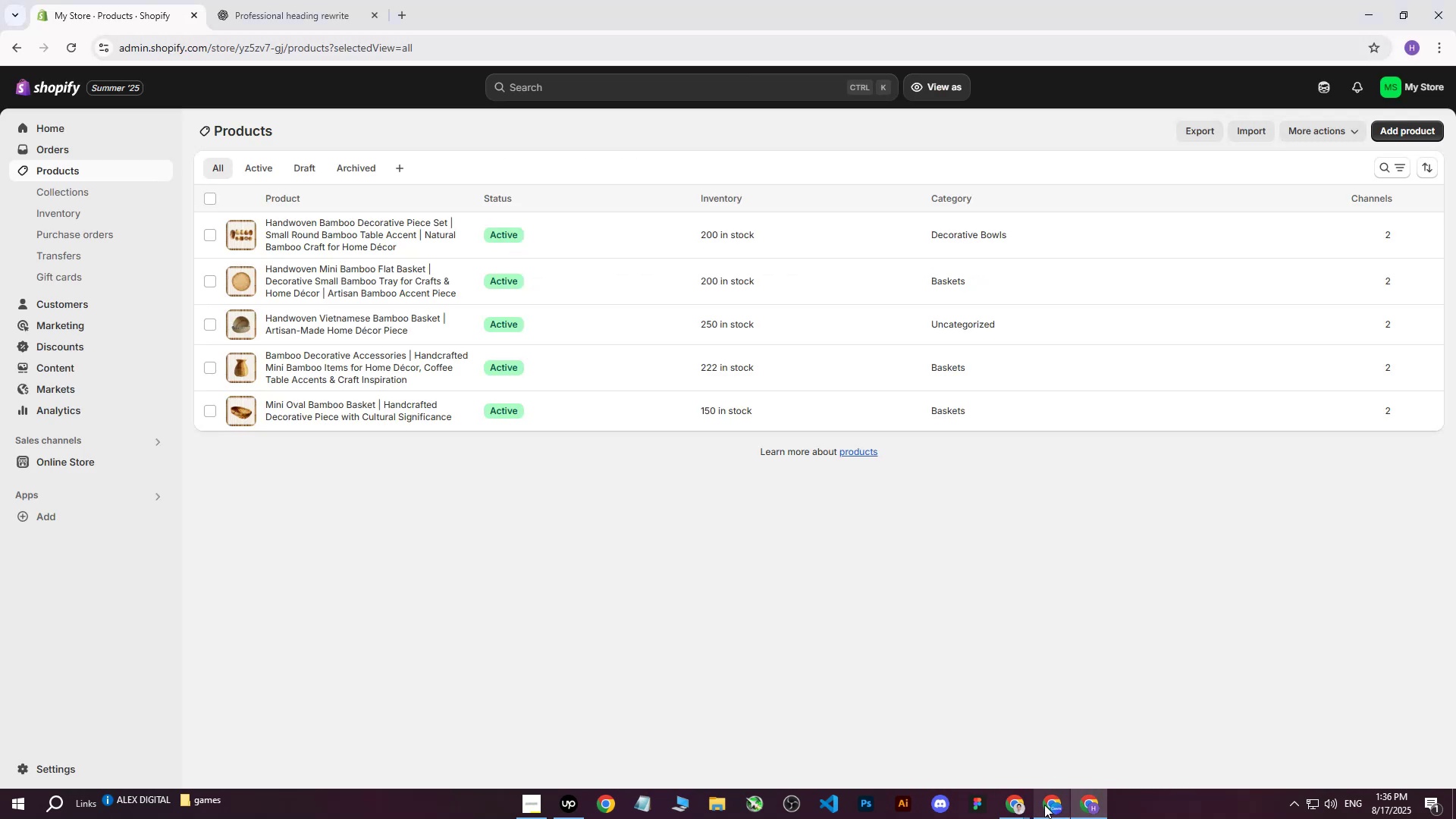 
left_click([1044, 805])
 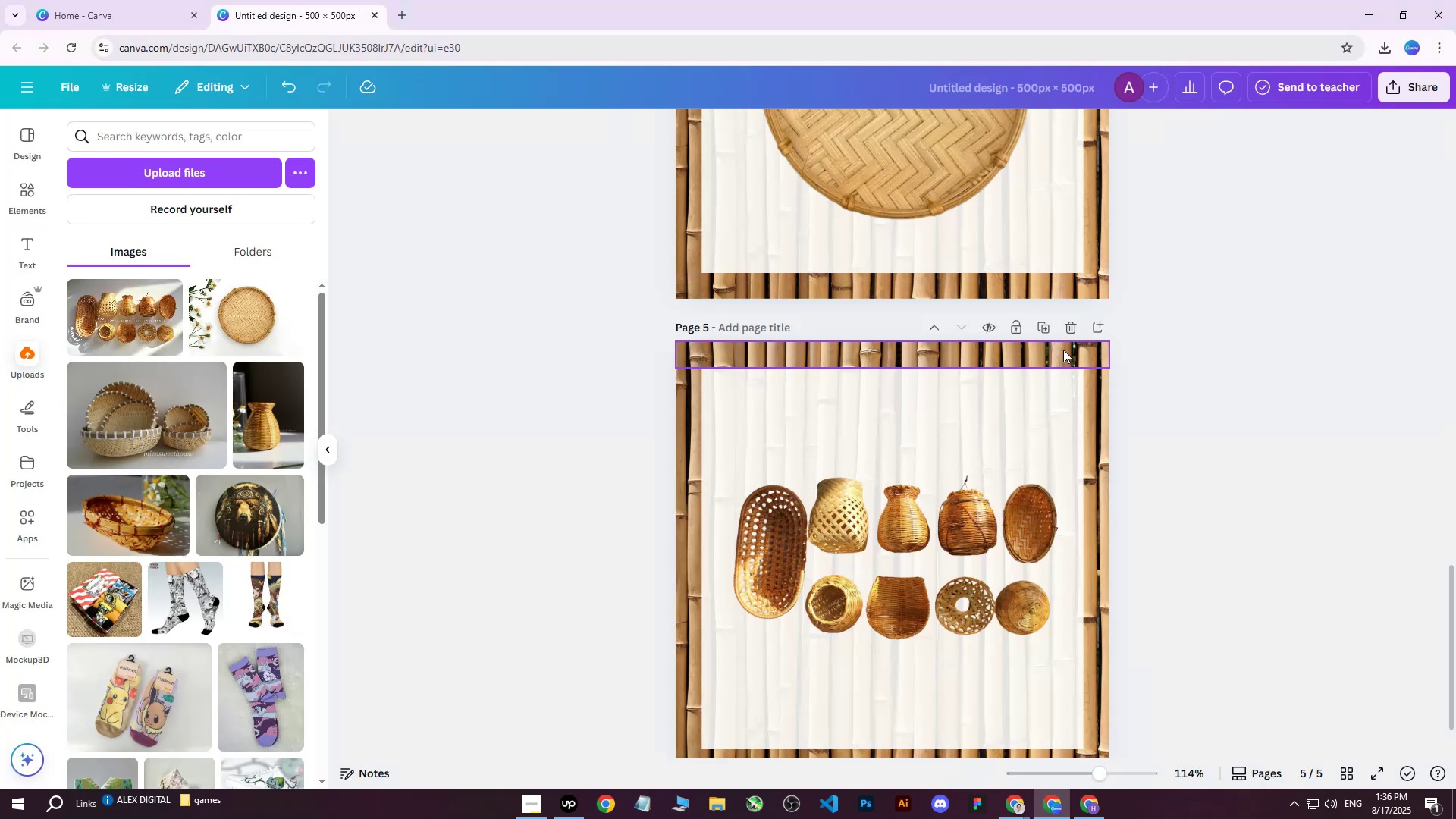 
left_click([1045, 328])
 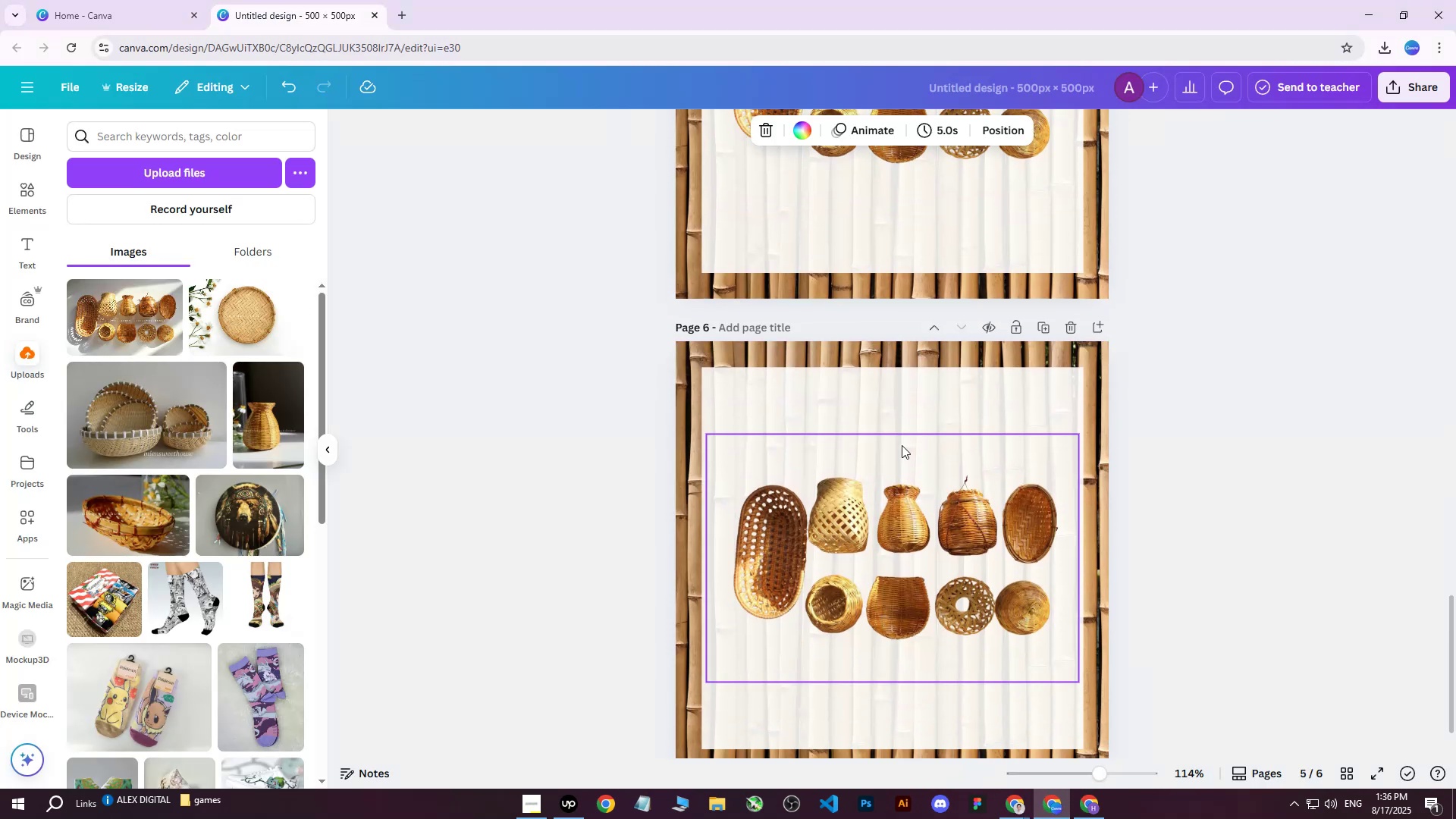 
left_click([891, 487])
 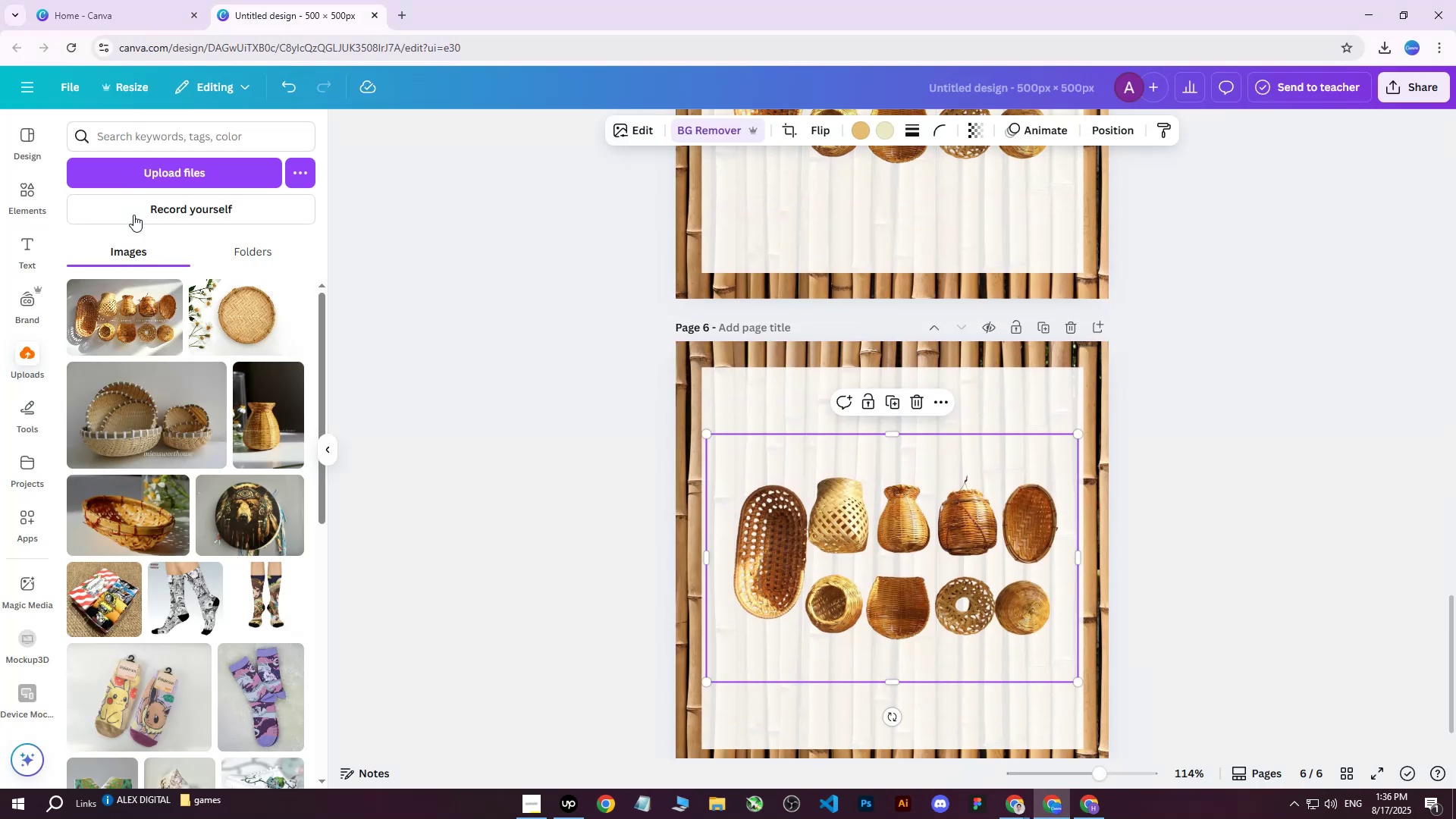 
key(Delete)
 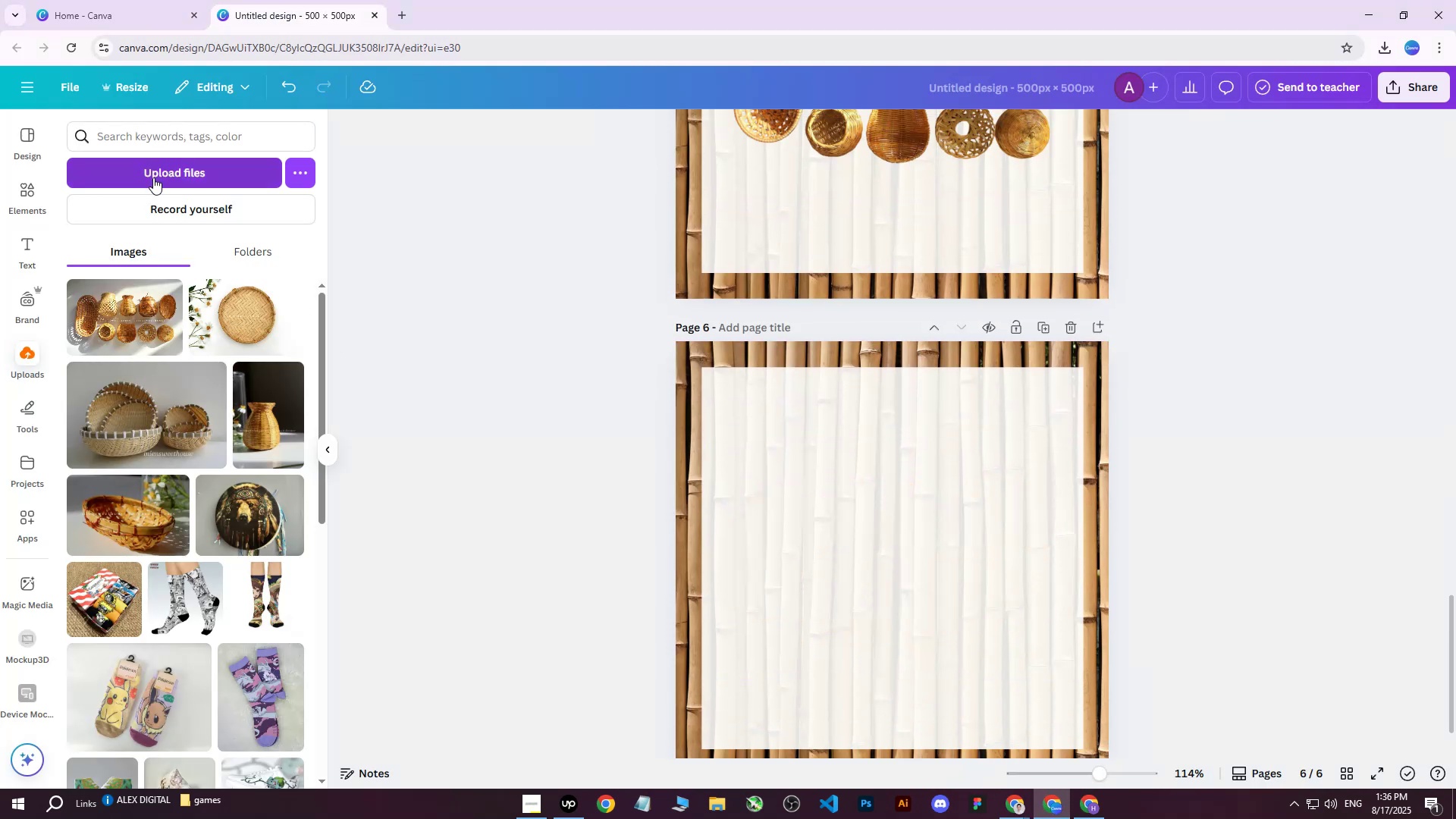 
left_click([153, 177])
 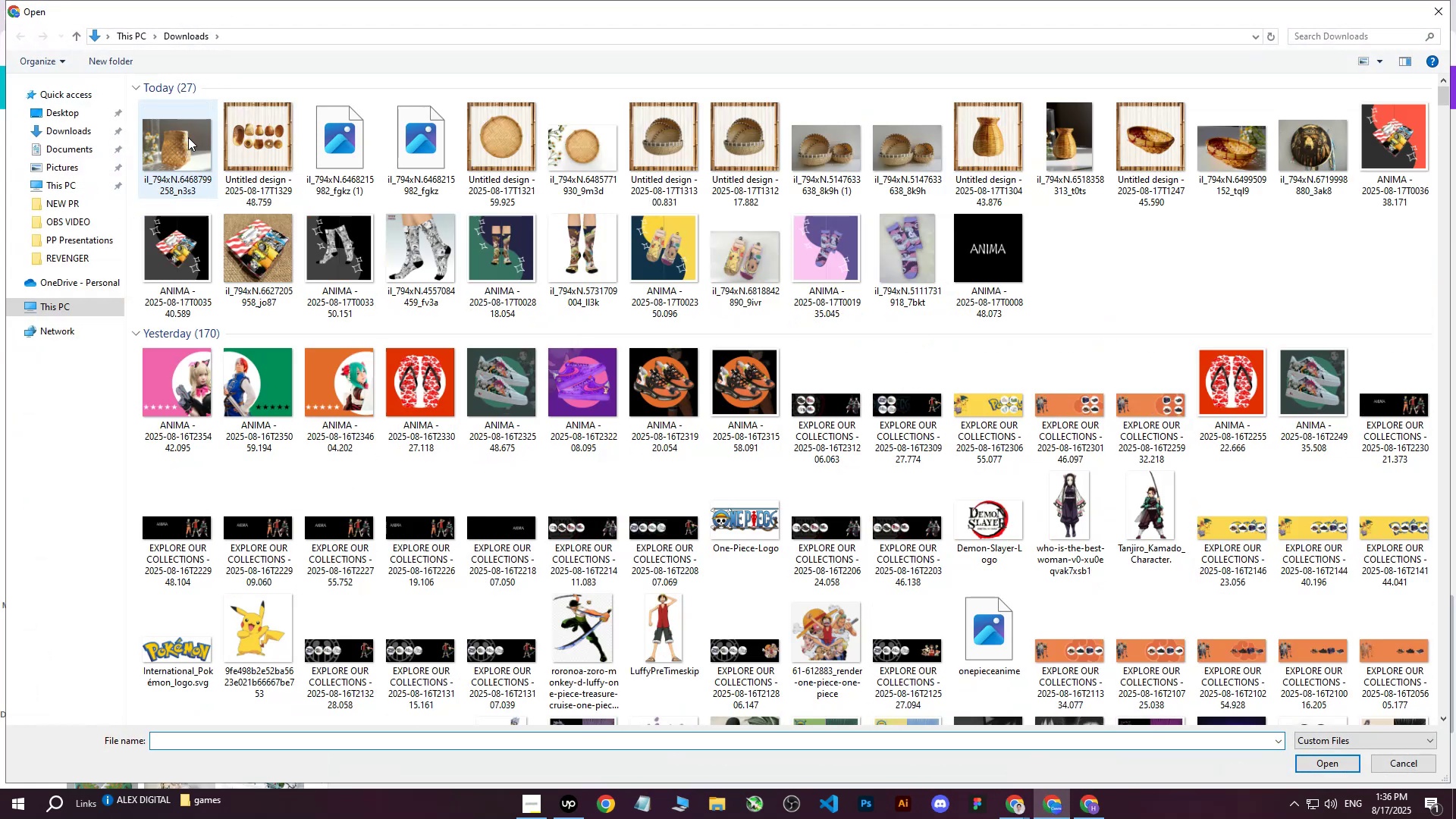 
left_click([188, 137])
 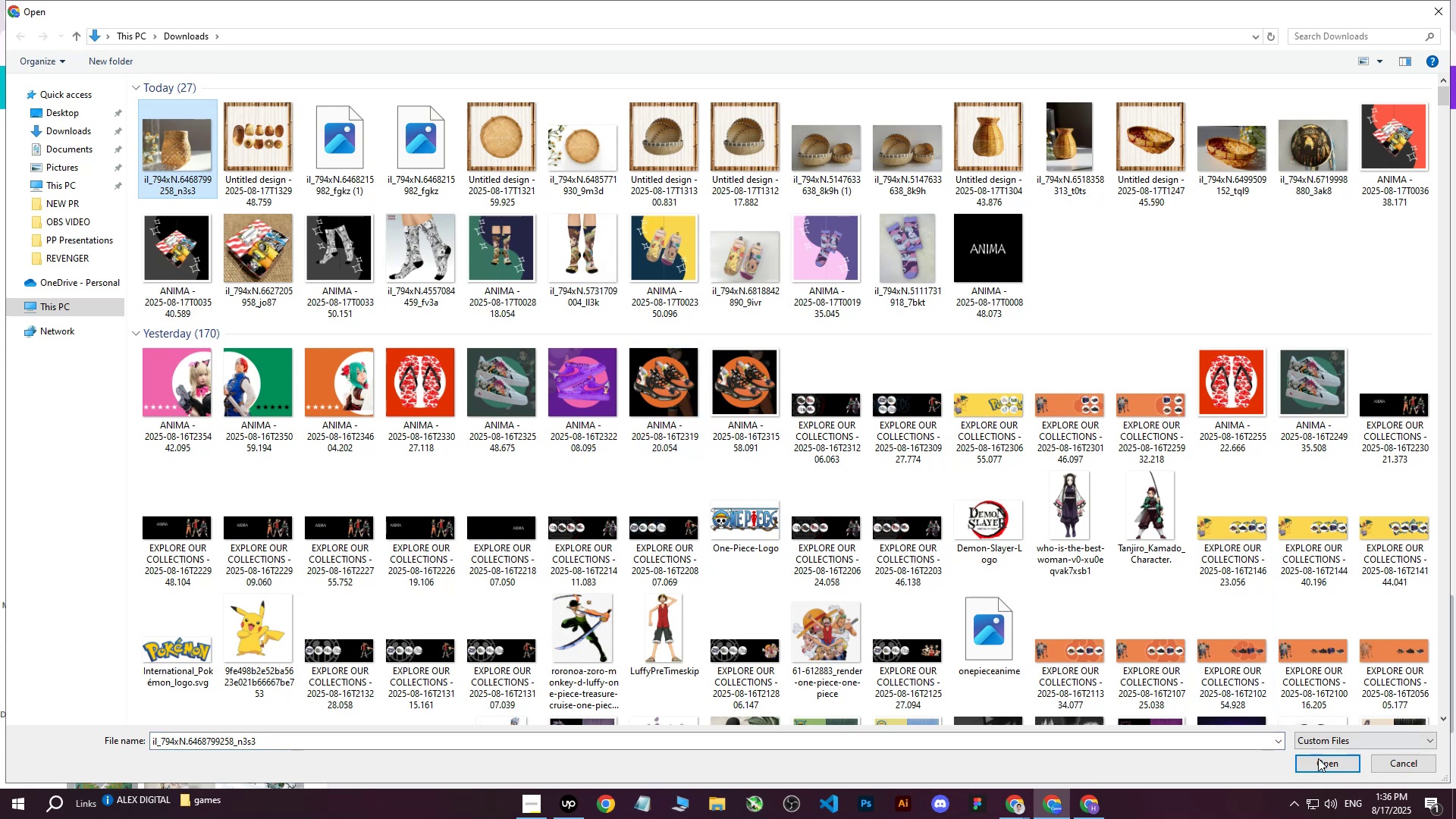 
left_click([1325, 768])
 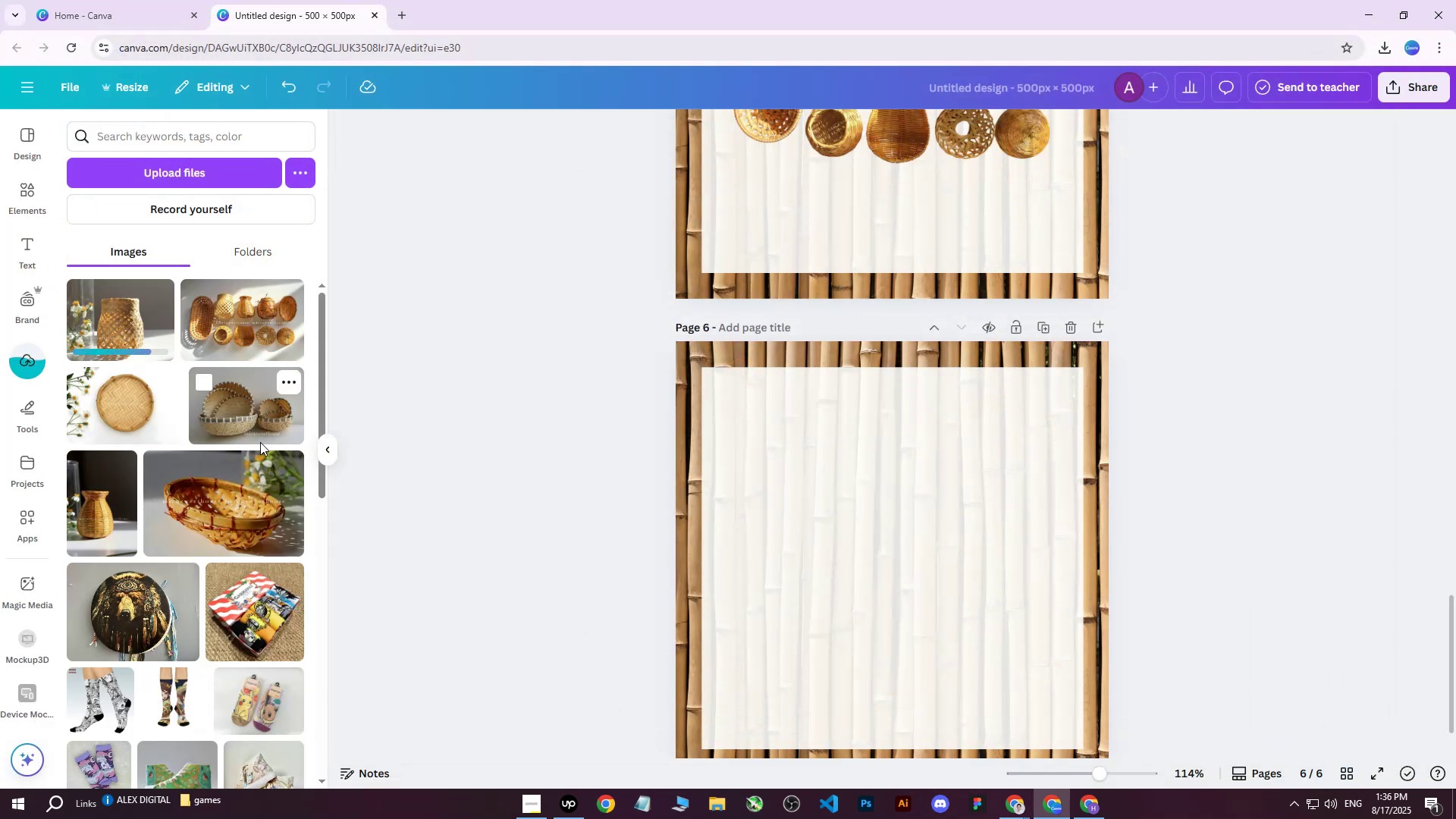 
mouse_move([135, 349])
 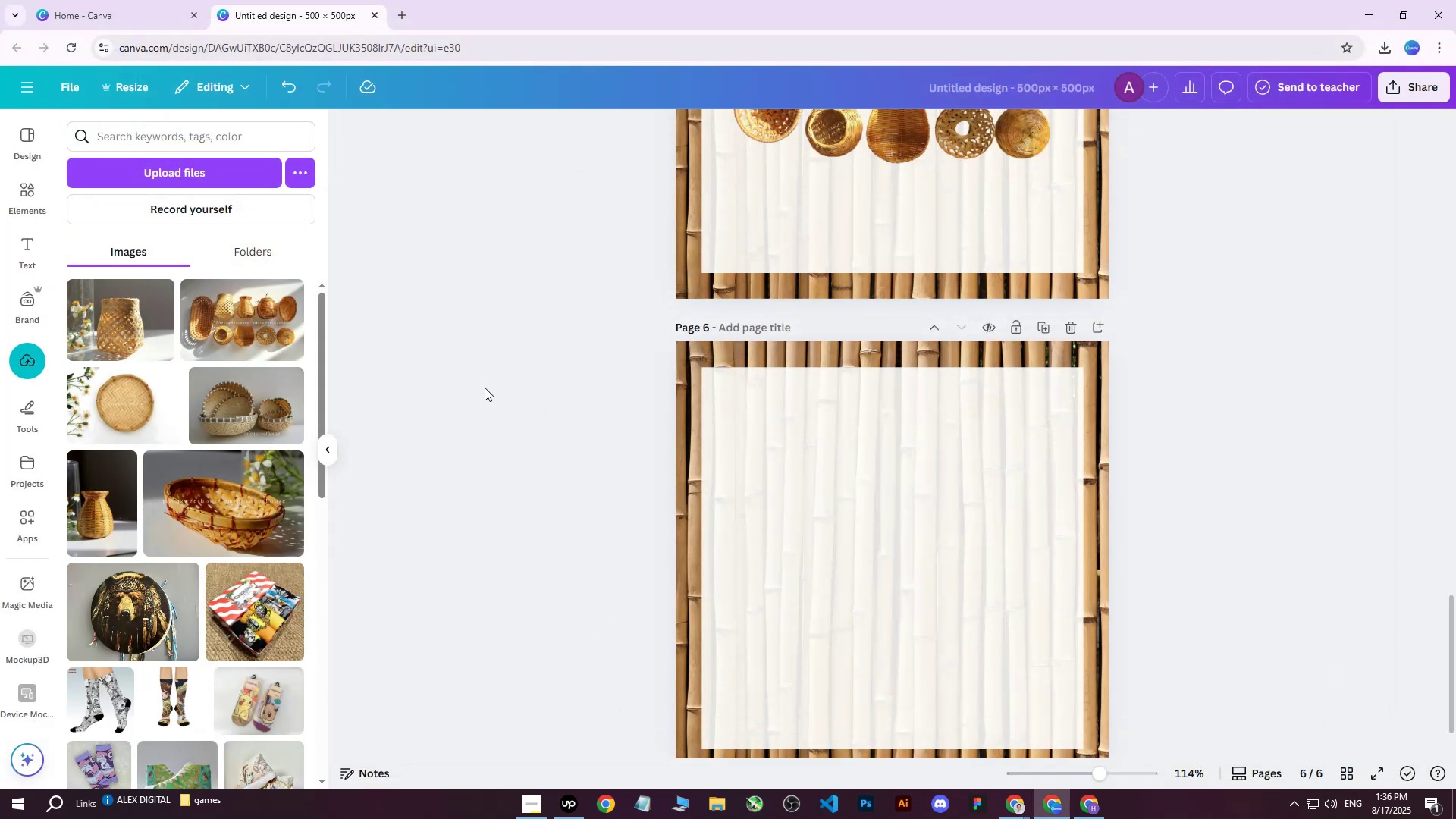 
left_click([485, 388])
 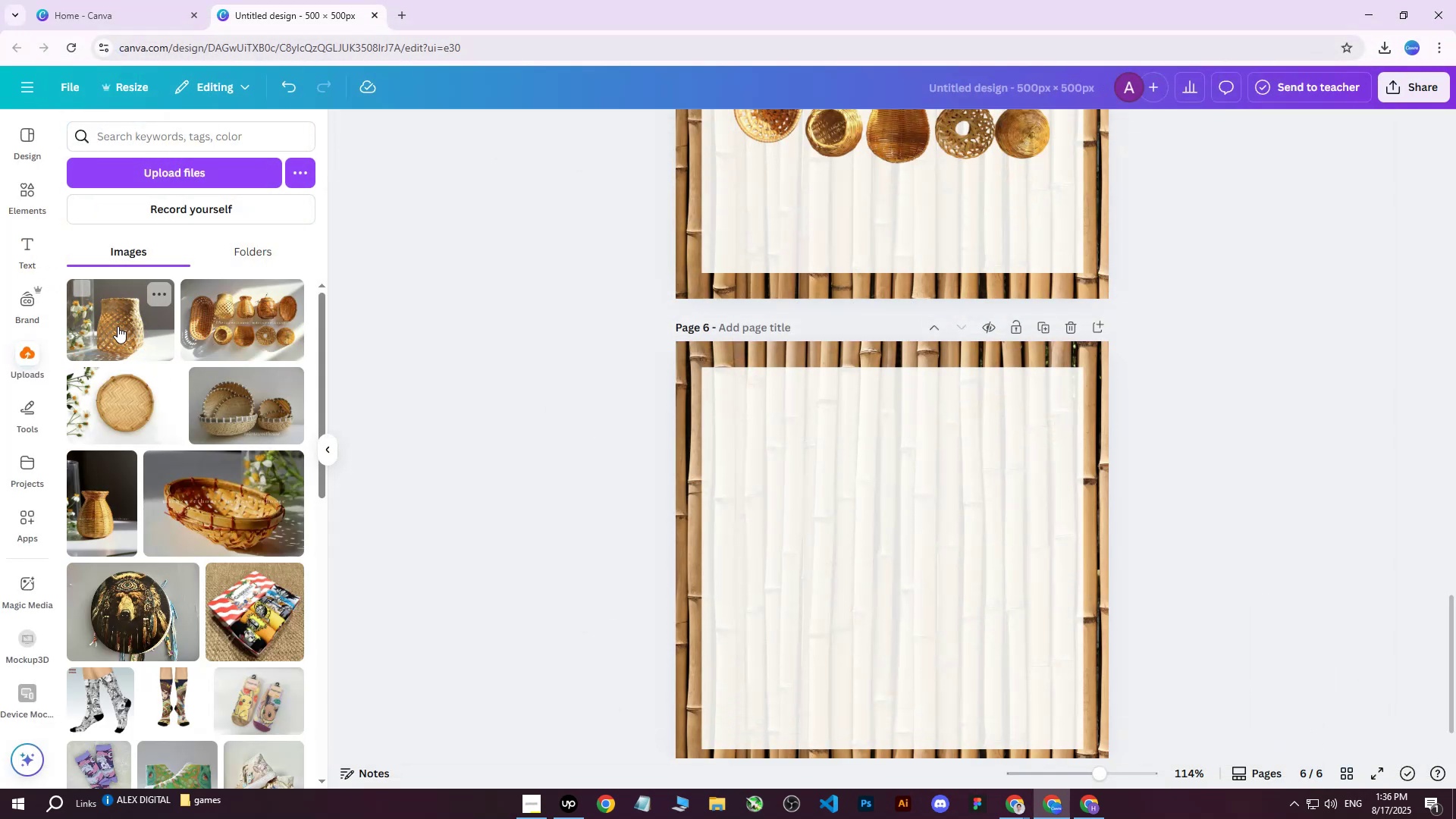 
left_click([118, 326])
 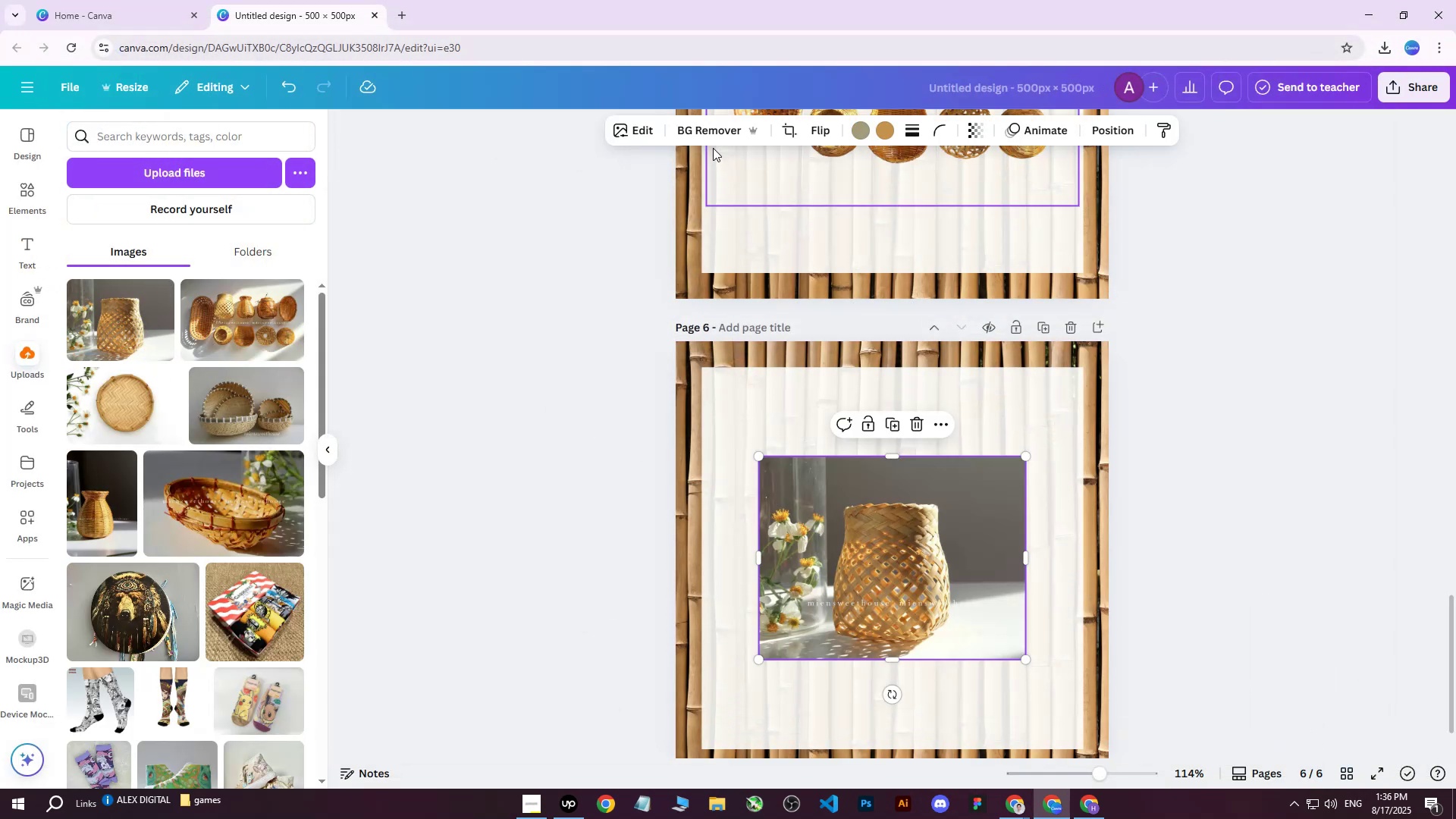 
left_click([717, 135])
 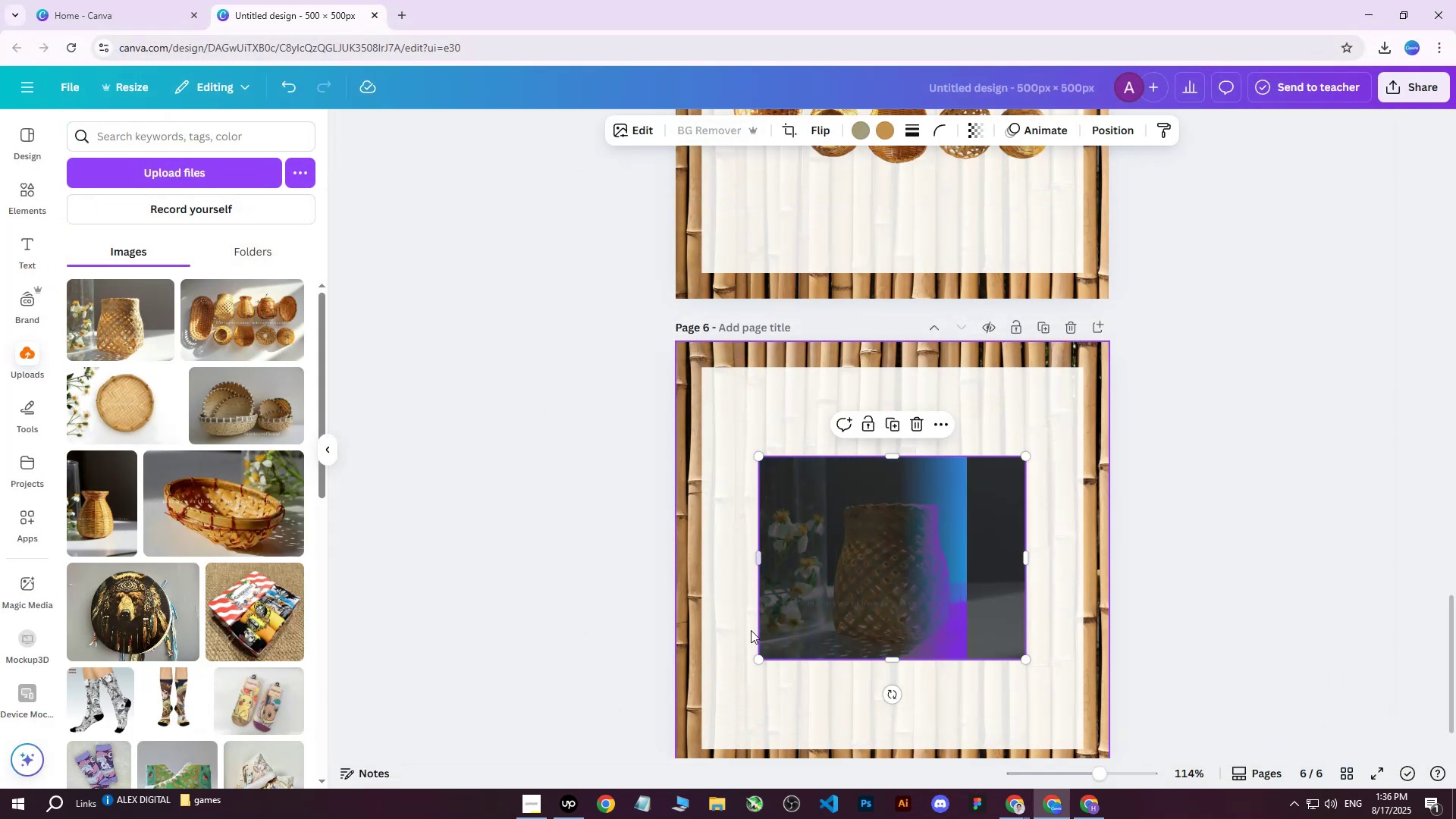 
left_click_drag(start_coordinate=[757, 661], to_coordinate=[610, 752])
 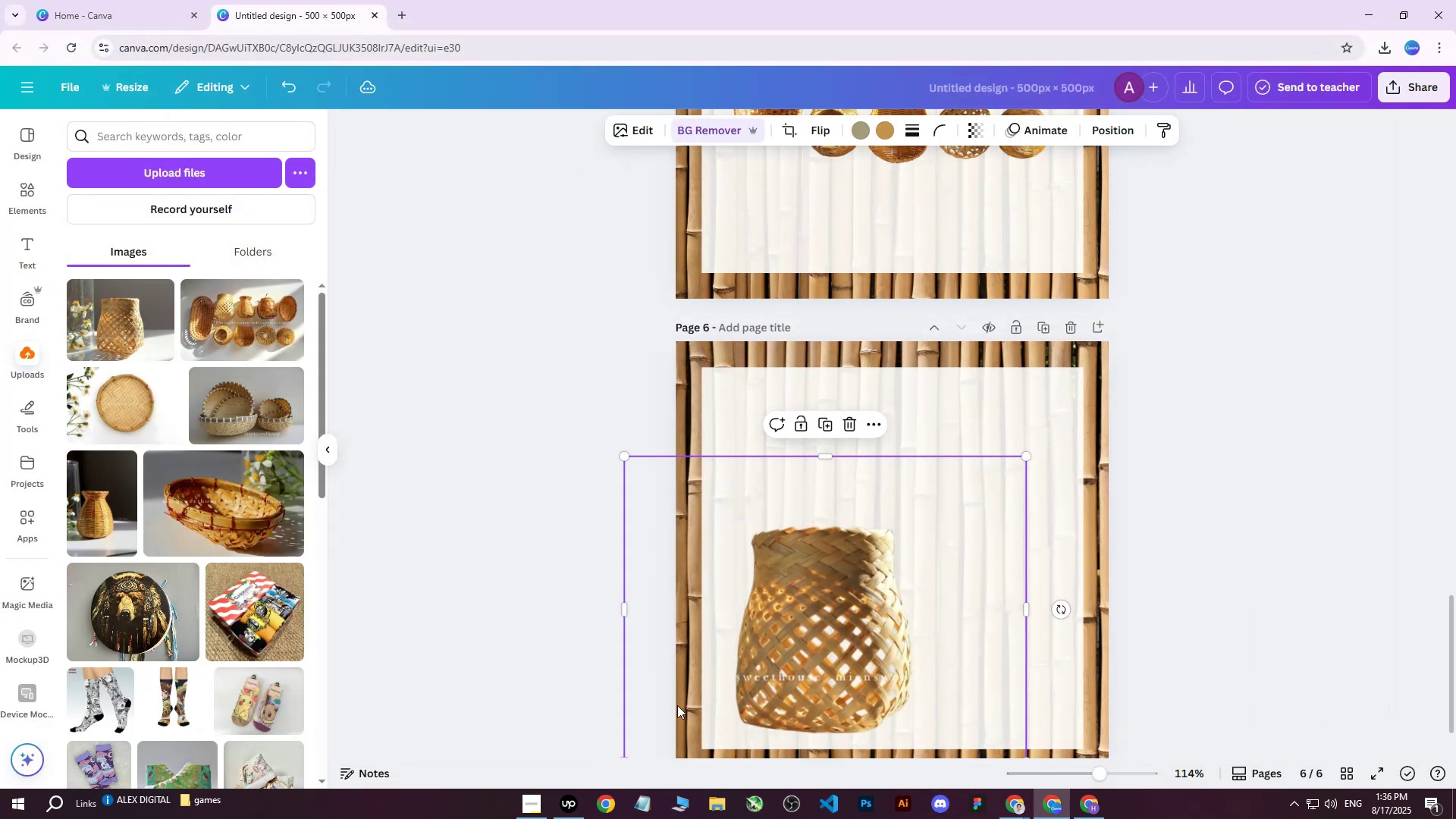 
left_click_drag(start_coordinate=[814, 612], to_coordinate=[890, 531])
 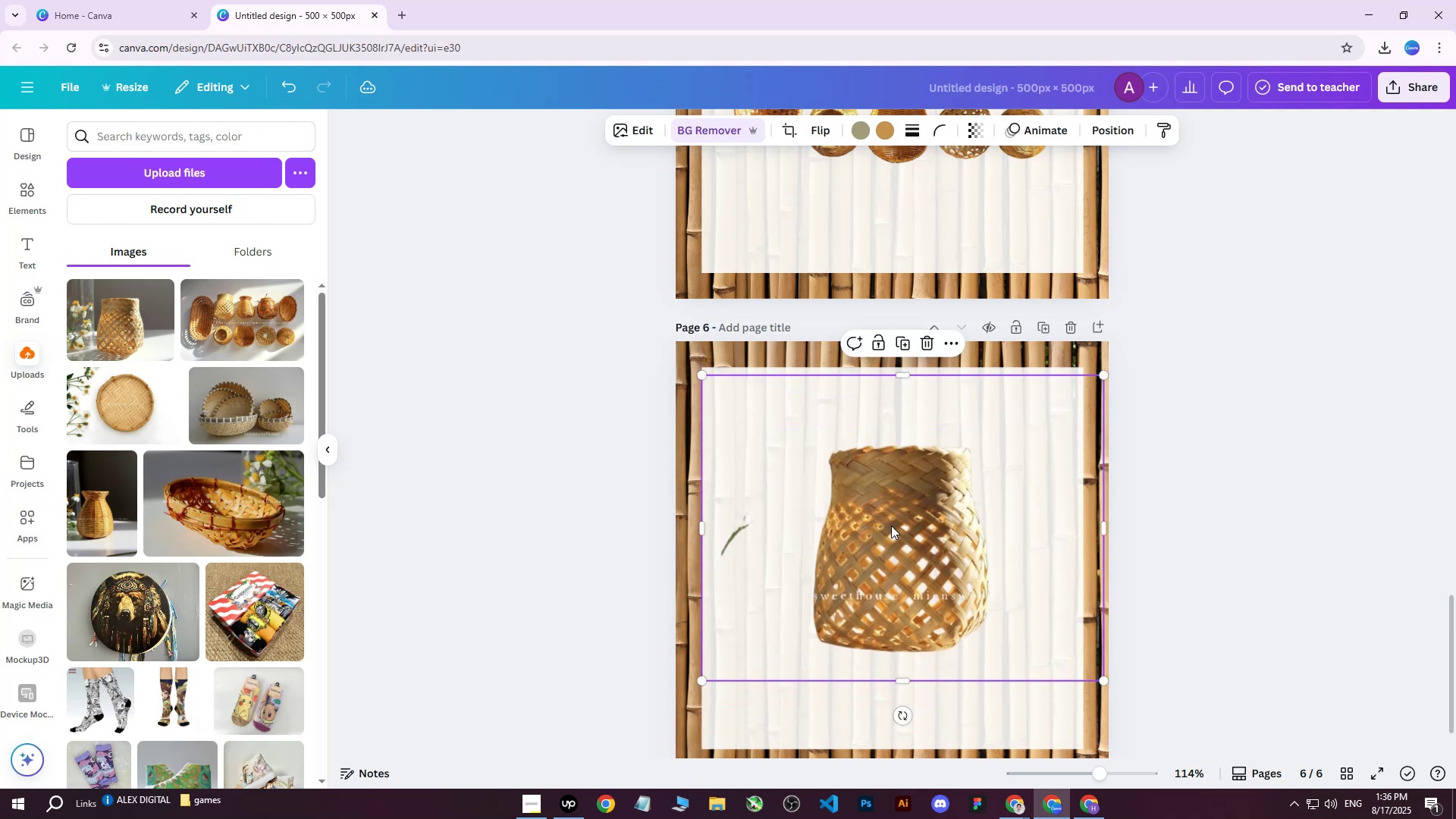 
double_click([891, 526])
 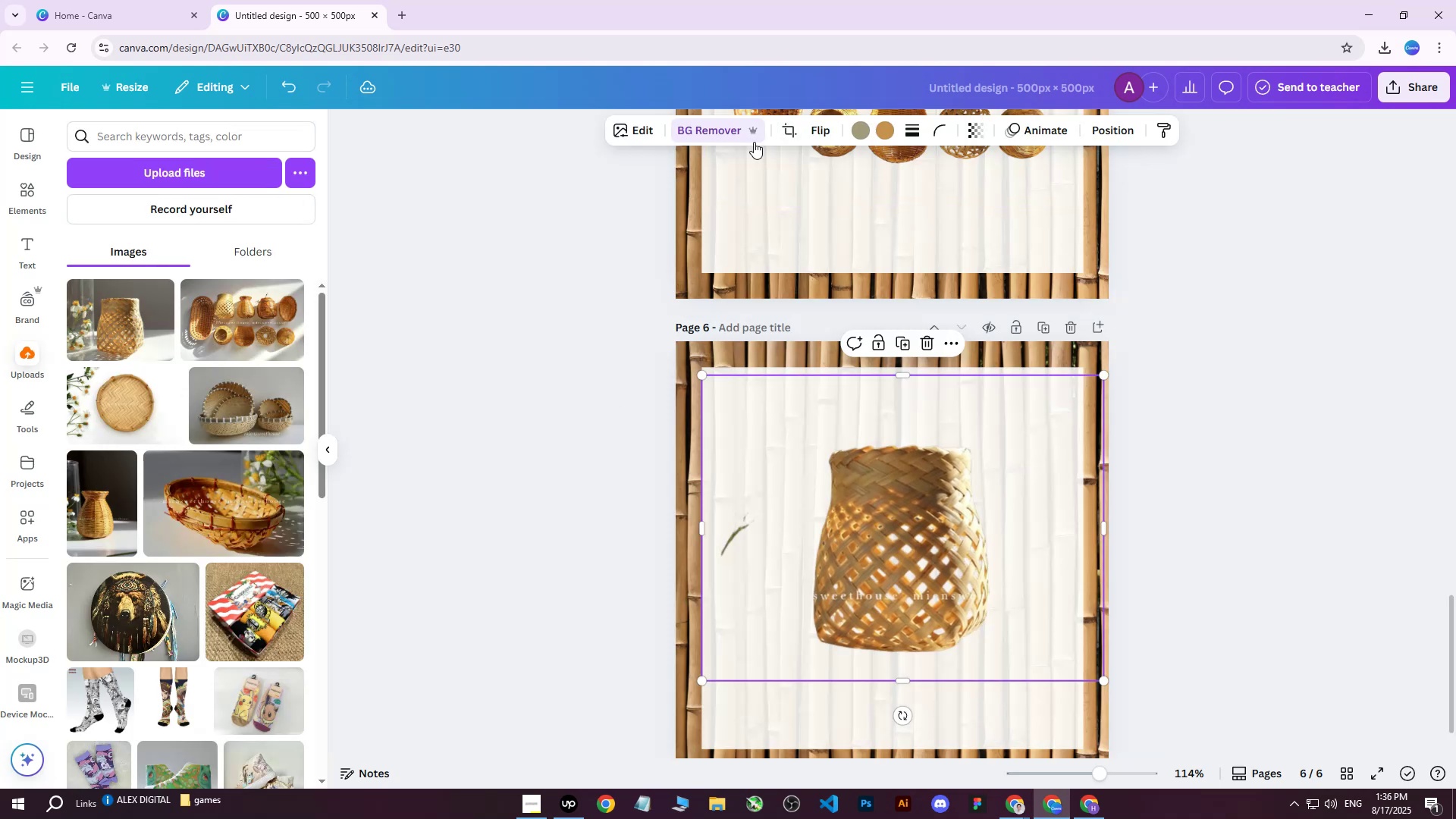 
left_click([726, 133])
 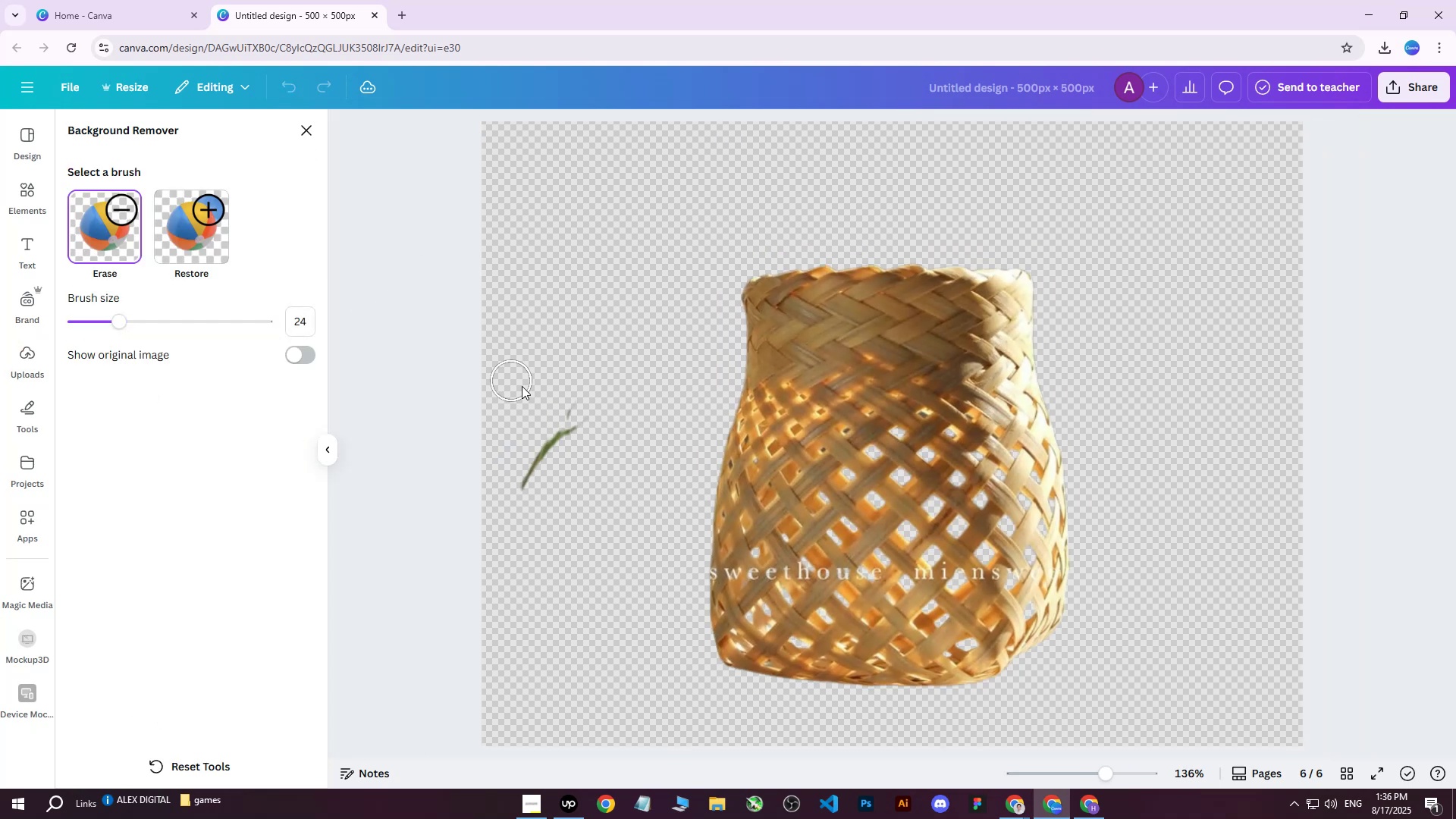 
left_click_drag(start_coordinate=[598, 402], to_coordinate=[541, 588])
 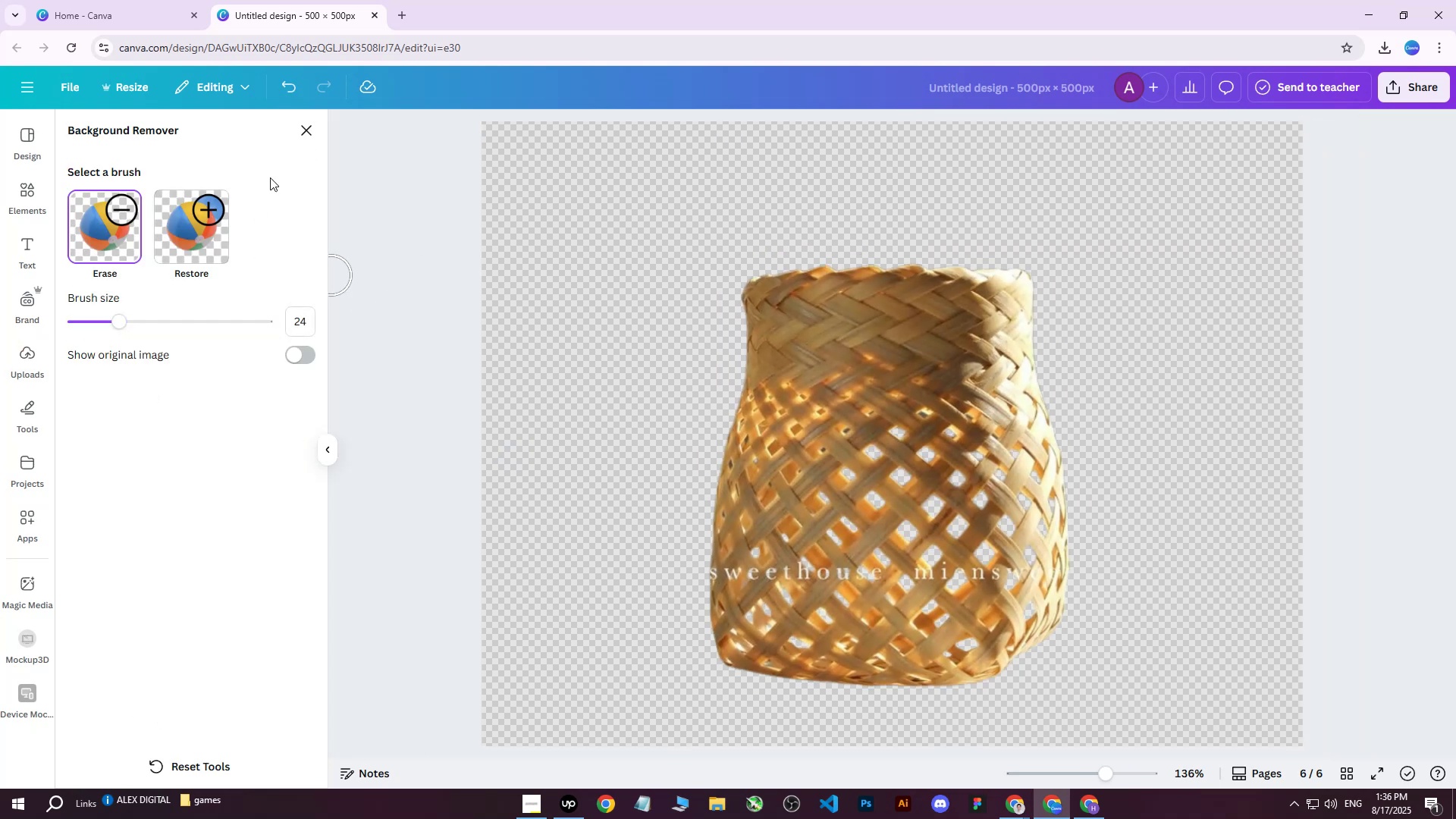 
left_click([302, 133])
 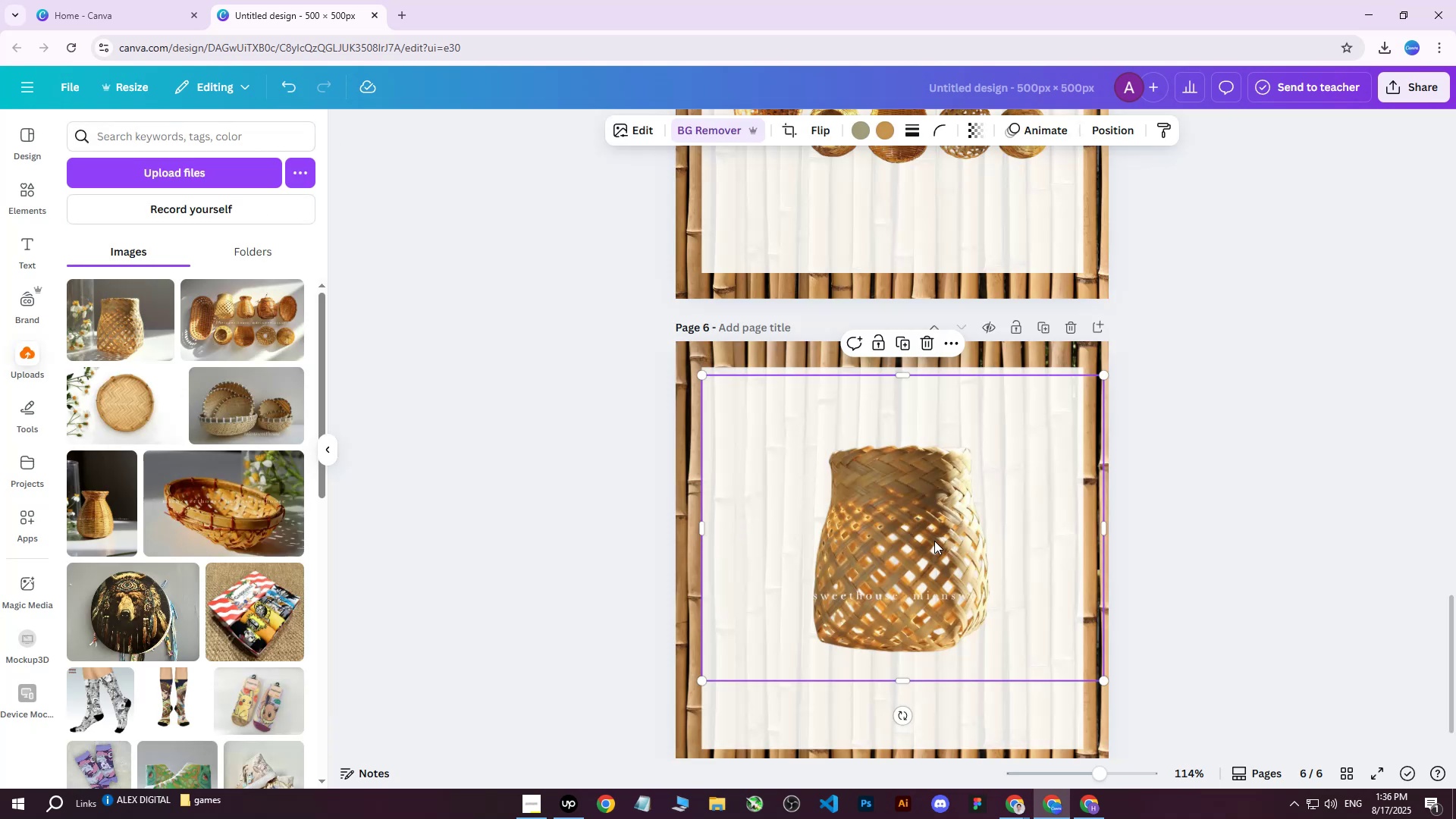 
left_click_drag(start_coordinate=[930, 548], to_coordinate=[927, 554])
 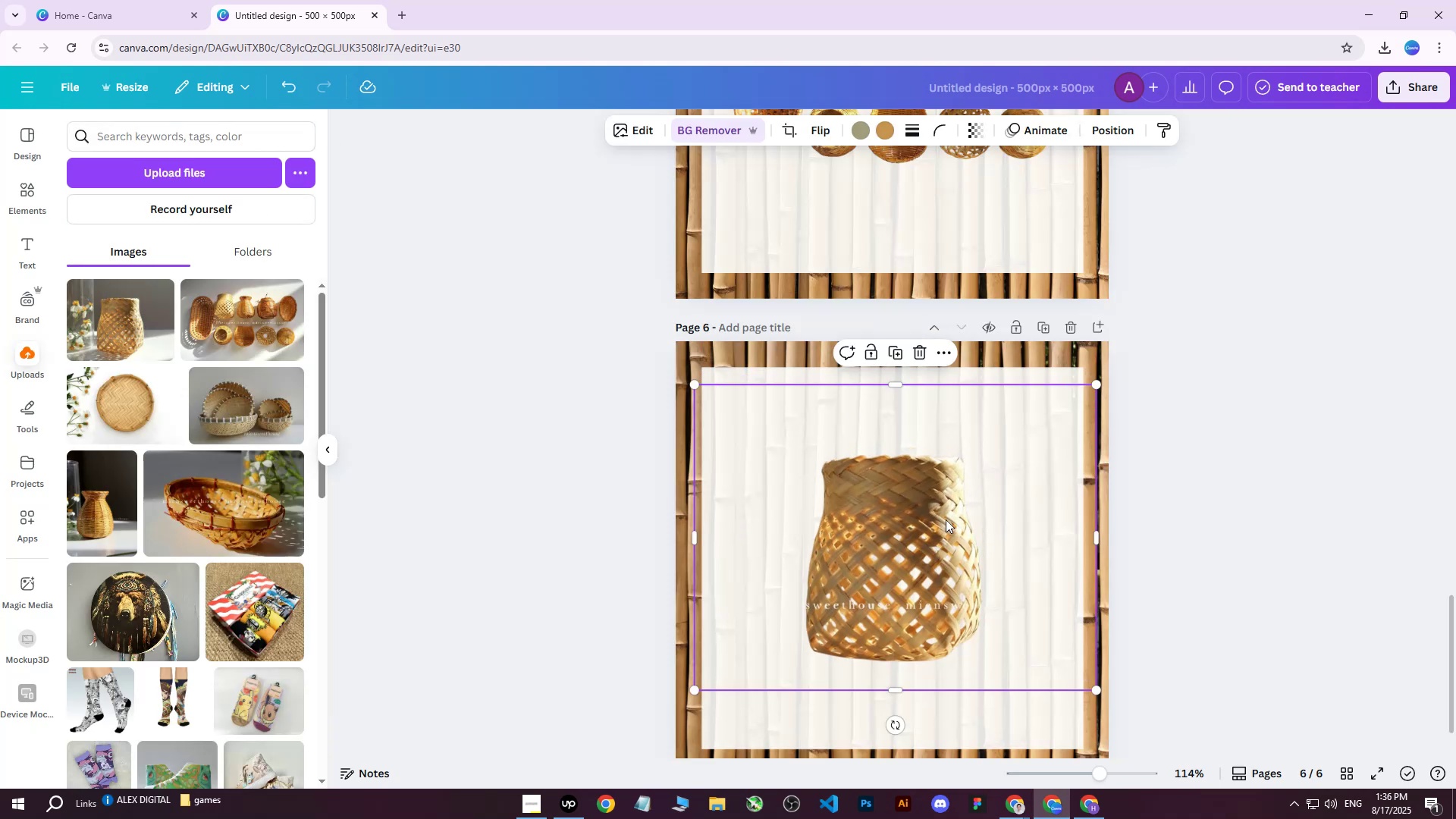 
scroll: coordinate [952, 506], scroll_direction: down, amount: 5.0
 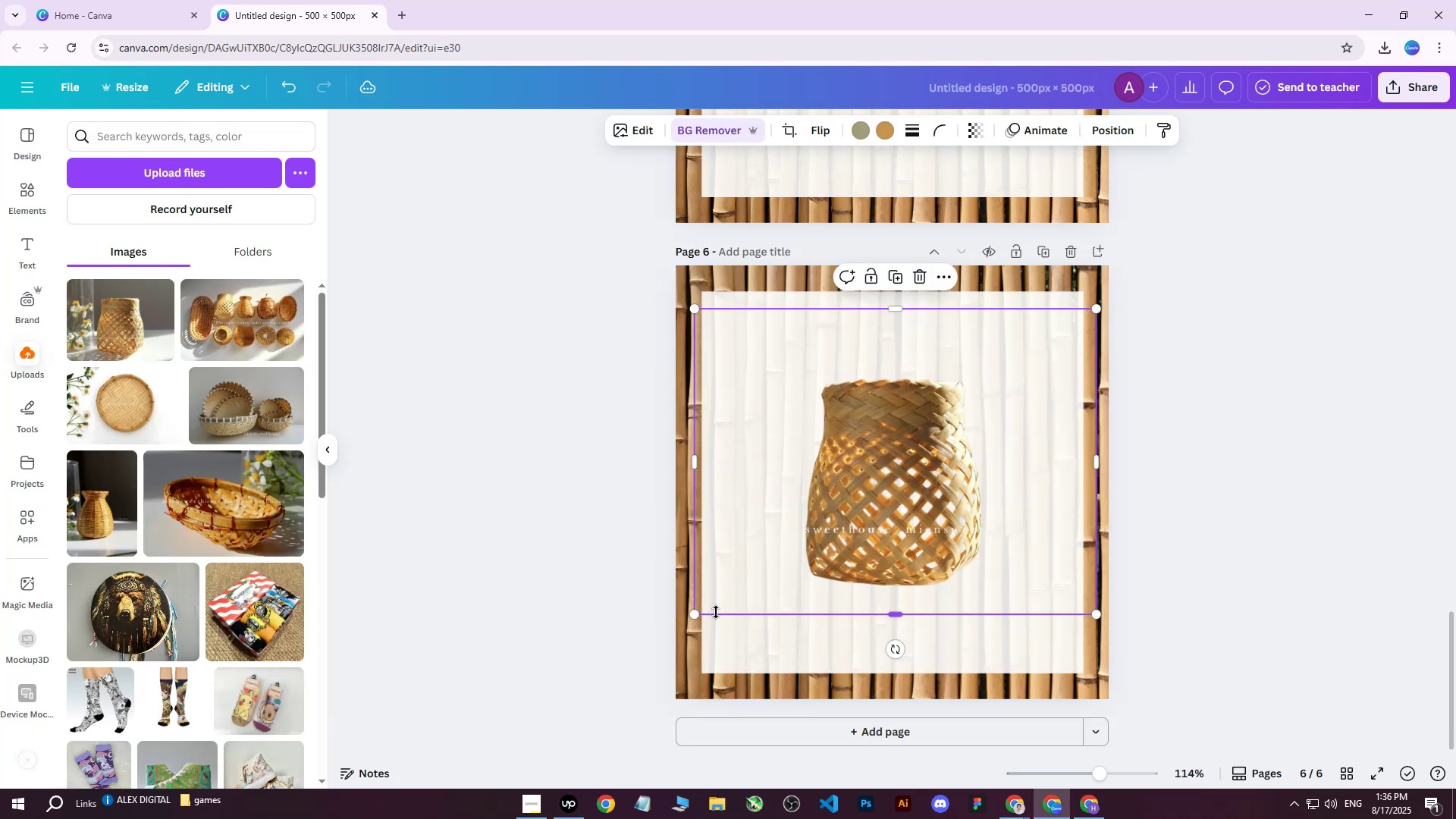 
left_click_drag(start_coordinate=[689, 613], to_coordinate=[640, 679])
 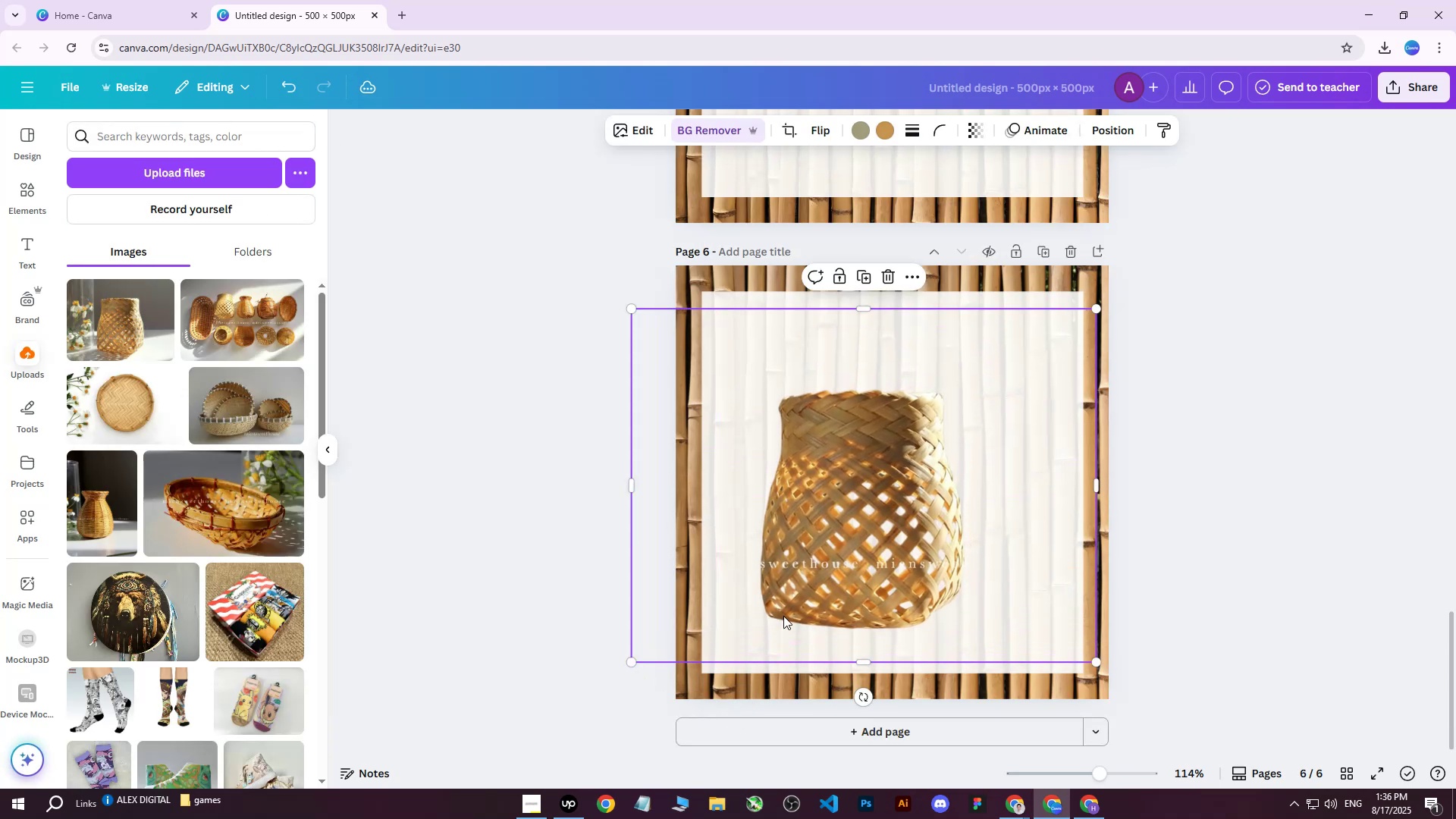 
left_click_drag(start_coordinate=[915, 538], to_coordinate=[942, 518])
 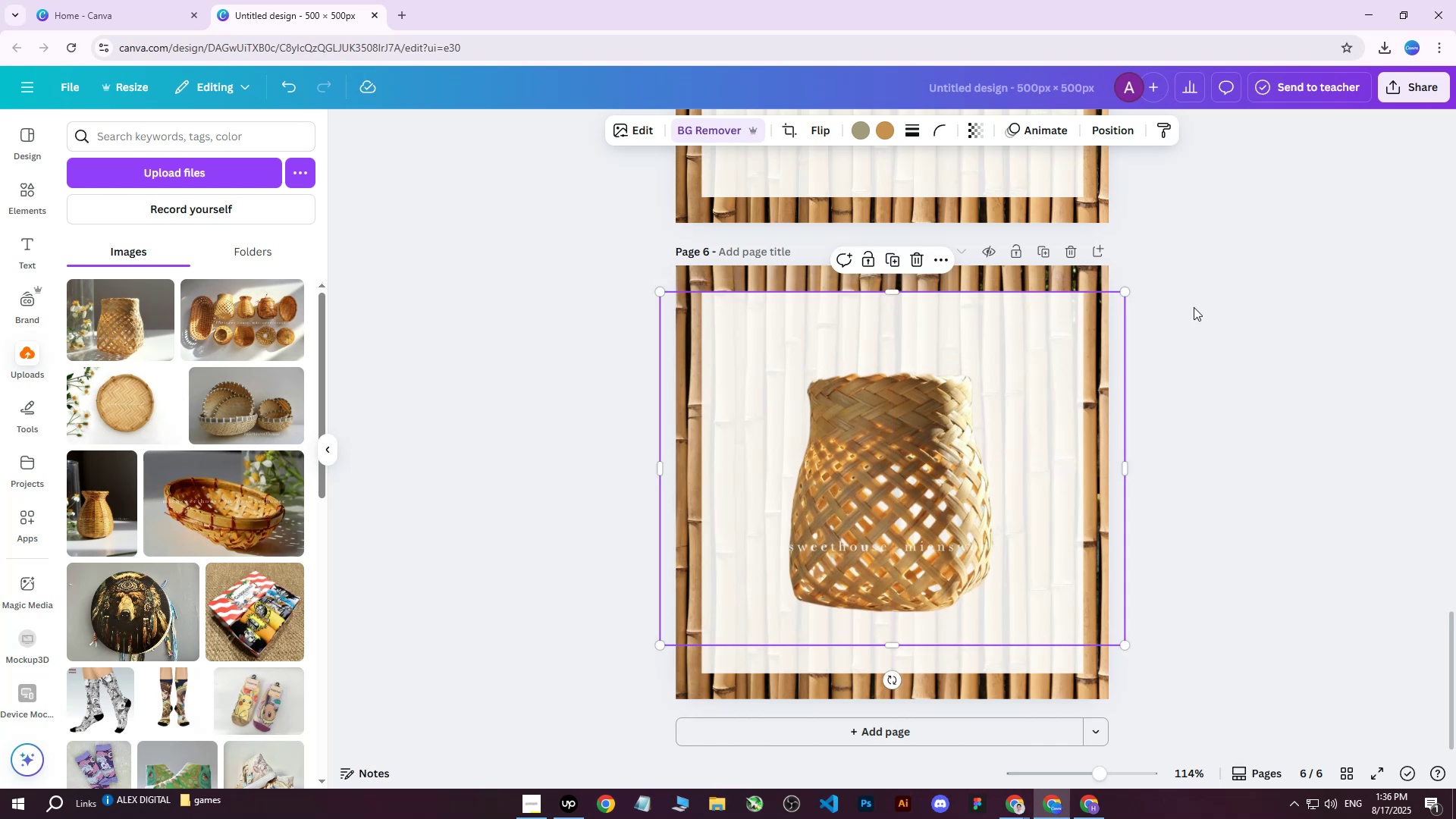 
left_click([1194, 307])
 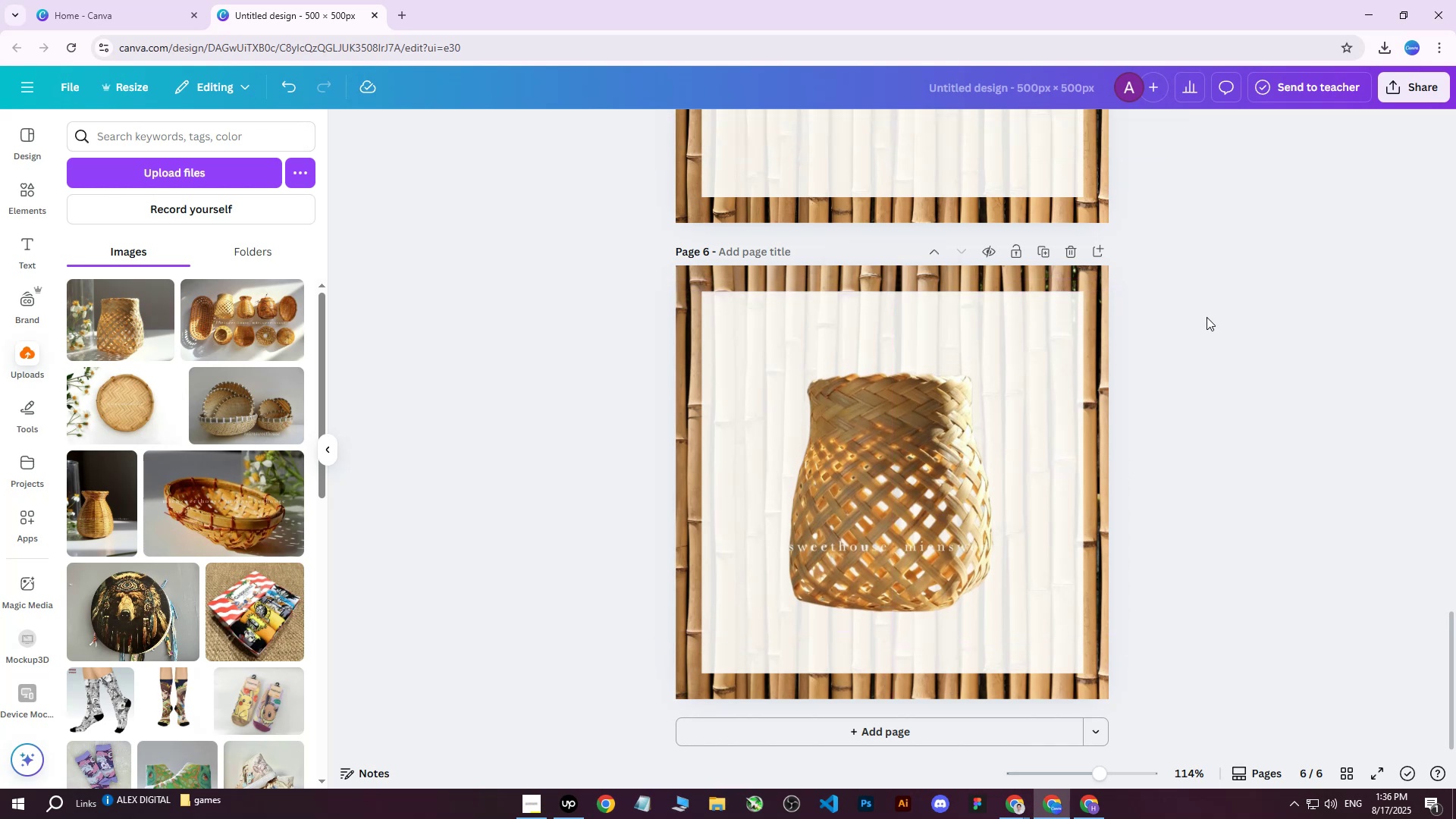 
scroll: coordinate [1195, 413], scroll_direction: down, amount: 2.0
 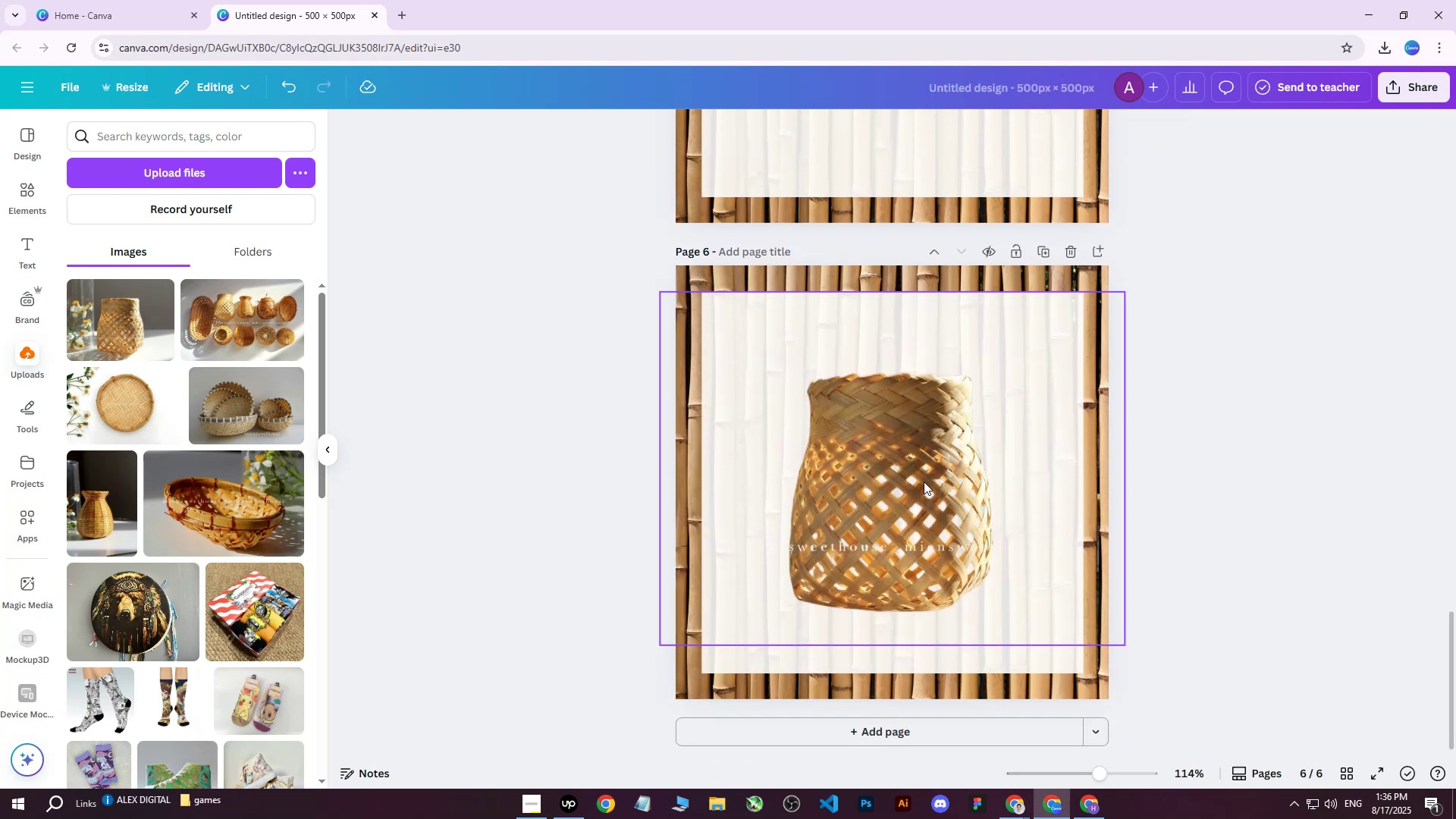 
left_click([836, 487])
 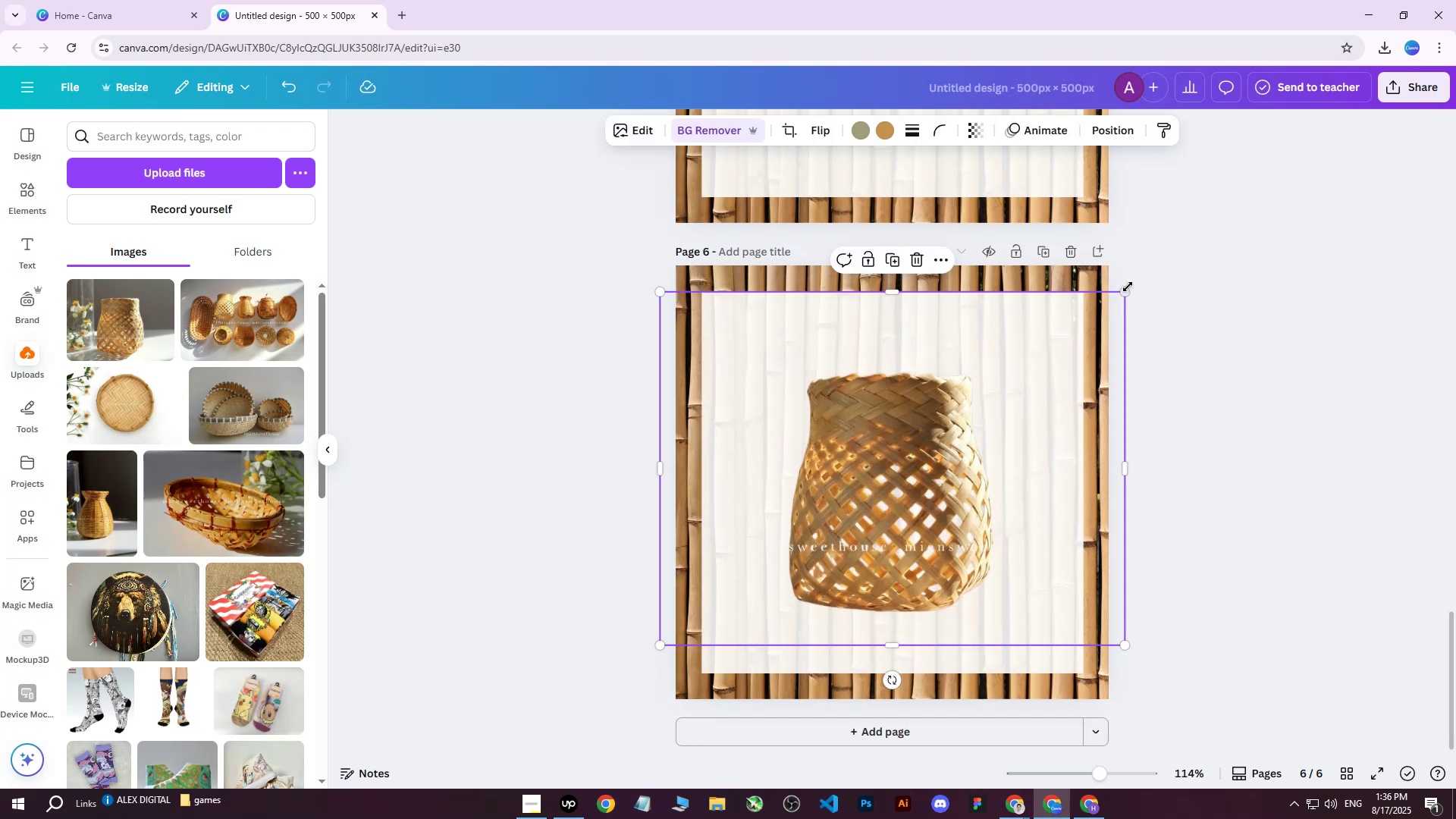 
left_click([1128, 287])
 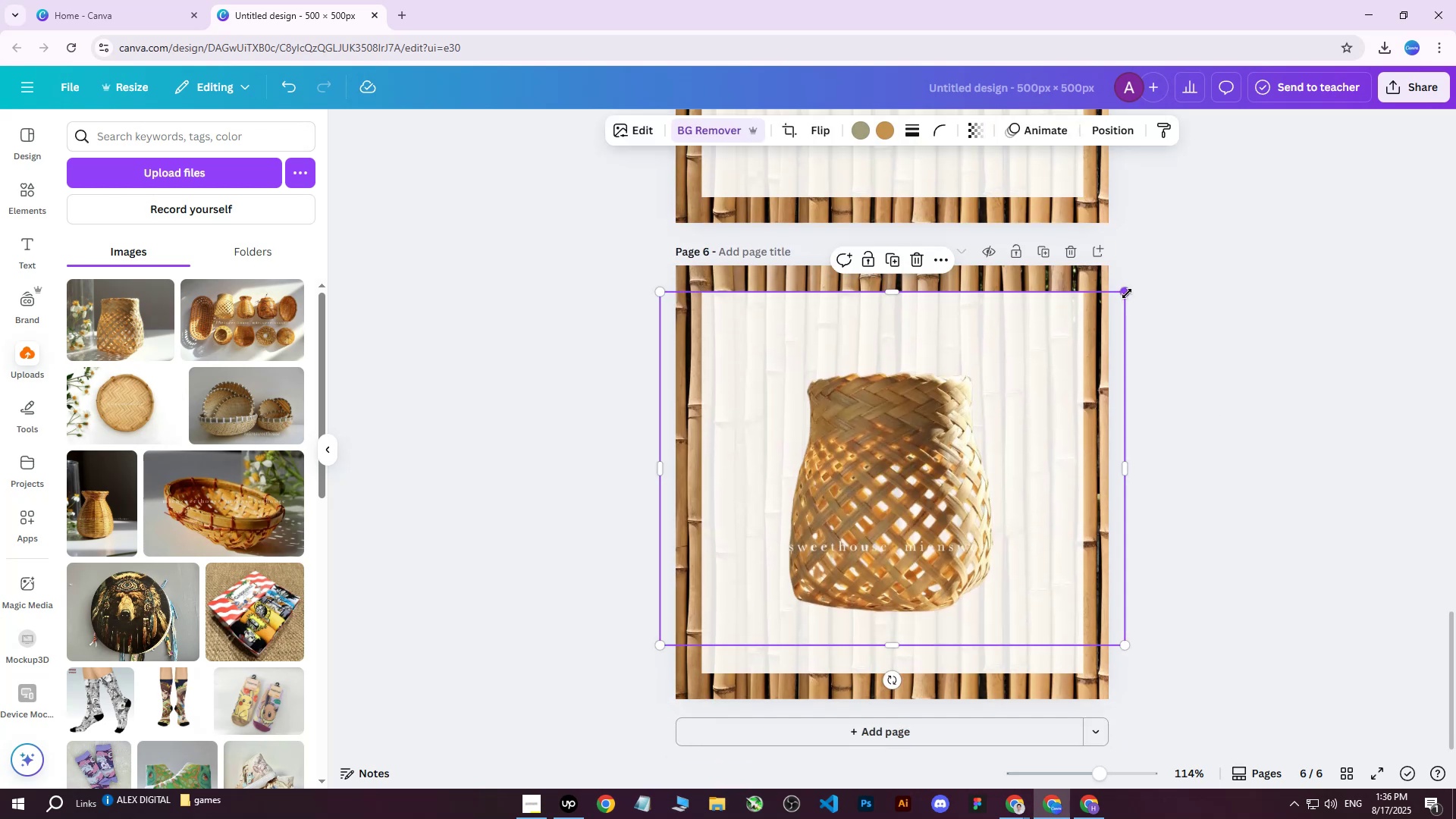 
left_click_drag(start_coordinate=[1127, 293], to_coordinate=[1139, 281])
 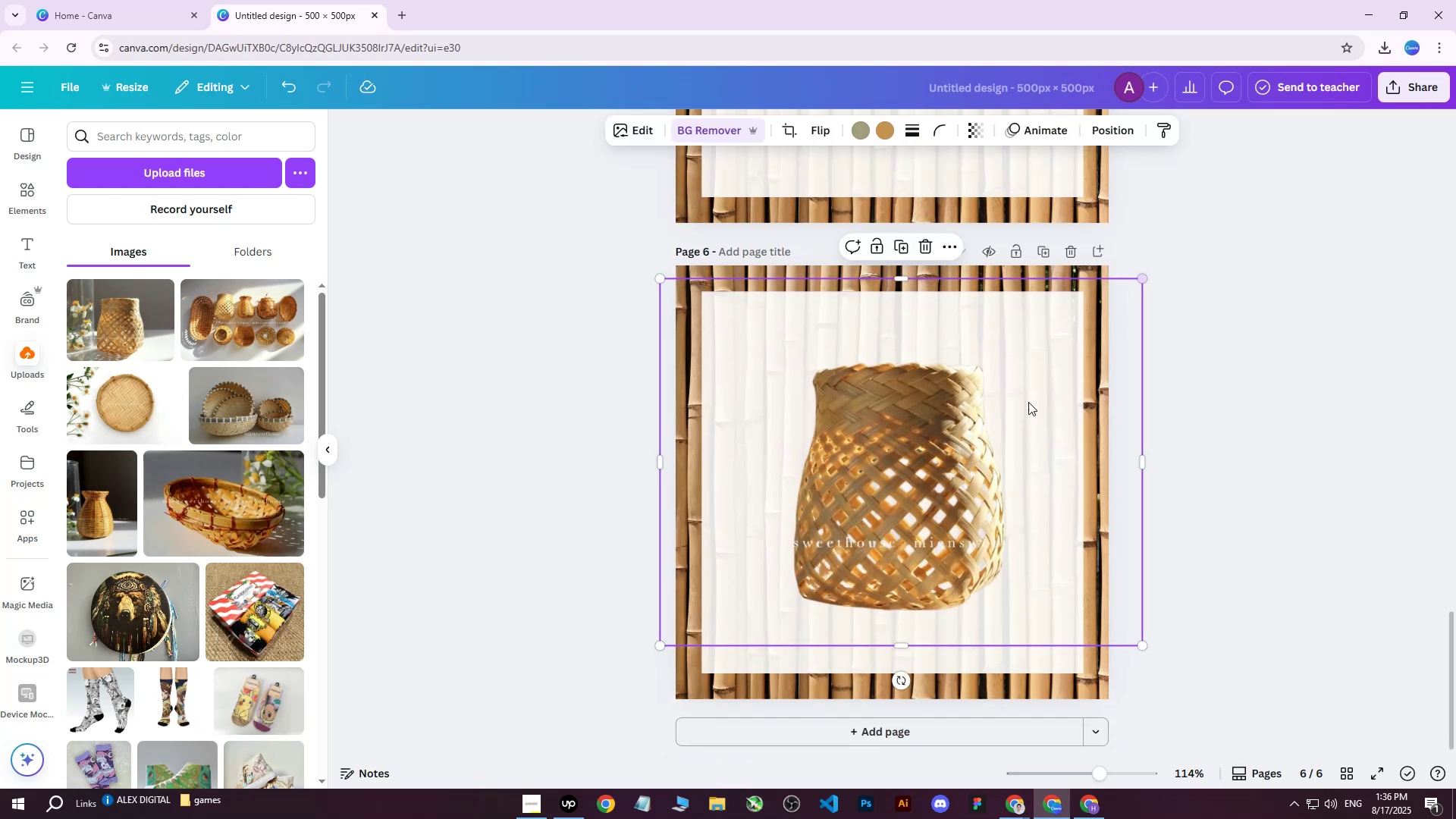 
left_click_drag(start_coordinate=[986, 419], to_coordinate=[982, 415])
 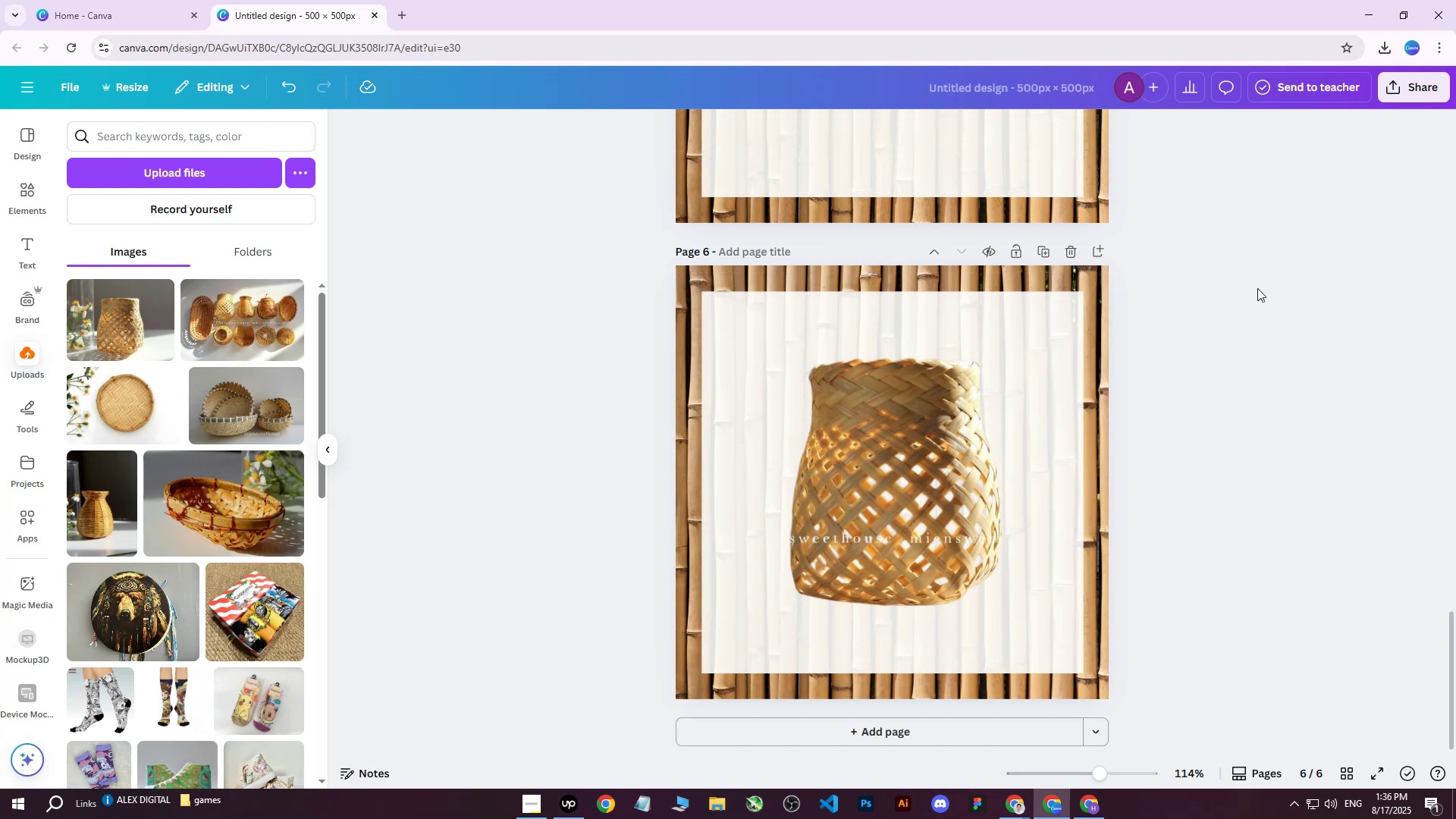 
double_click([1257, 288])
 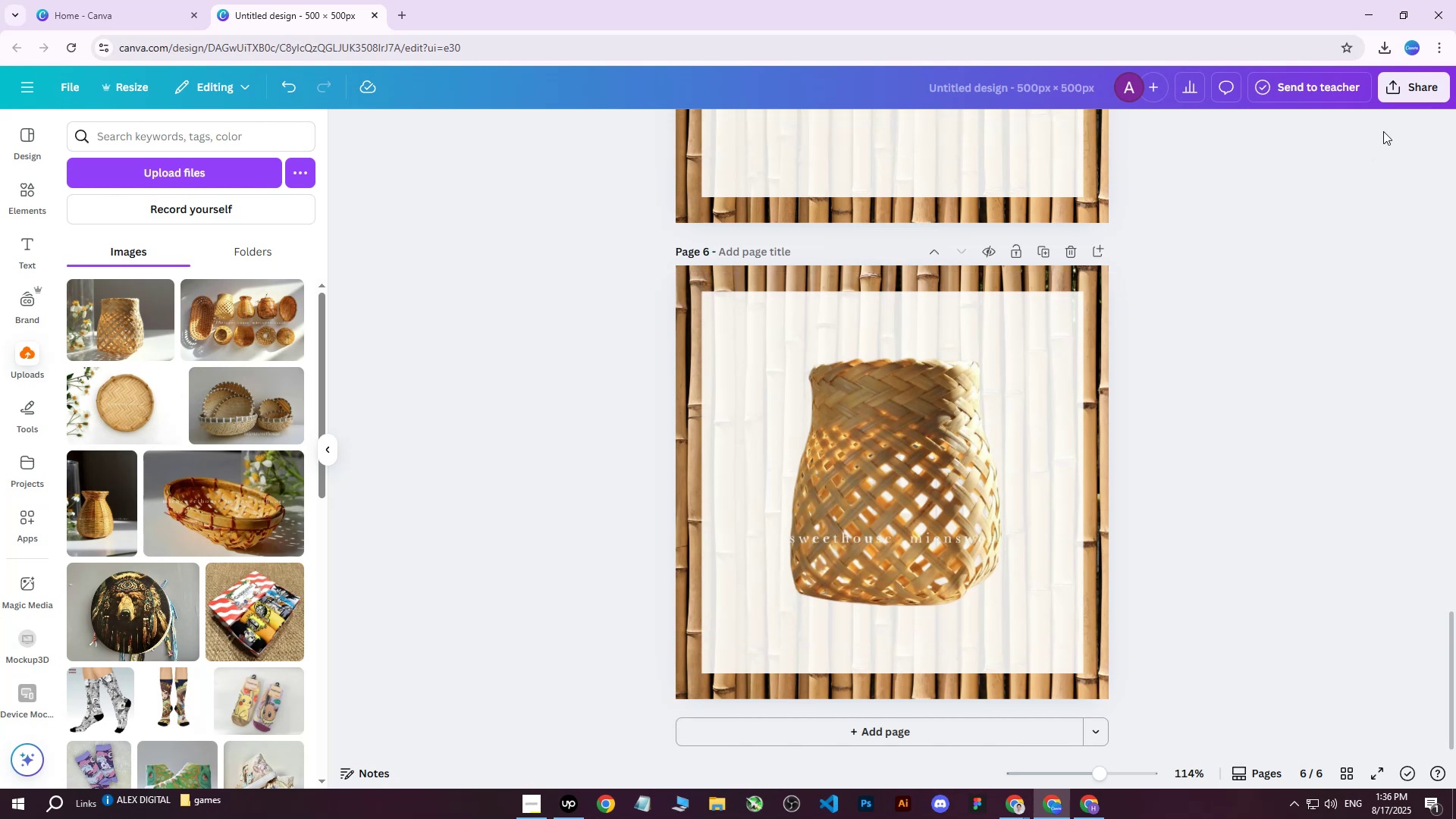 
left_click([1408, 98])
 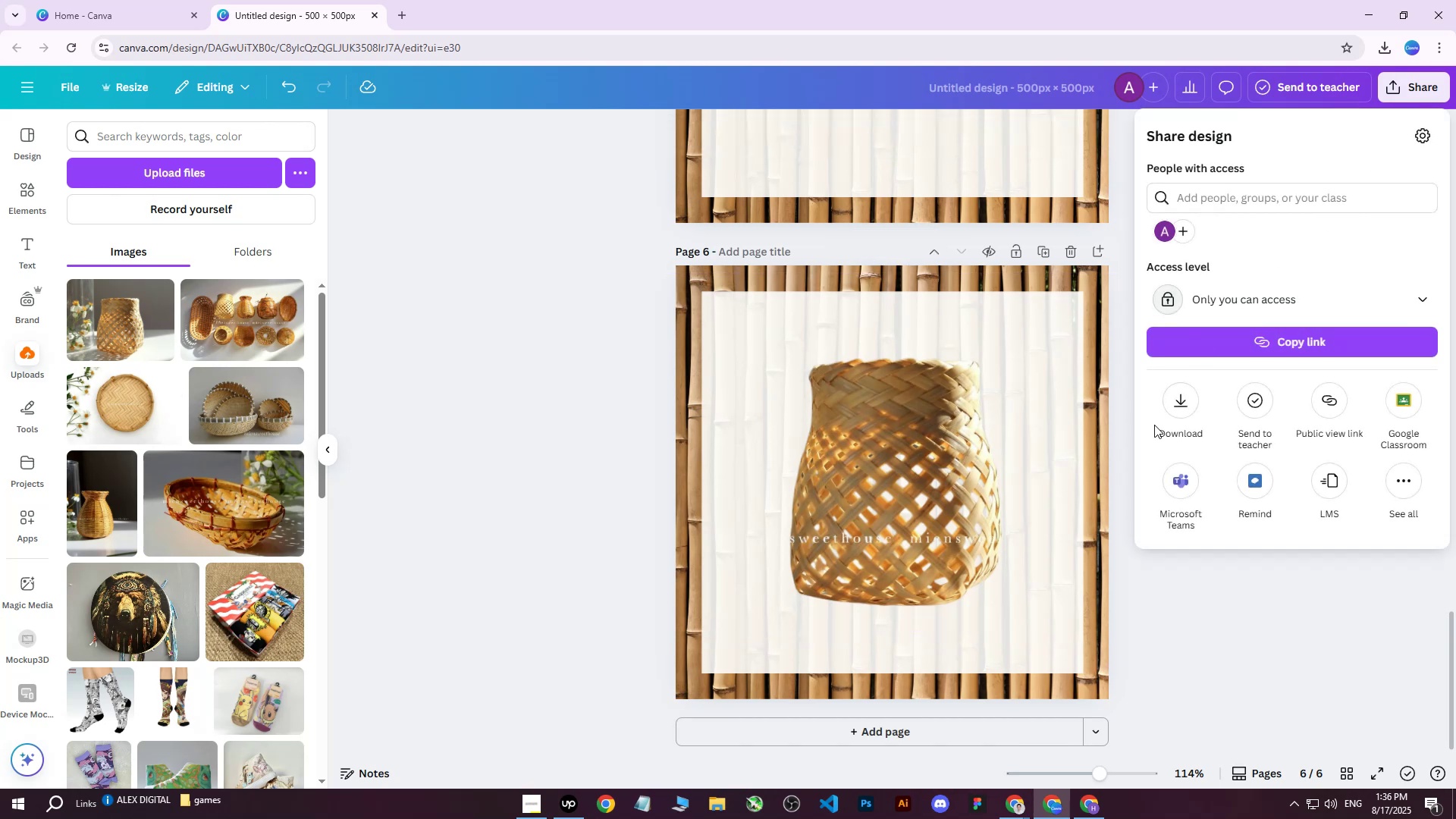 
left_click([1167, 409])
 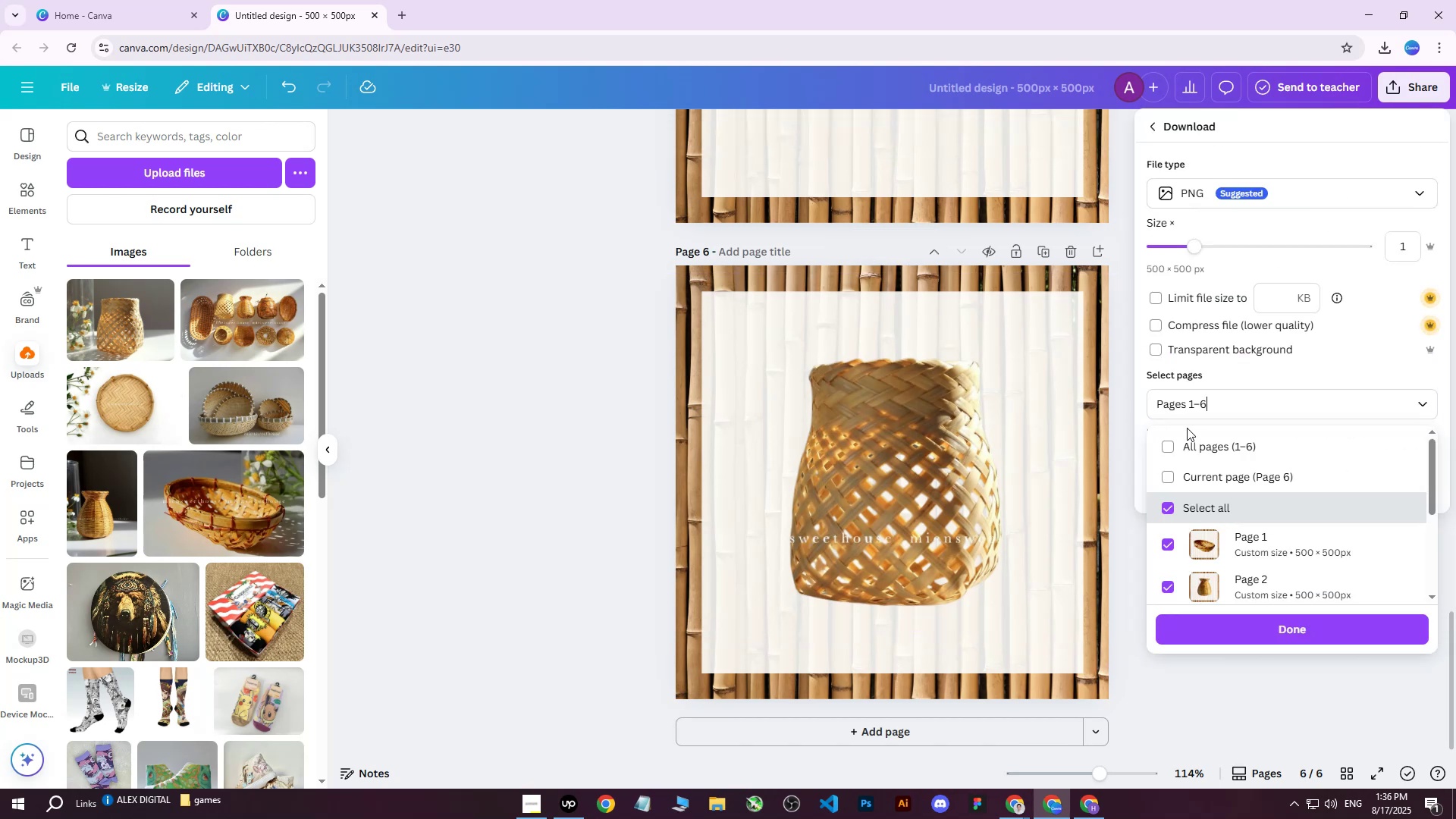 
triple_click([1183, 443])
 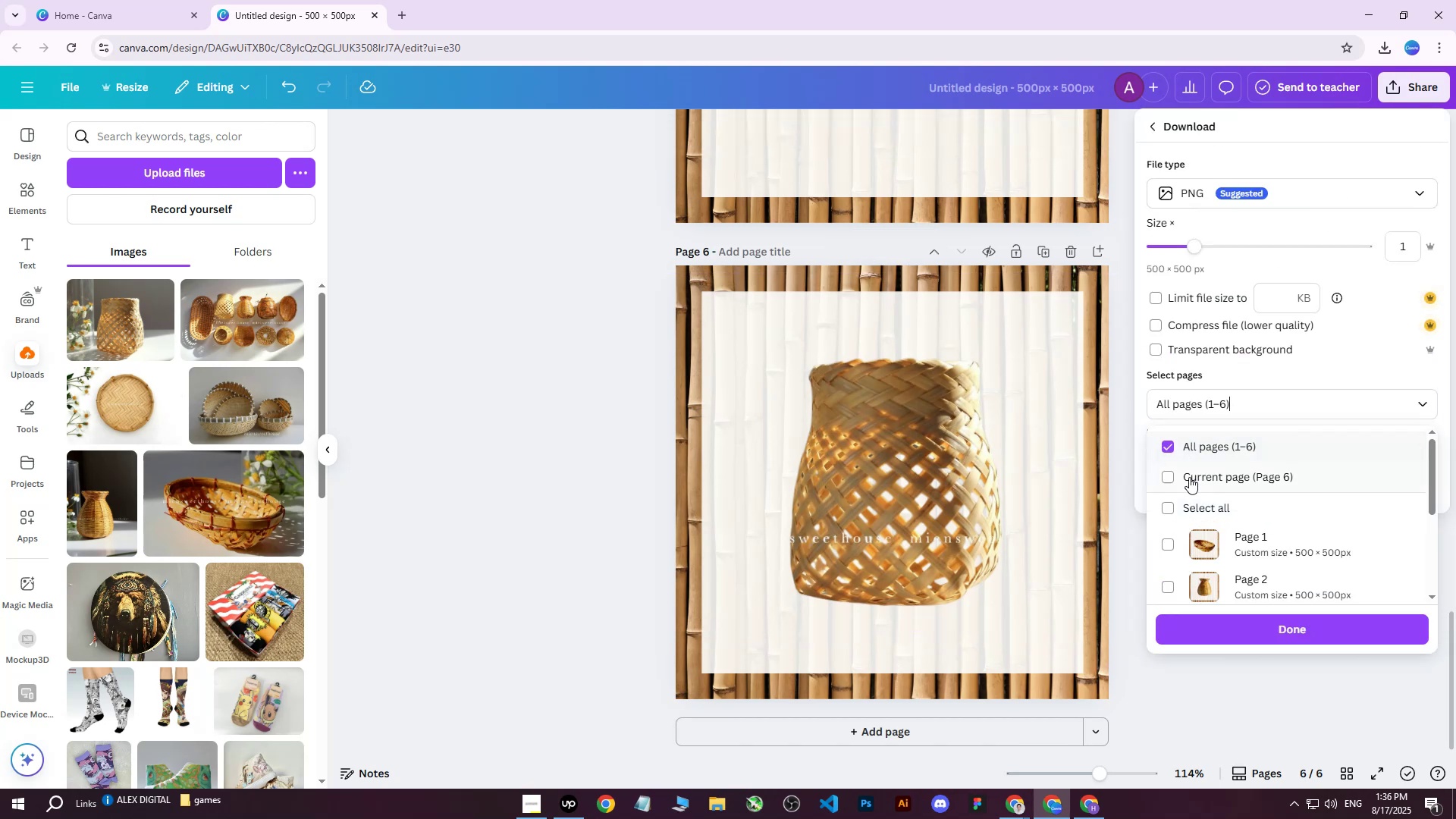 
triple_click([1189, 479])
 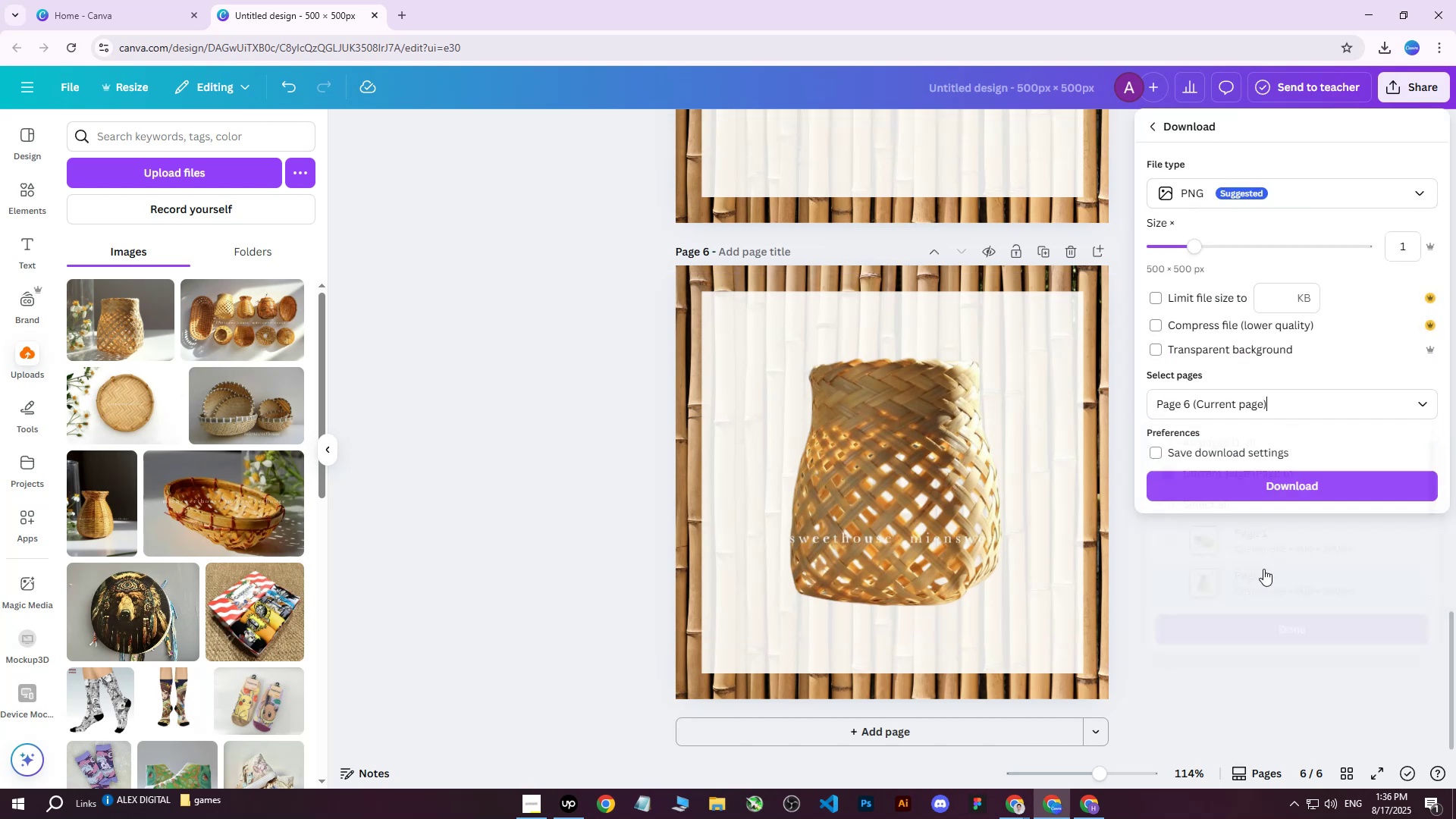 
double_click([1272, 482])
 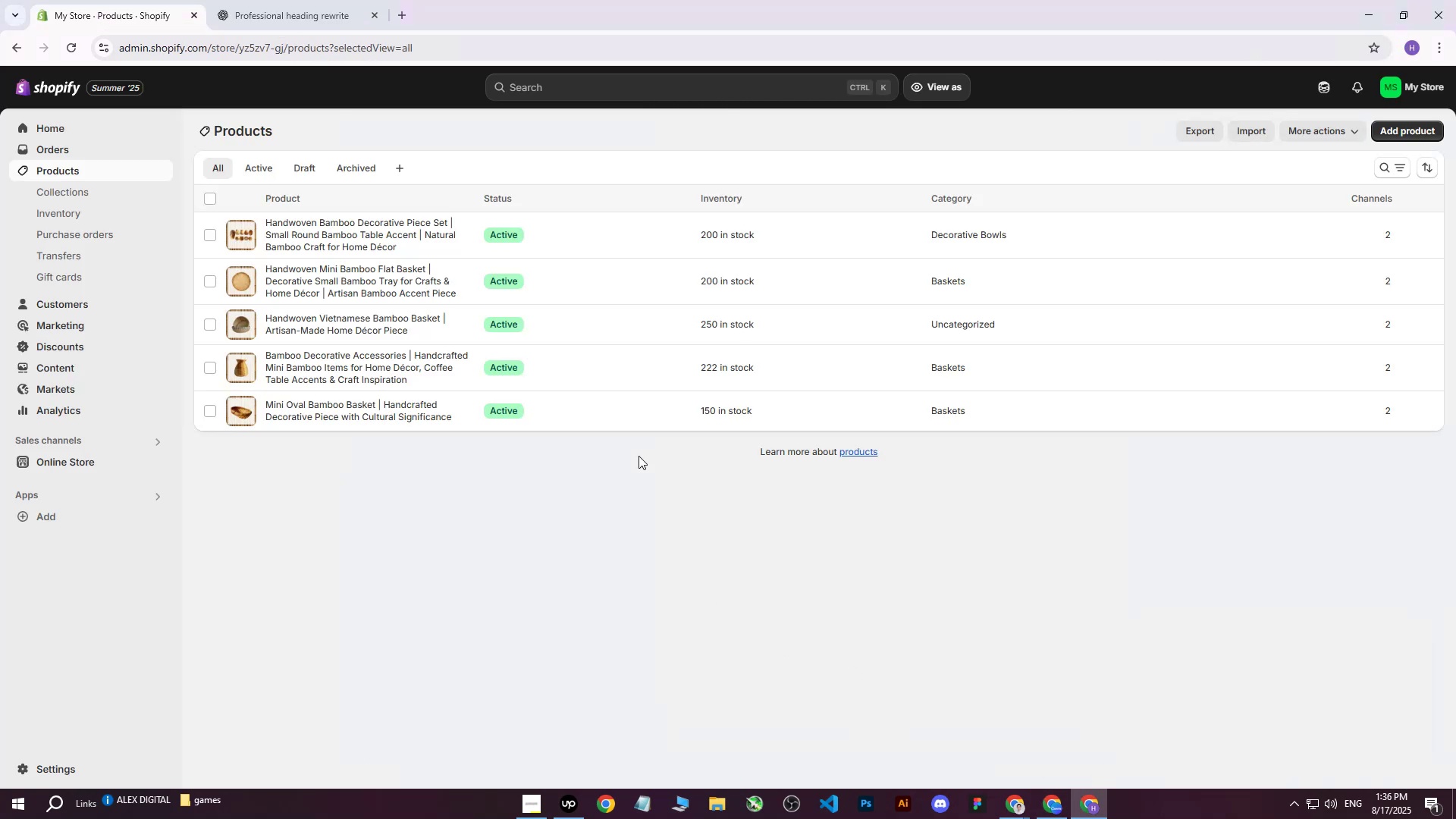 
wait(6.24)
 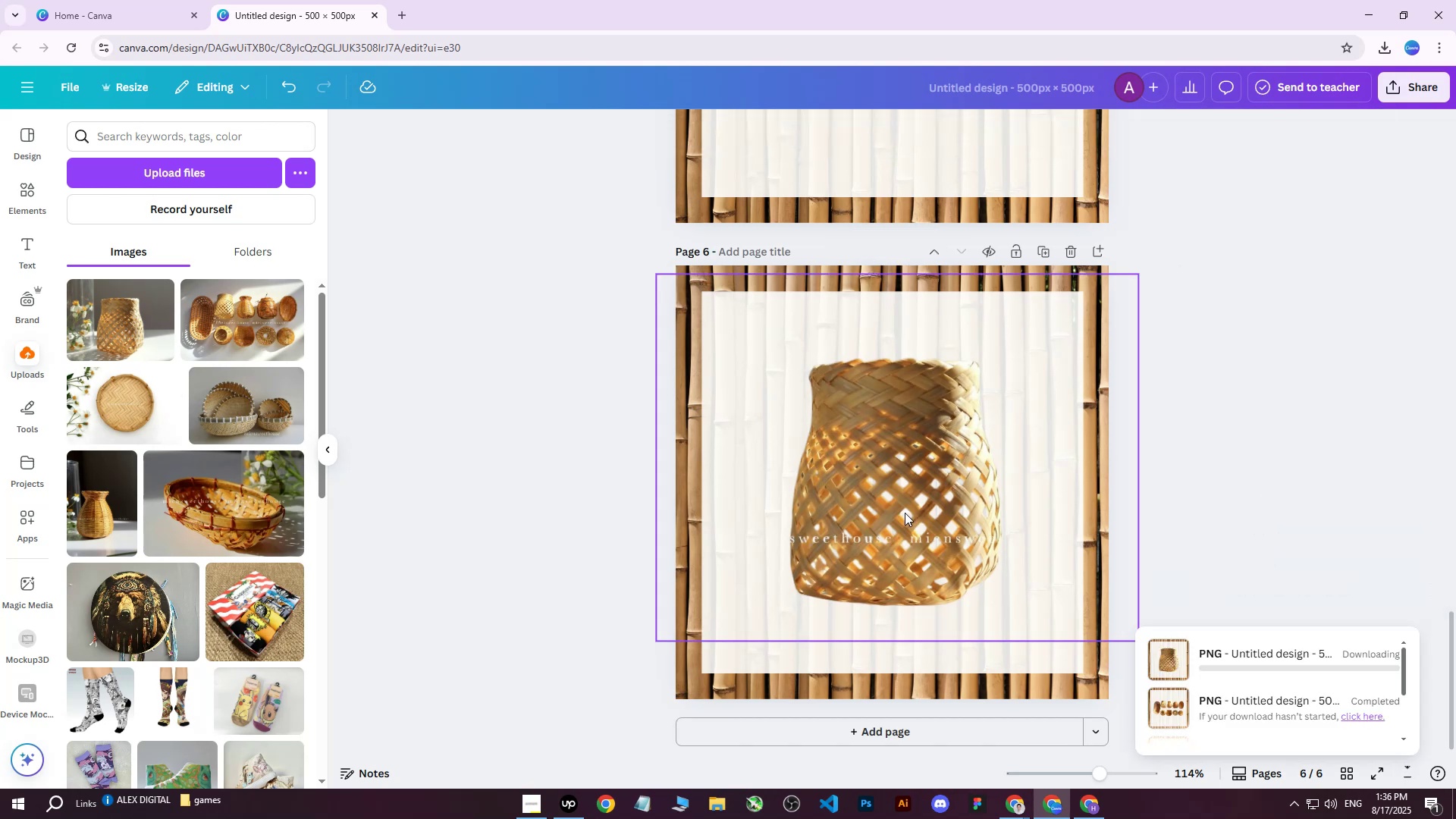 
left_click([1389, 124])
 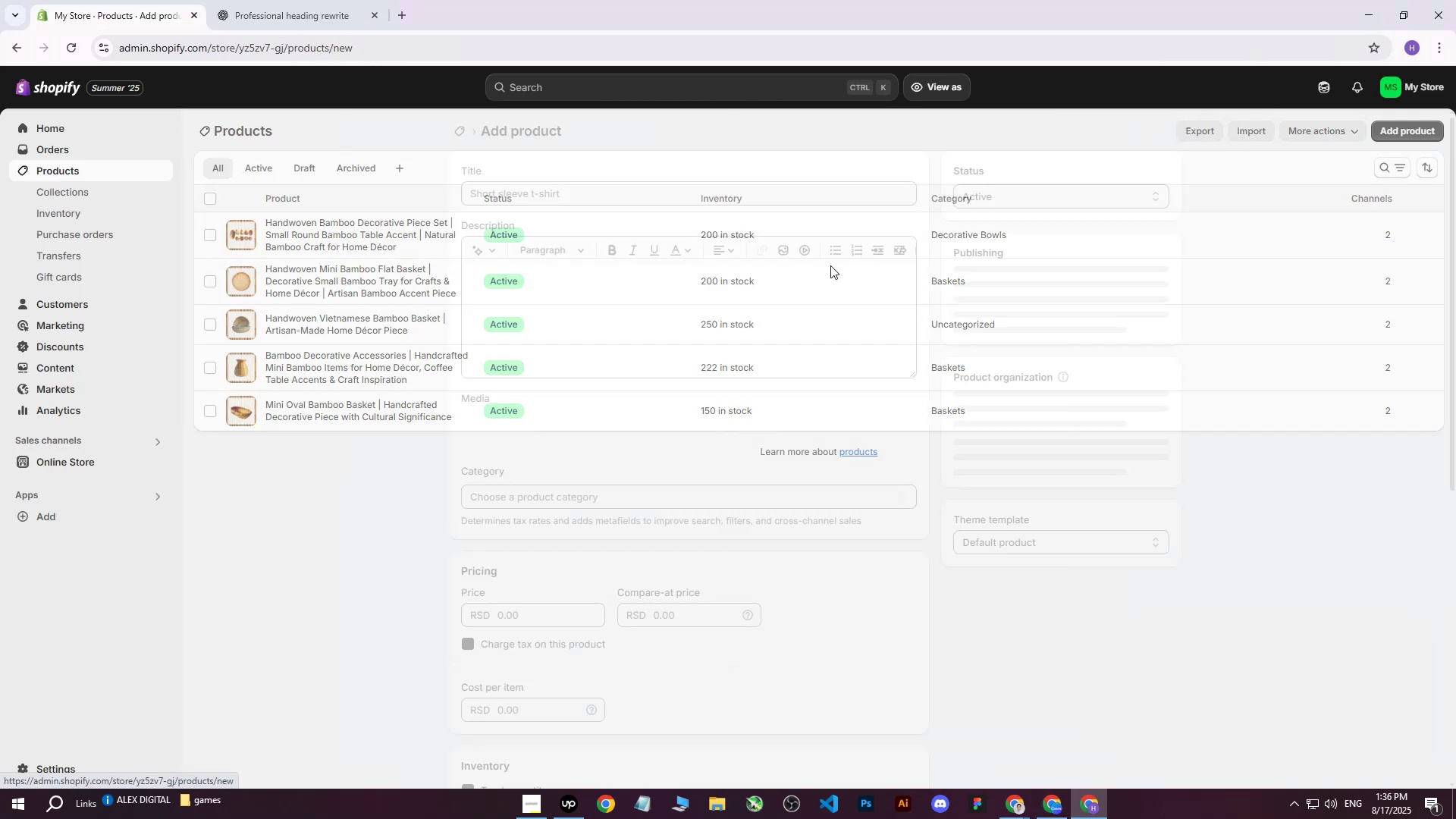 
mouse_move([616, 330])
 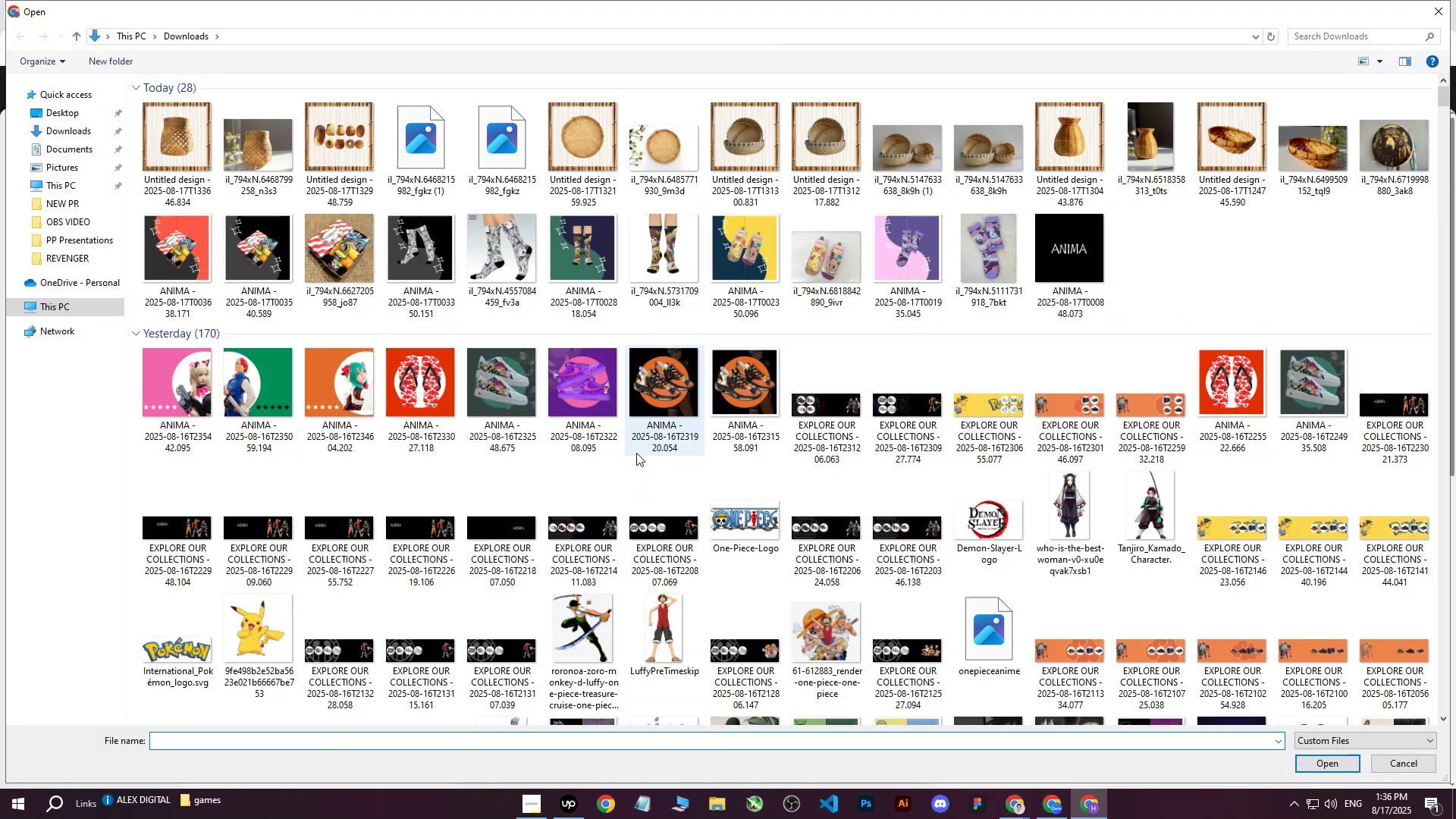 
left_click([177, 148])
 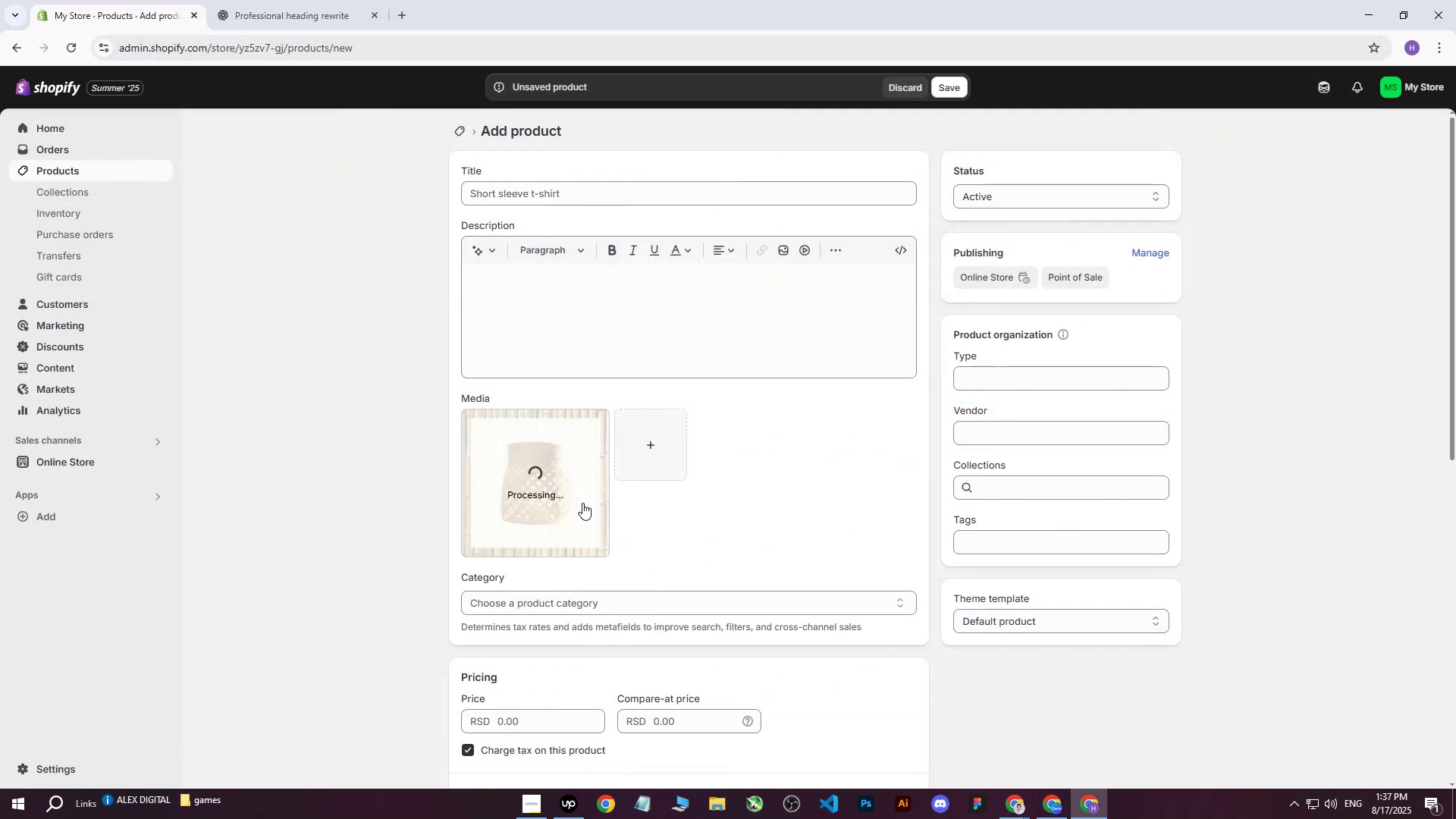 
wait(5.47)
 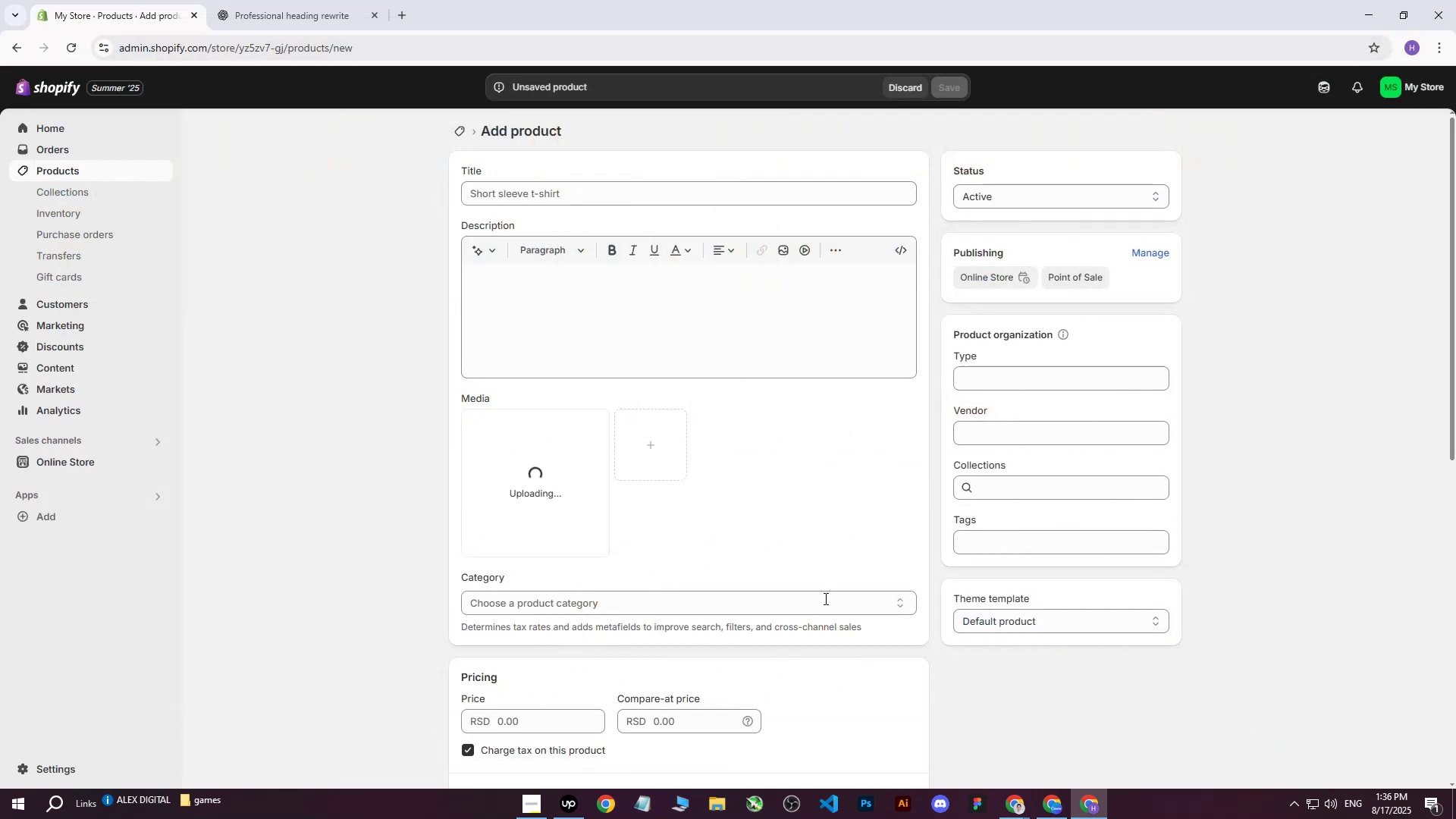 
left_click([310, 511])
 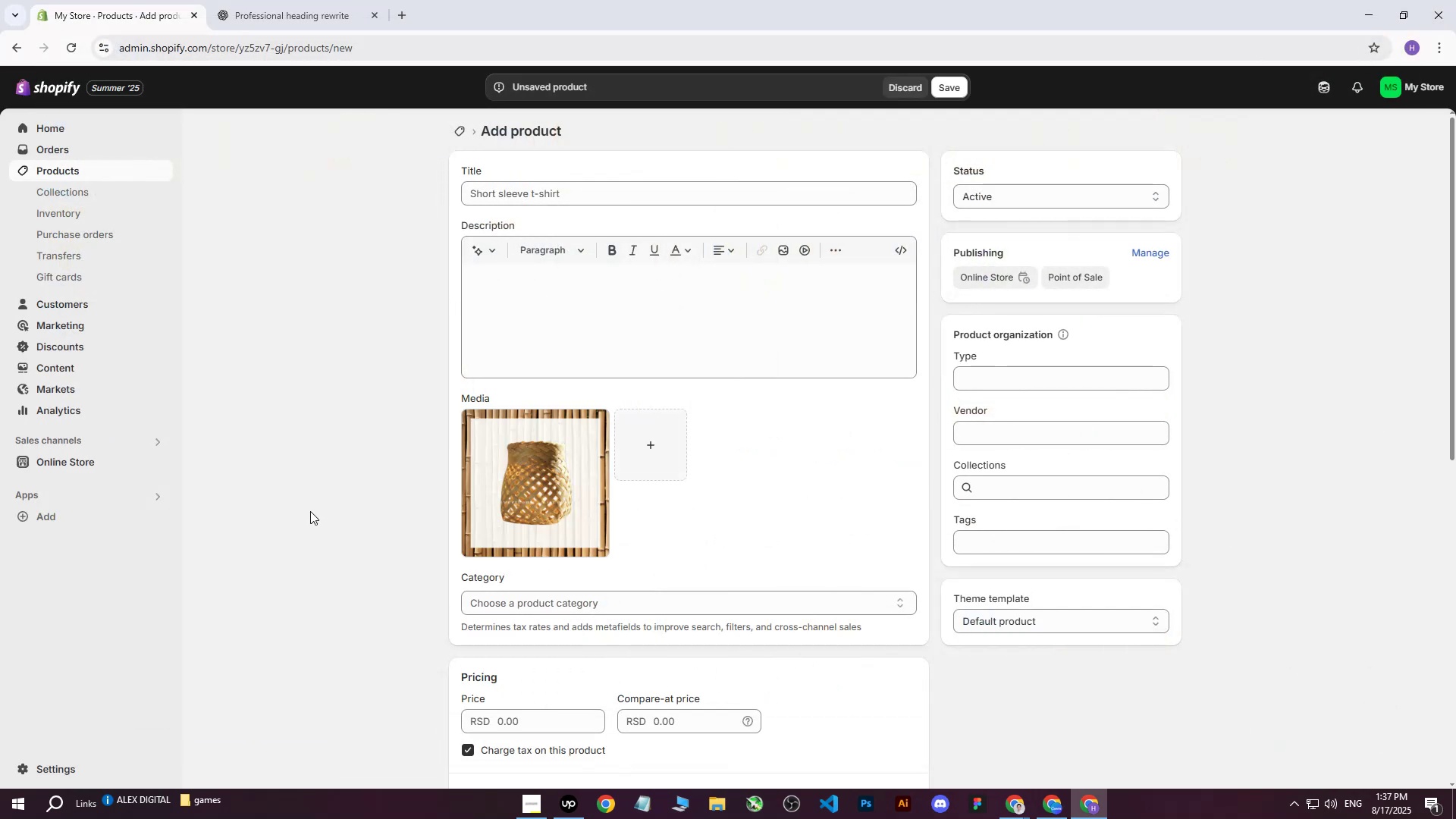 
scroll: coordinate [310, 511], scroll_direction: up, amount: 2.0
 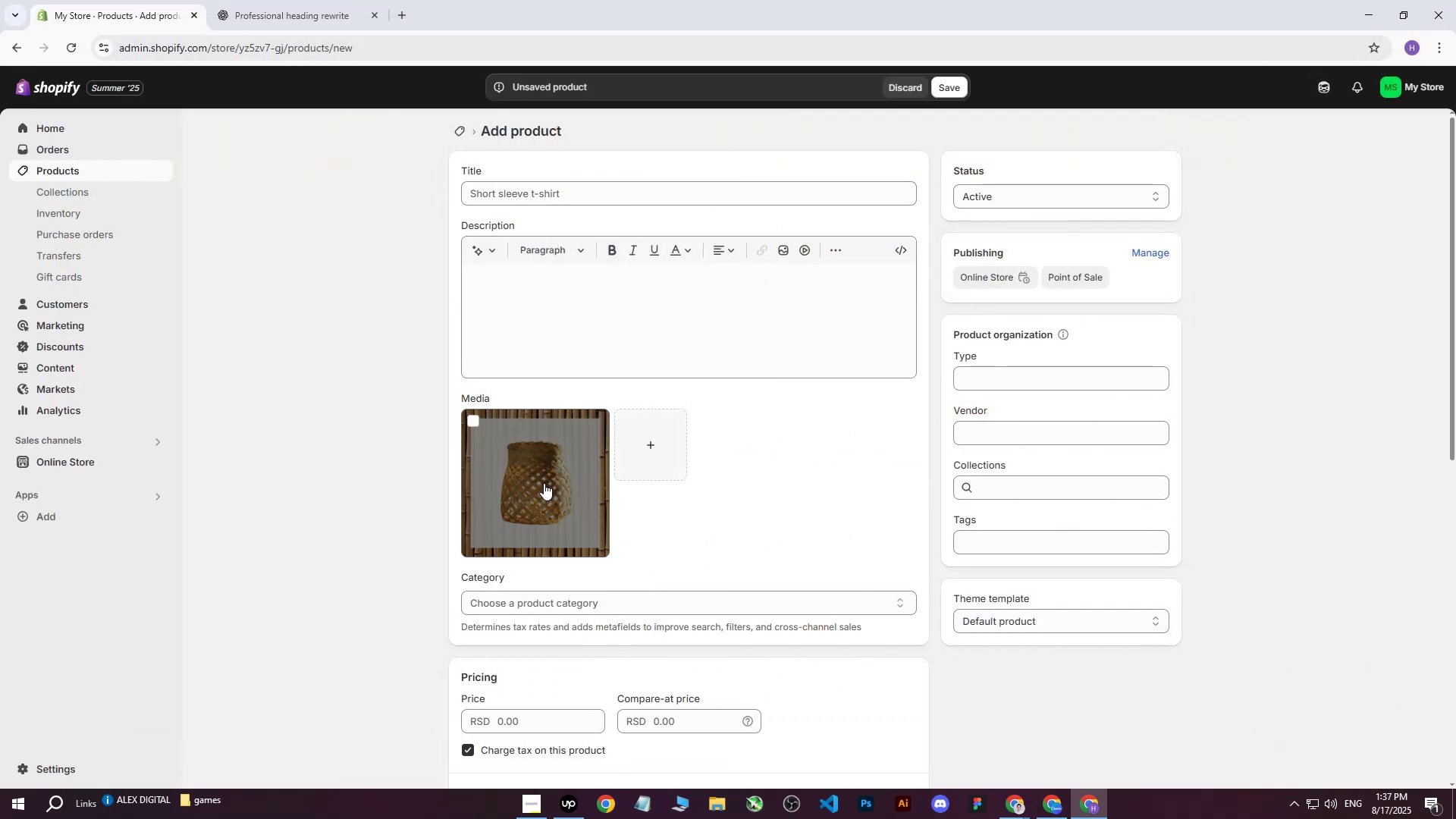 
left_click([298, 514])
 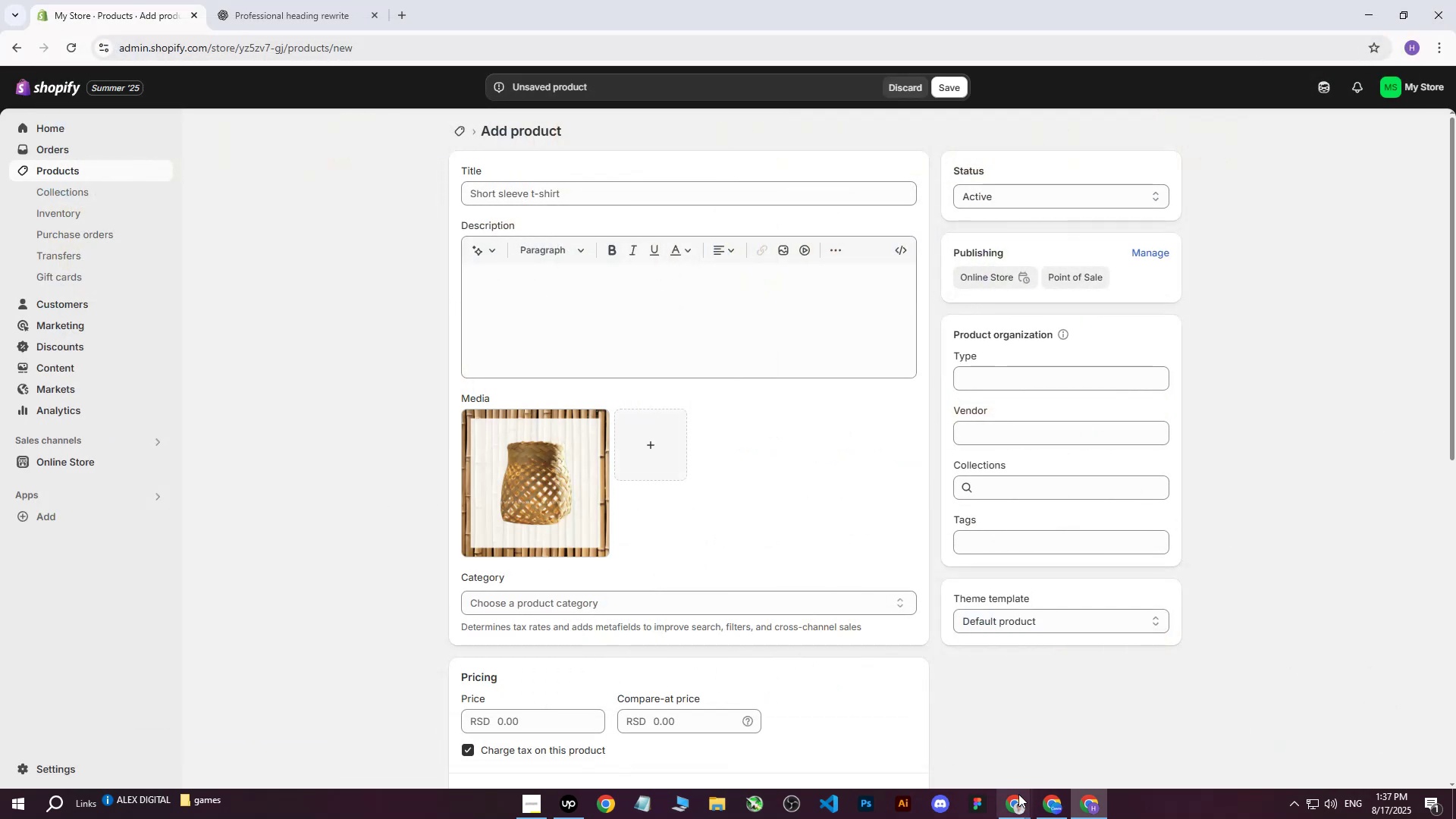 
left_click([1024, 805])
 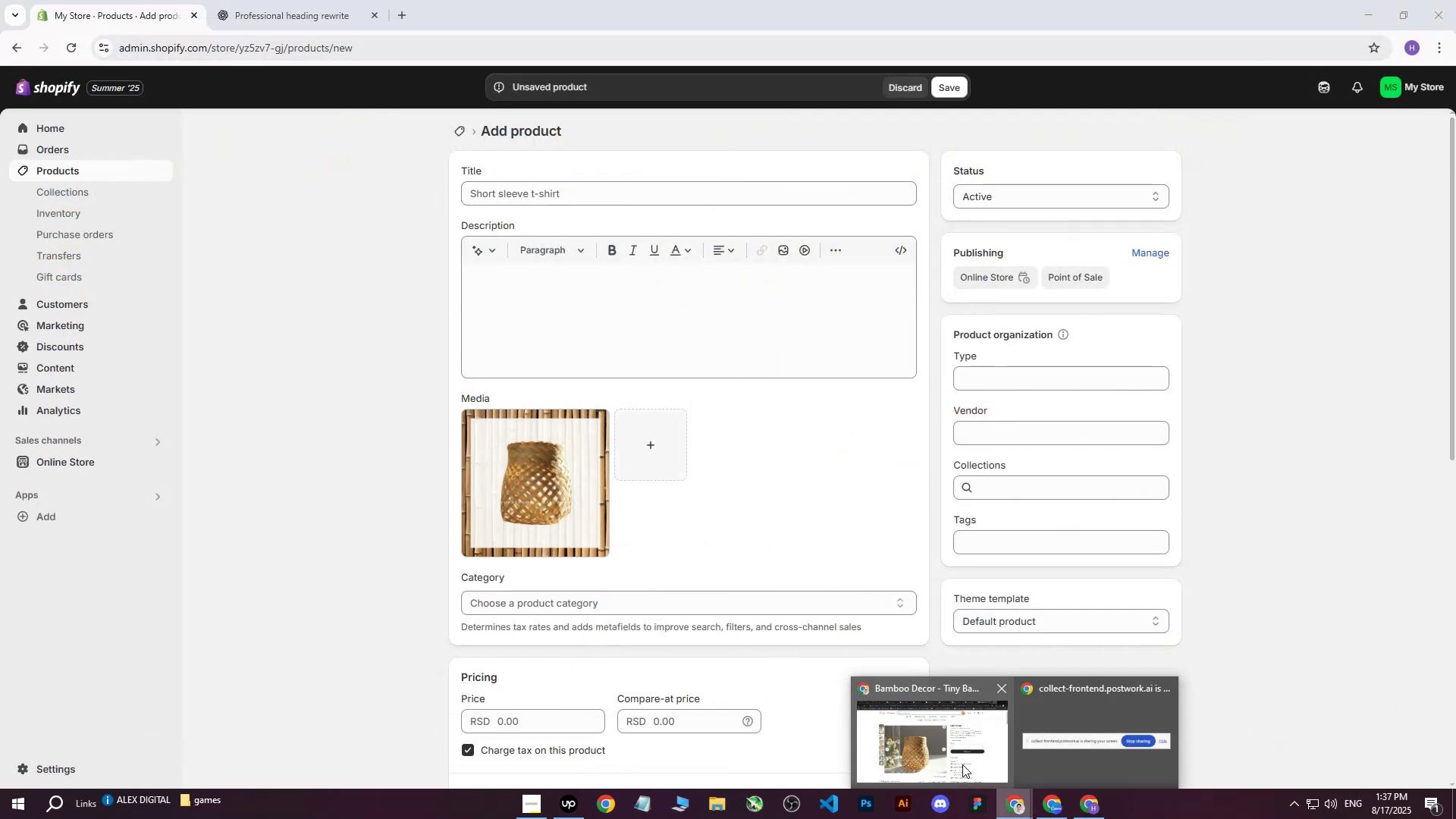 
left_click([962, 764])
 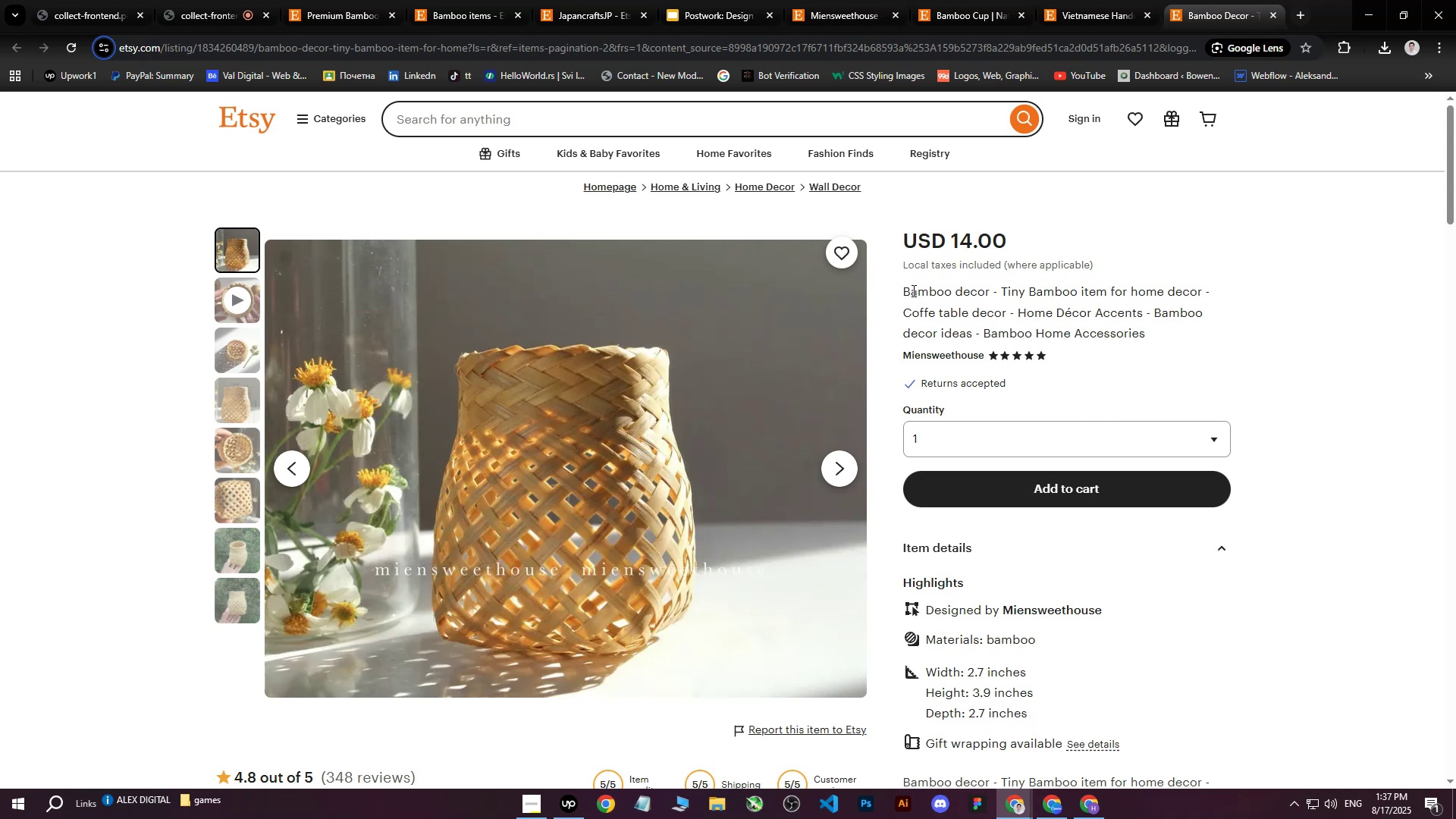 
left_click_drag(start_coordinate=[904, 293], to_coordinate=[1160, 332])
 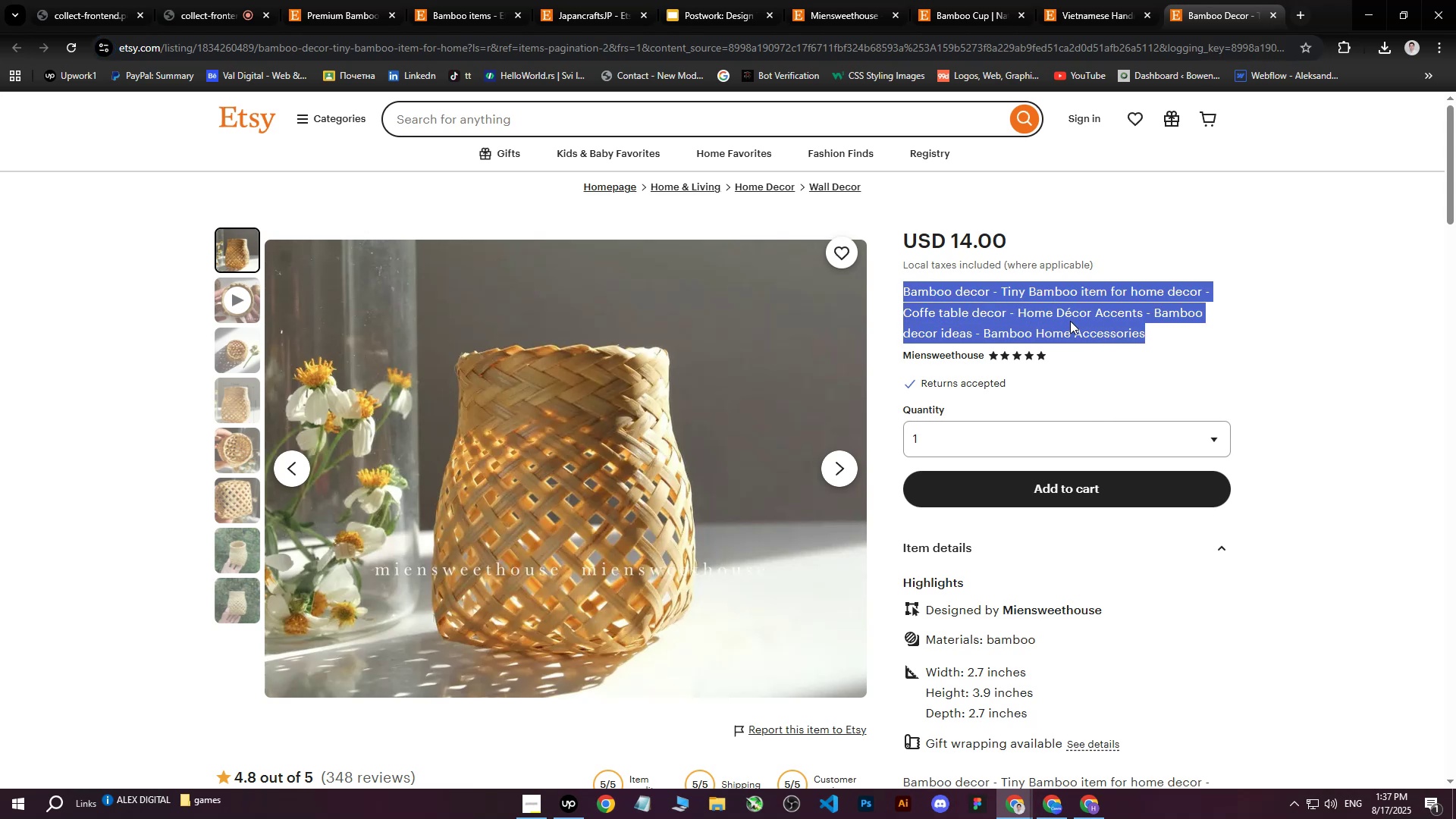 
right_click([1068, 321])
 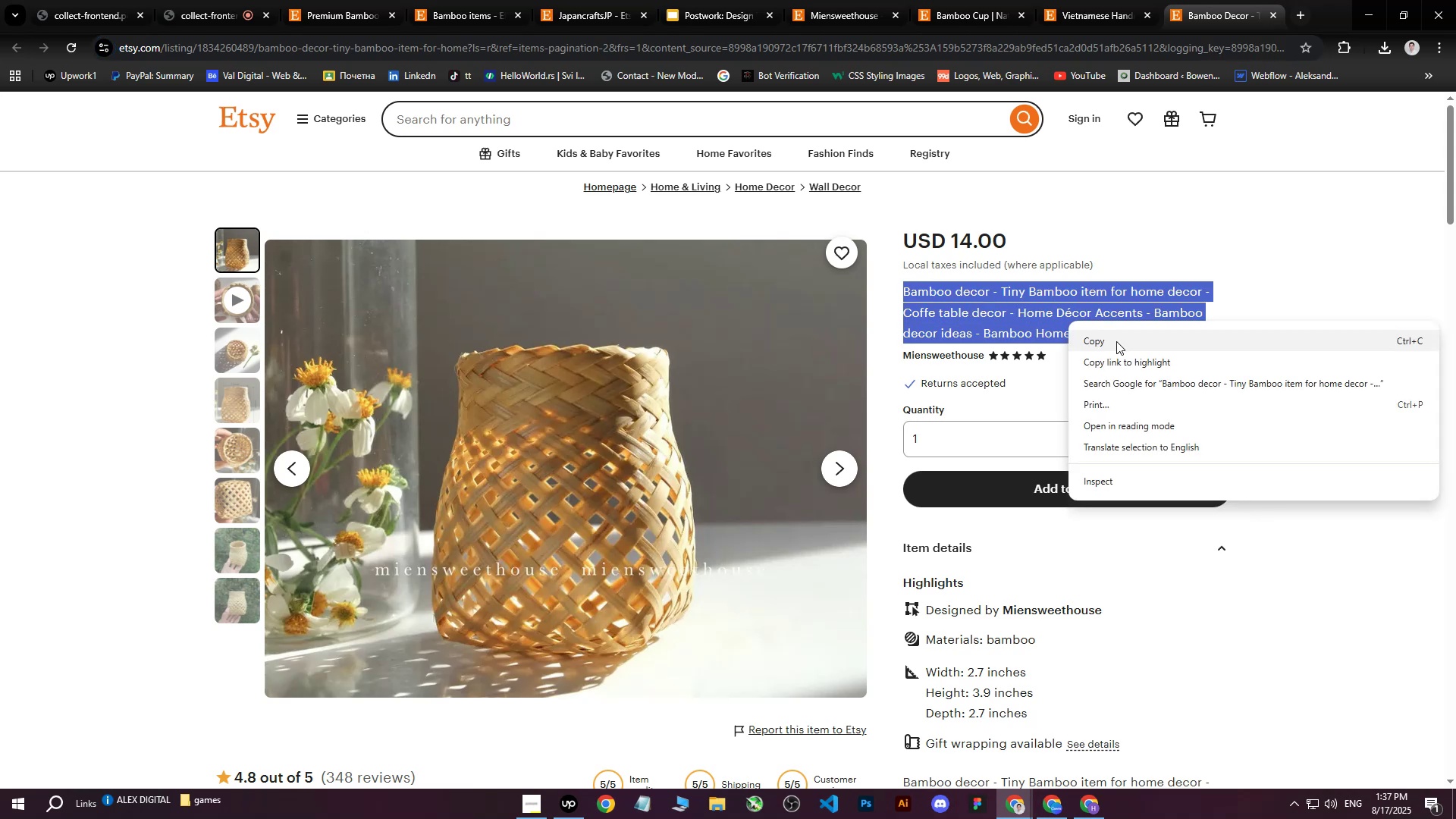 
left_click([1116, 341])
 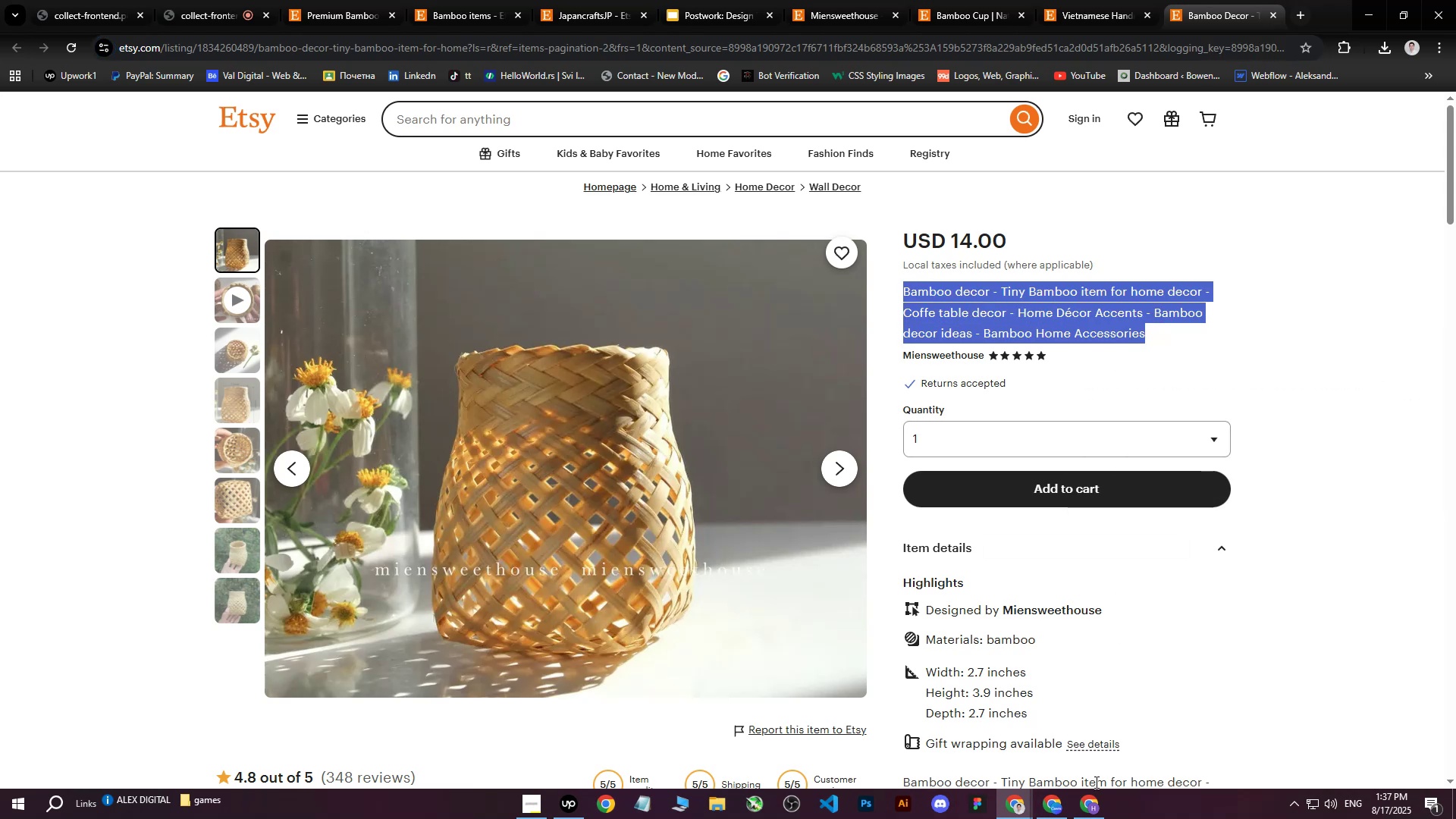 
left_click([61, 460])
 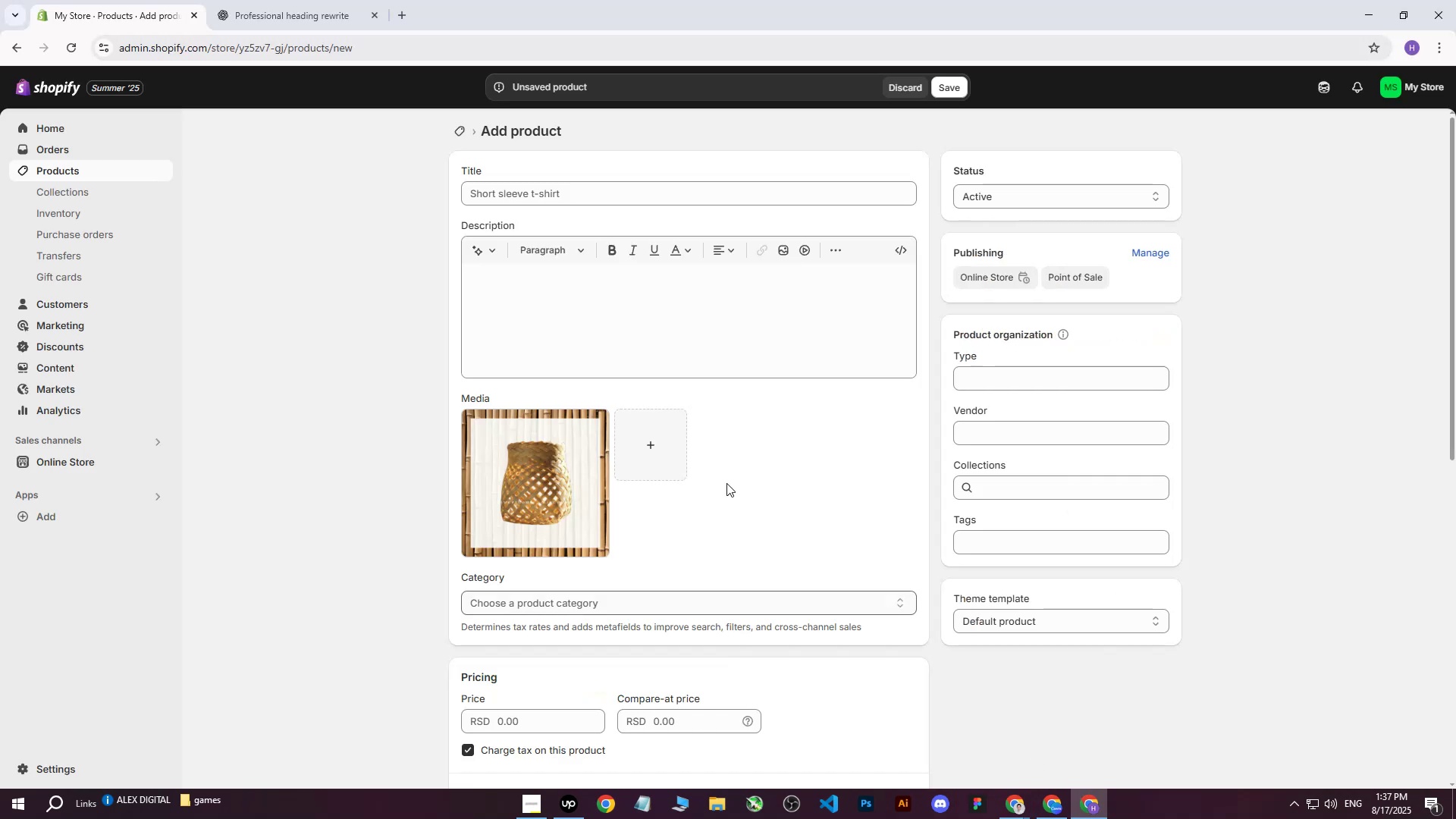 
left_click([621, 196])
 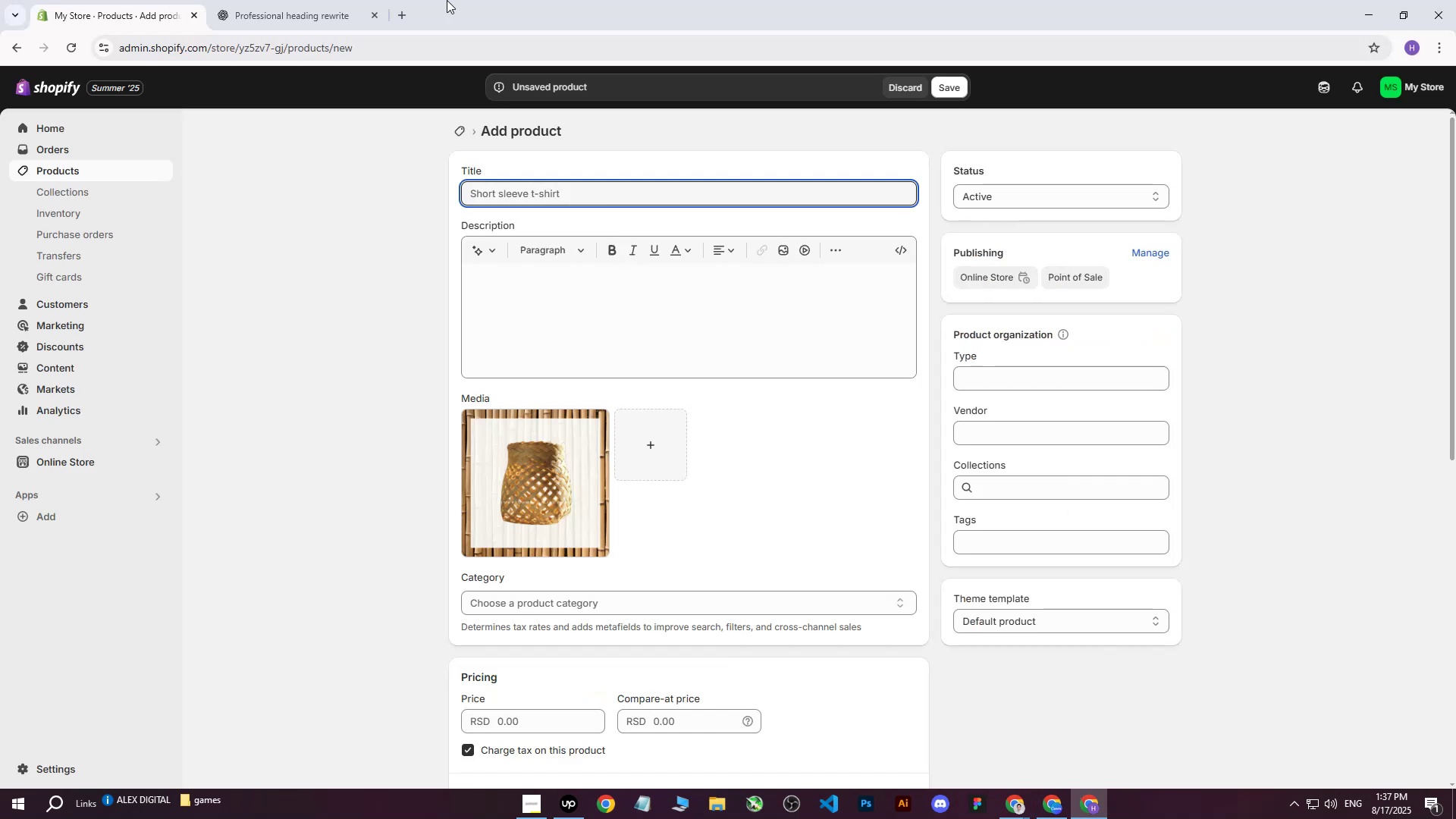 
left_click([375, 0])
 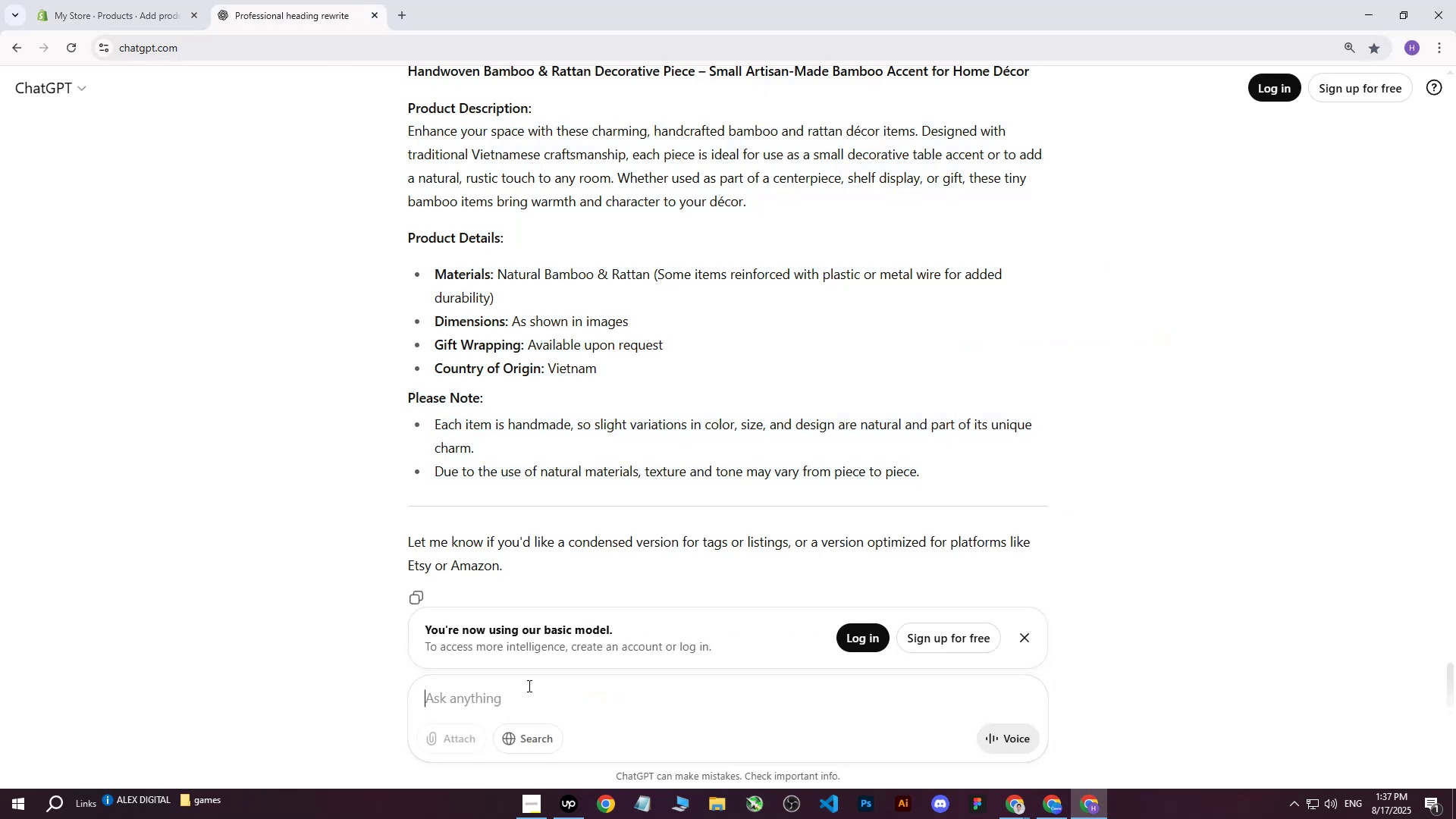 
double_click([268, 510])
 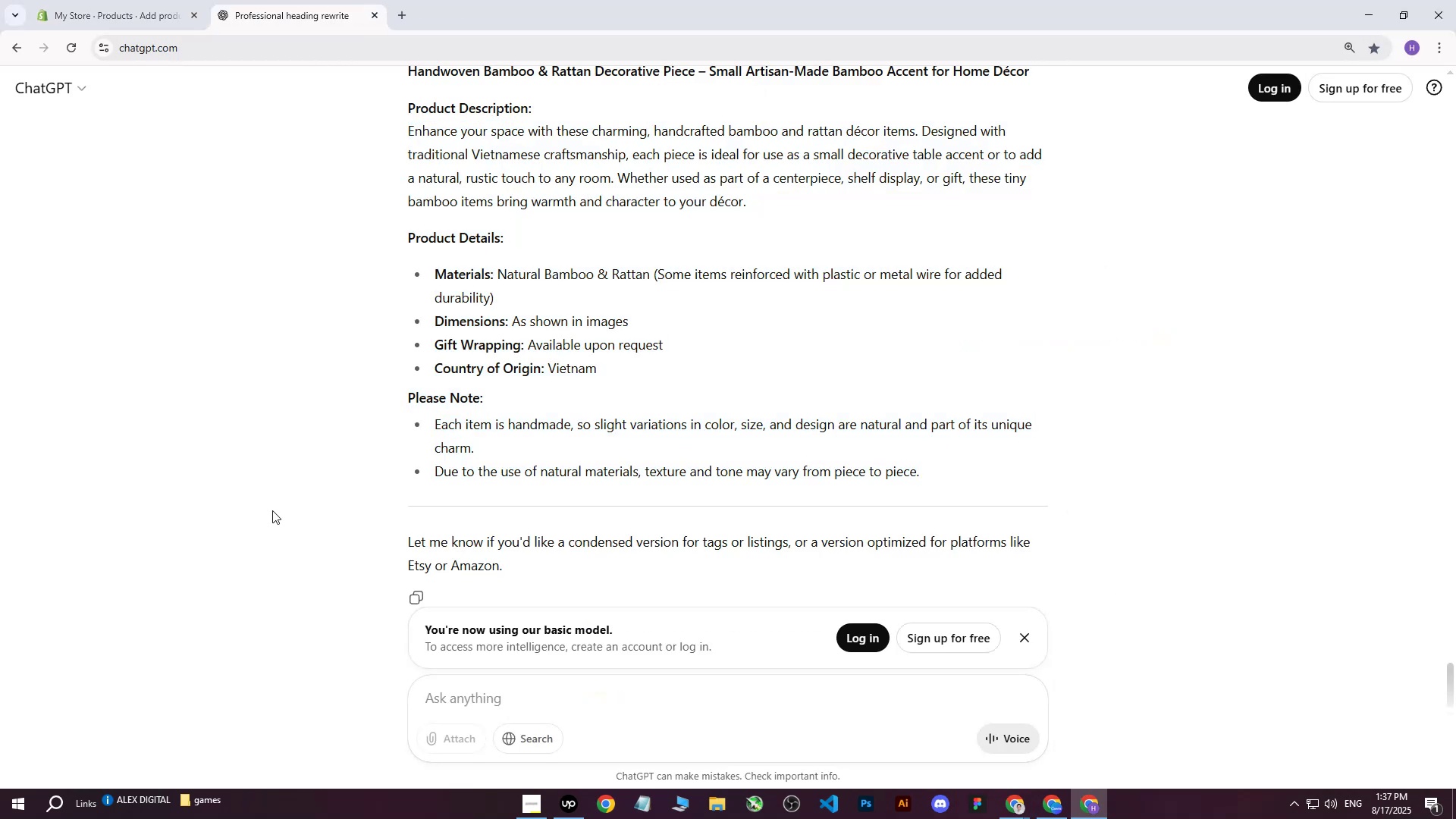 
scroll: coordinate [293, 523], scroll_direction: down, amount: 4.0
 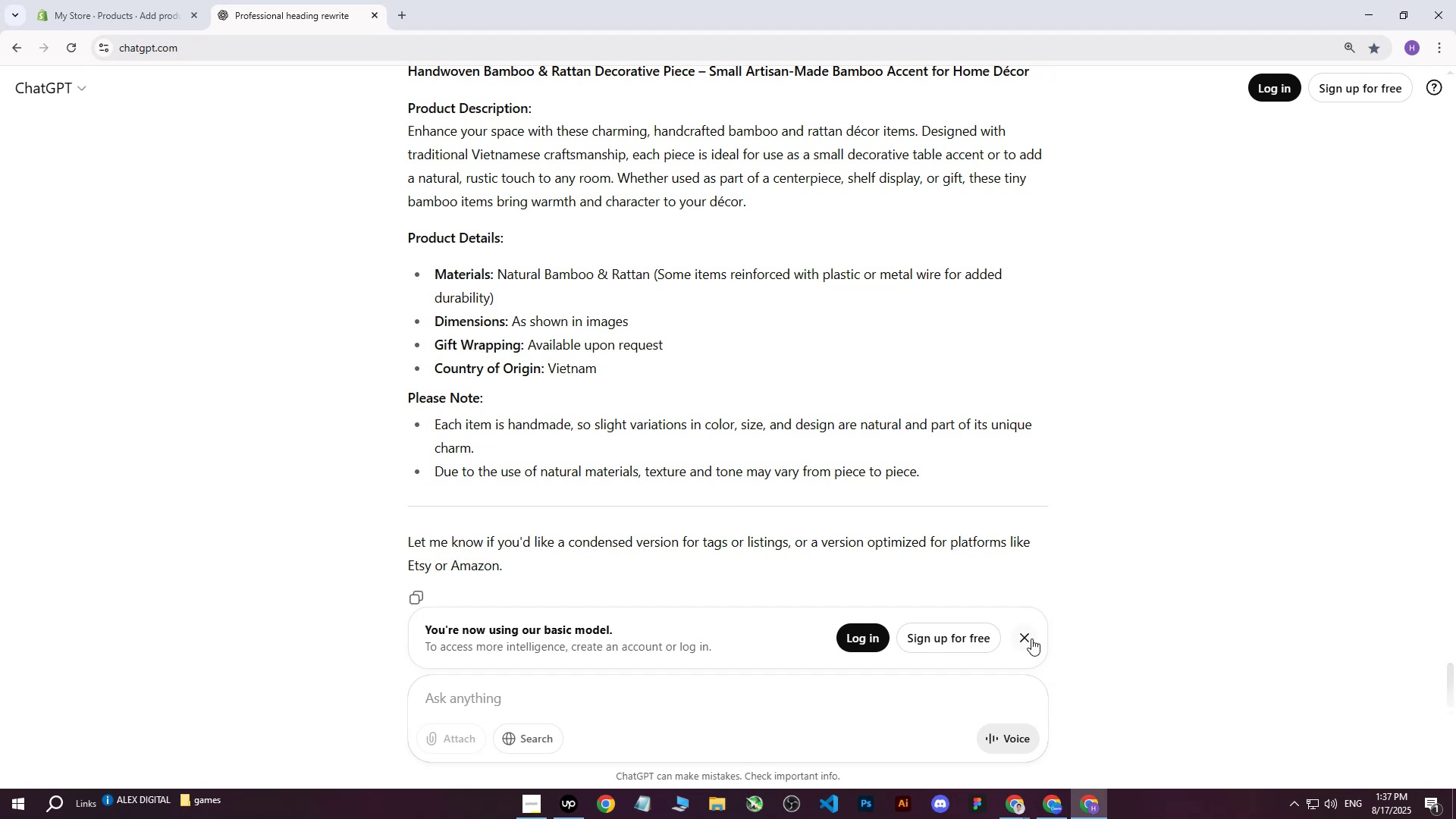 
double_click([682, 720])
 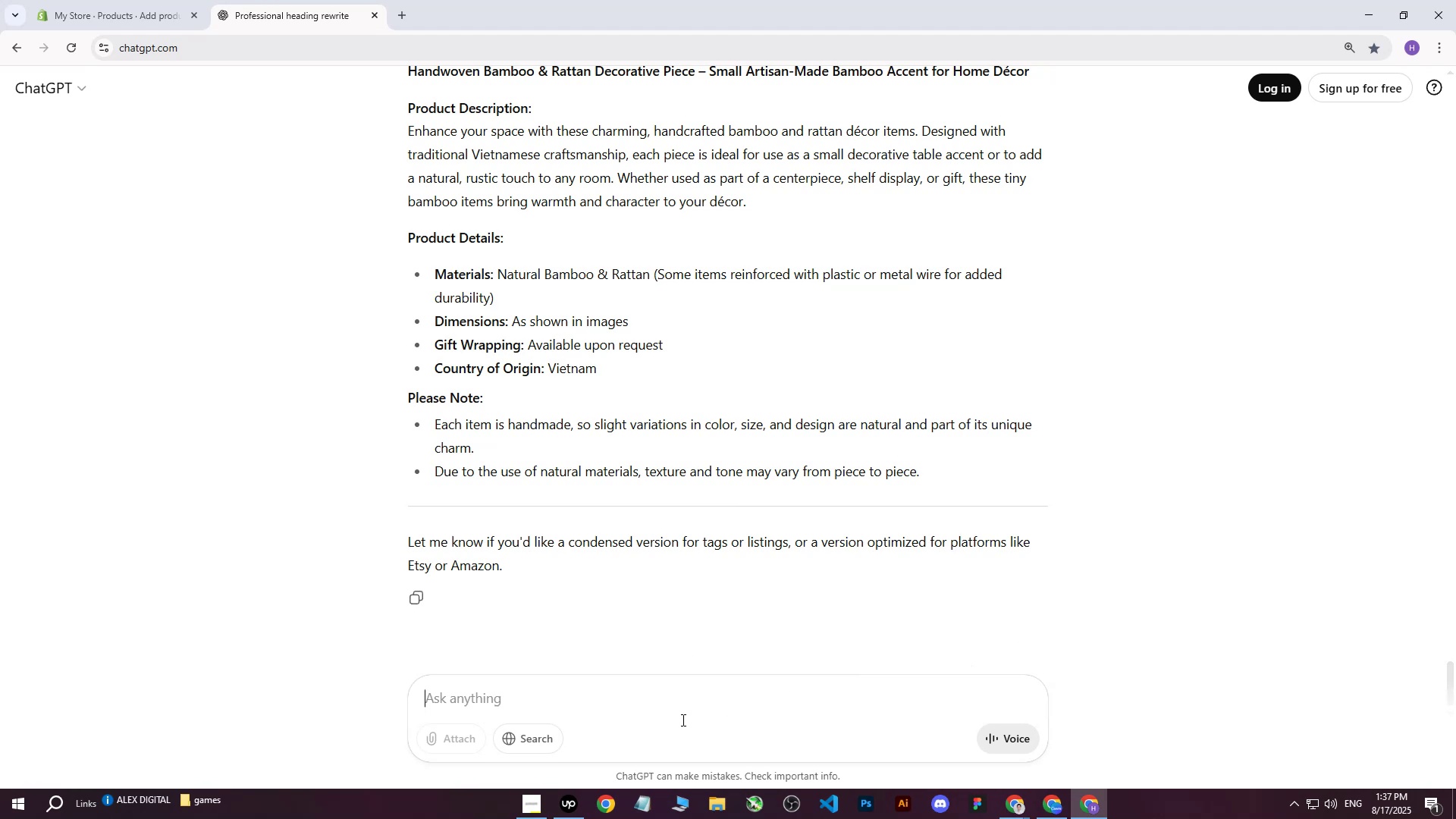 
type(write me this on more professional way : )
key(Backspace)
key(Backspace)
type(for heading : )
 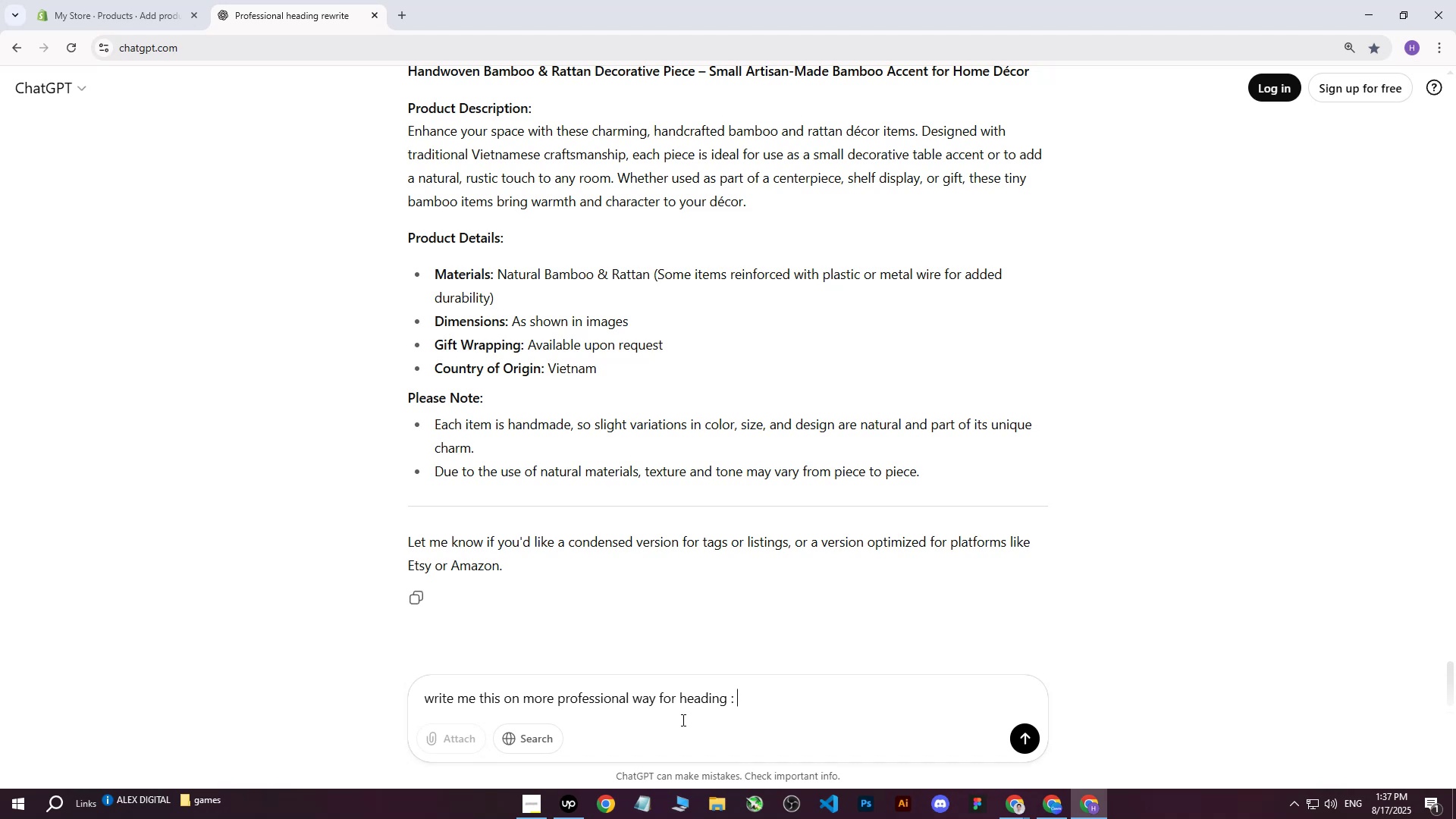 
key(Control+ControlLeft)
 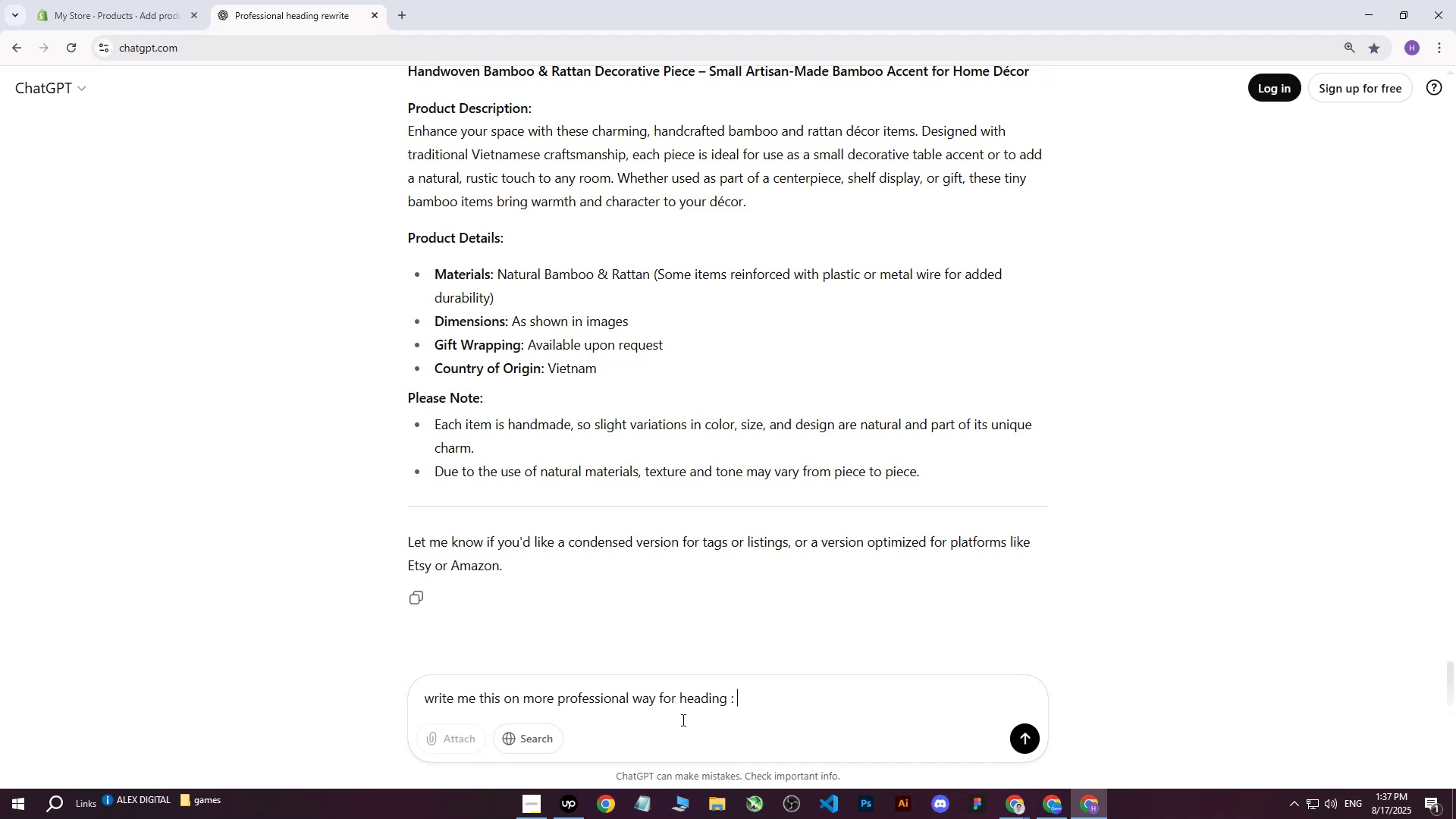 
key(Control+V)
 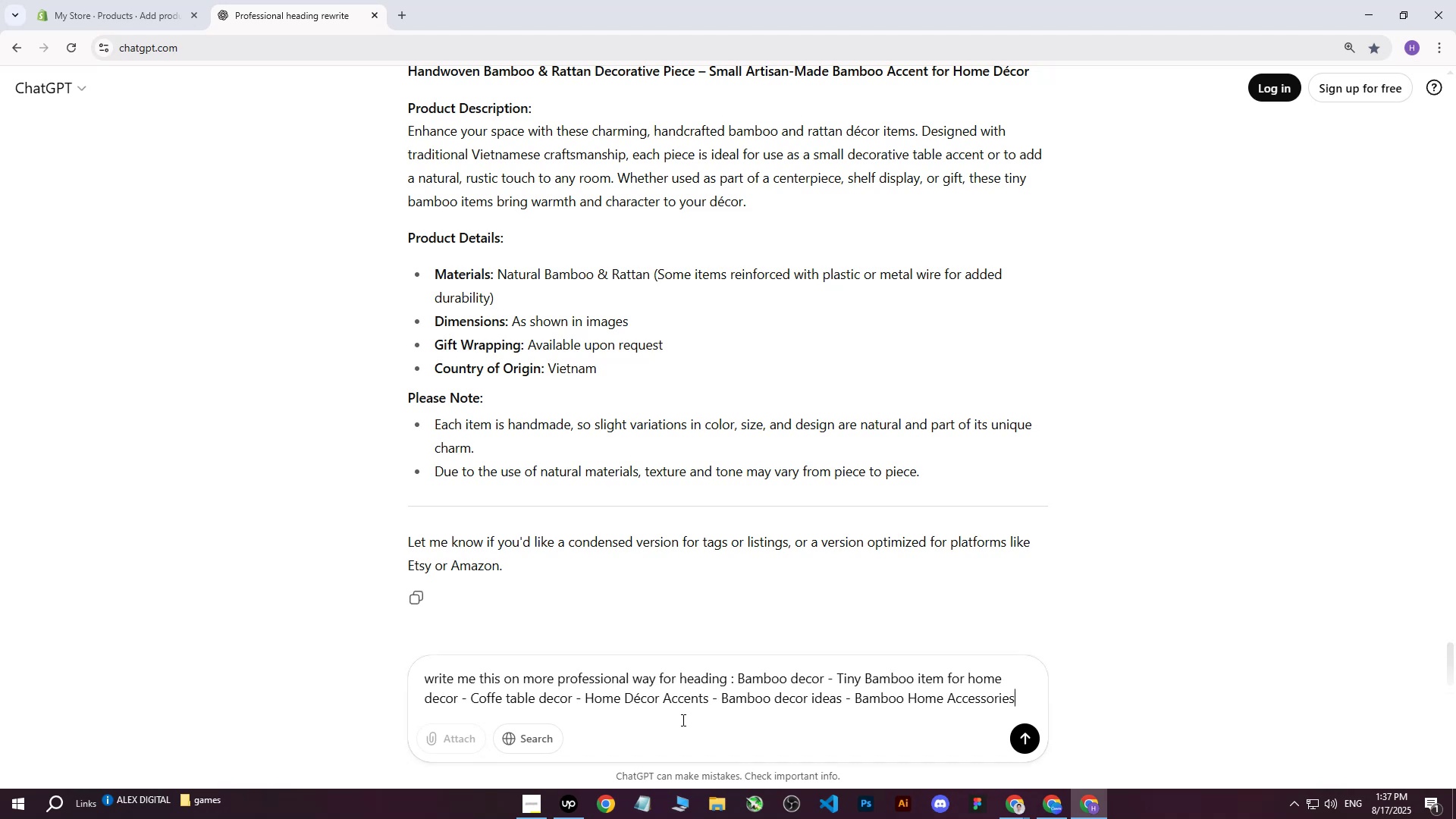 
key(Enter)
 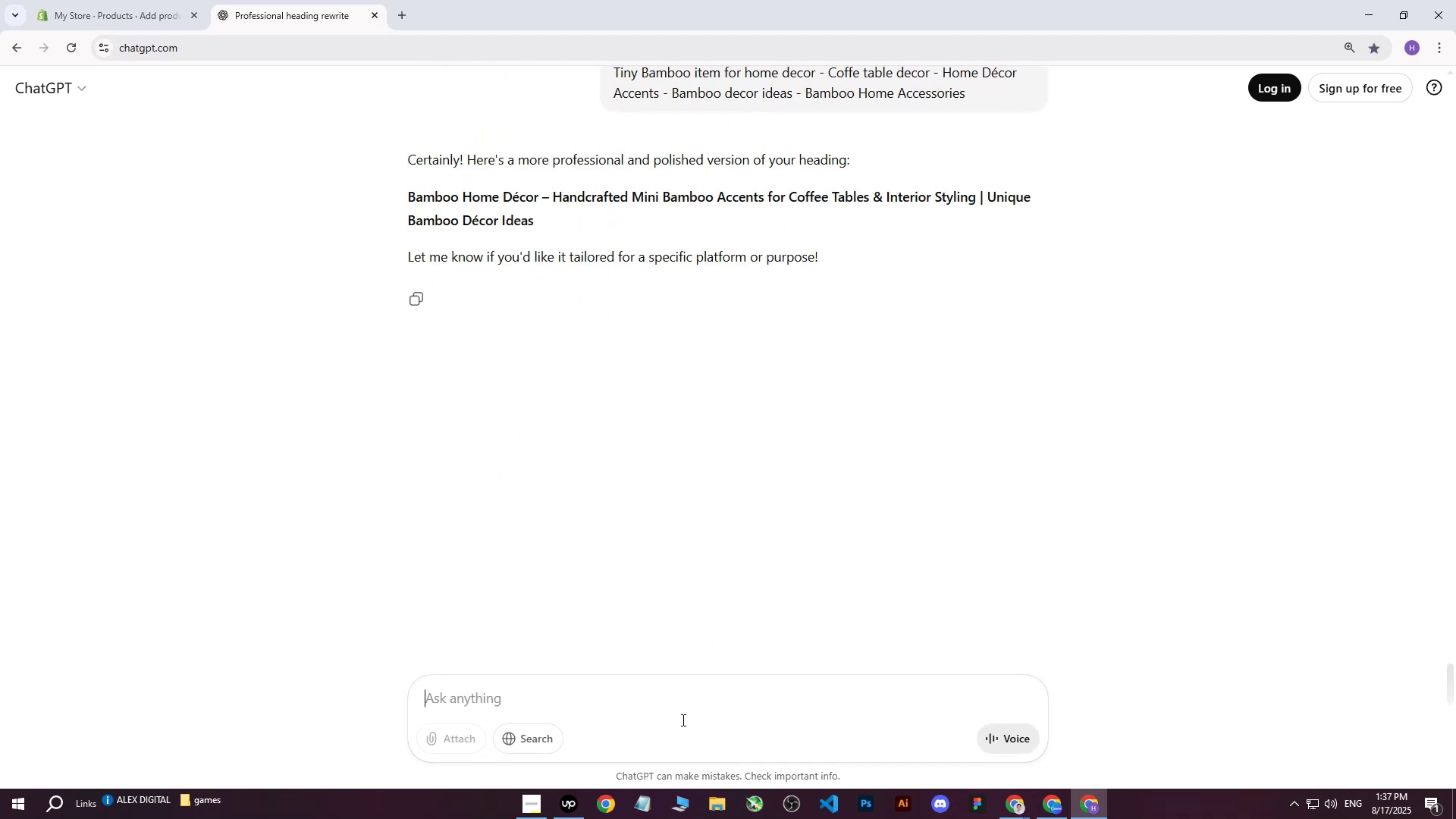 
left_click_drag(start_coordinate=[411, 194], to_coordinate=[584, 227])
 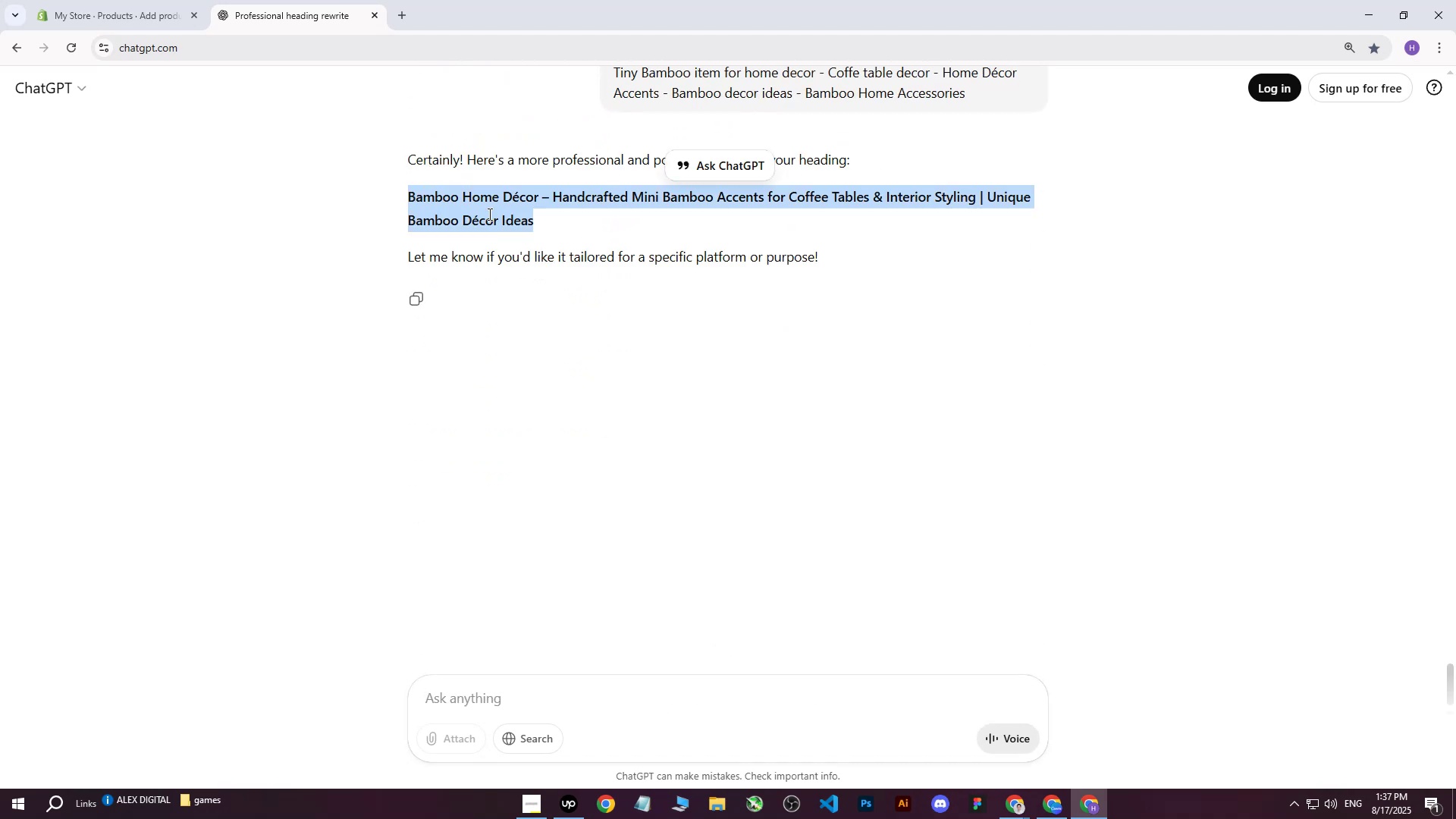 
right_click([483, 212])
 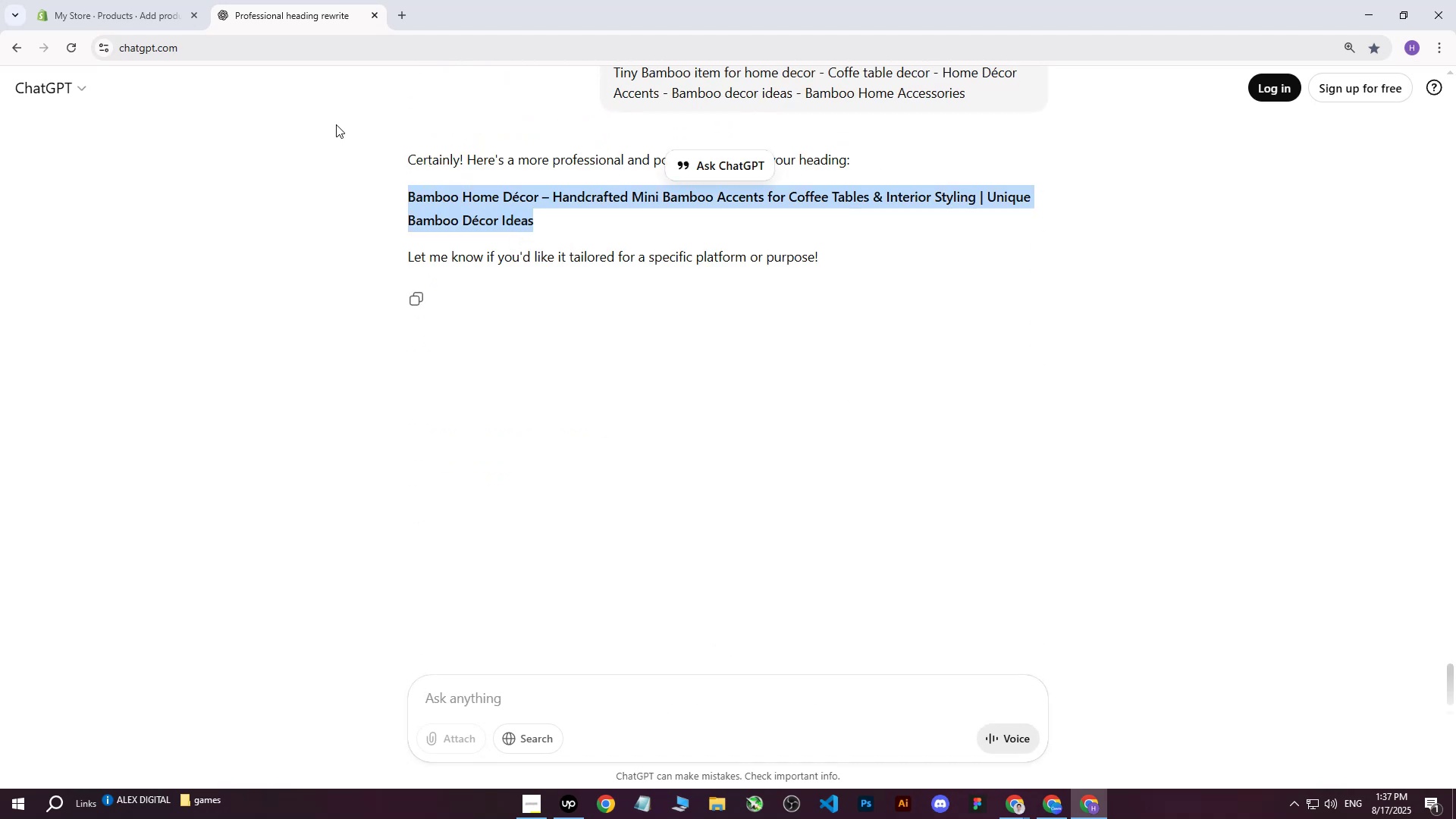 
double_click([140, 0])
 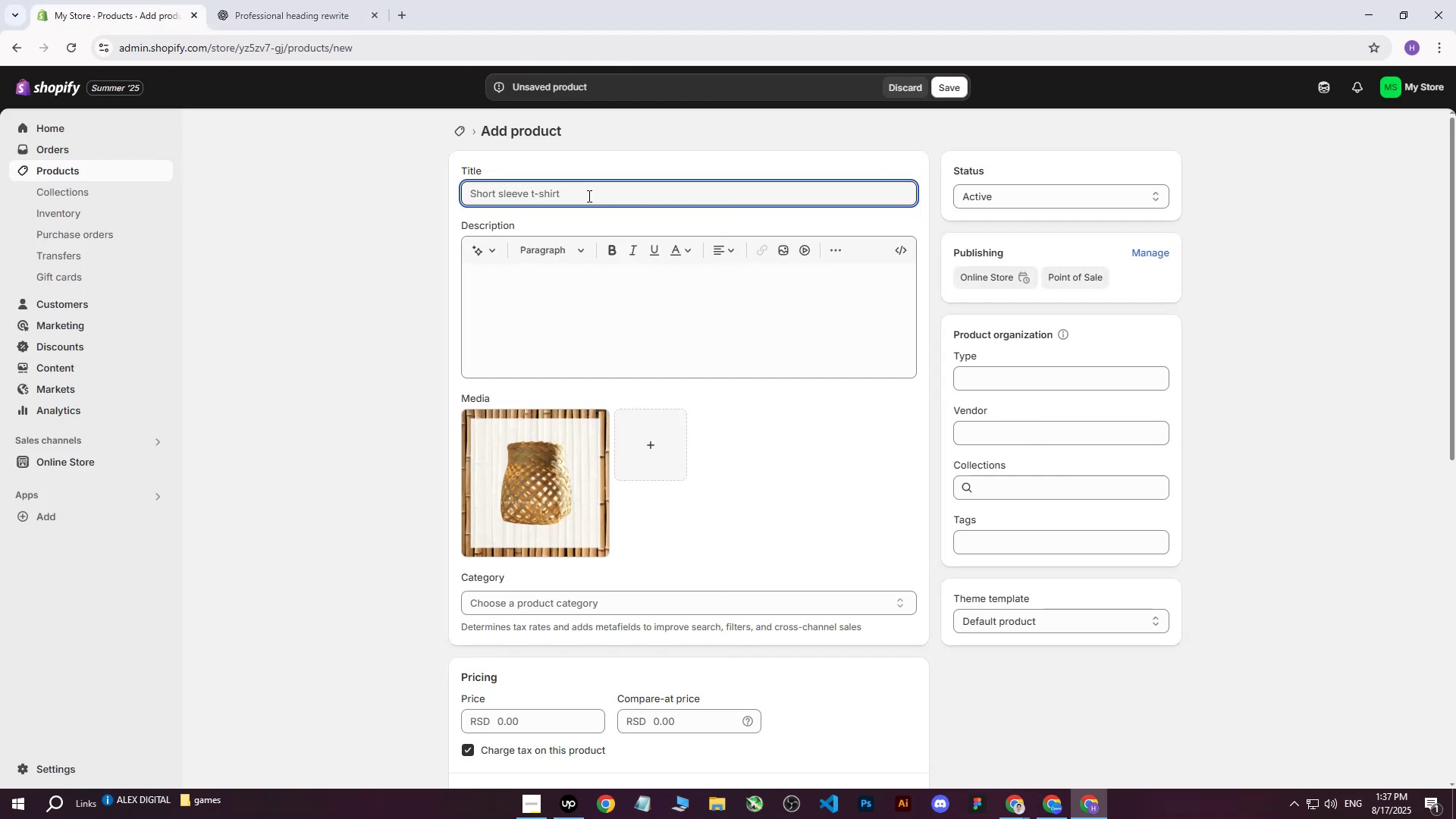 
double_click([585, 193])
 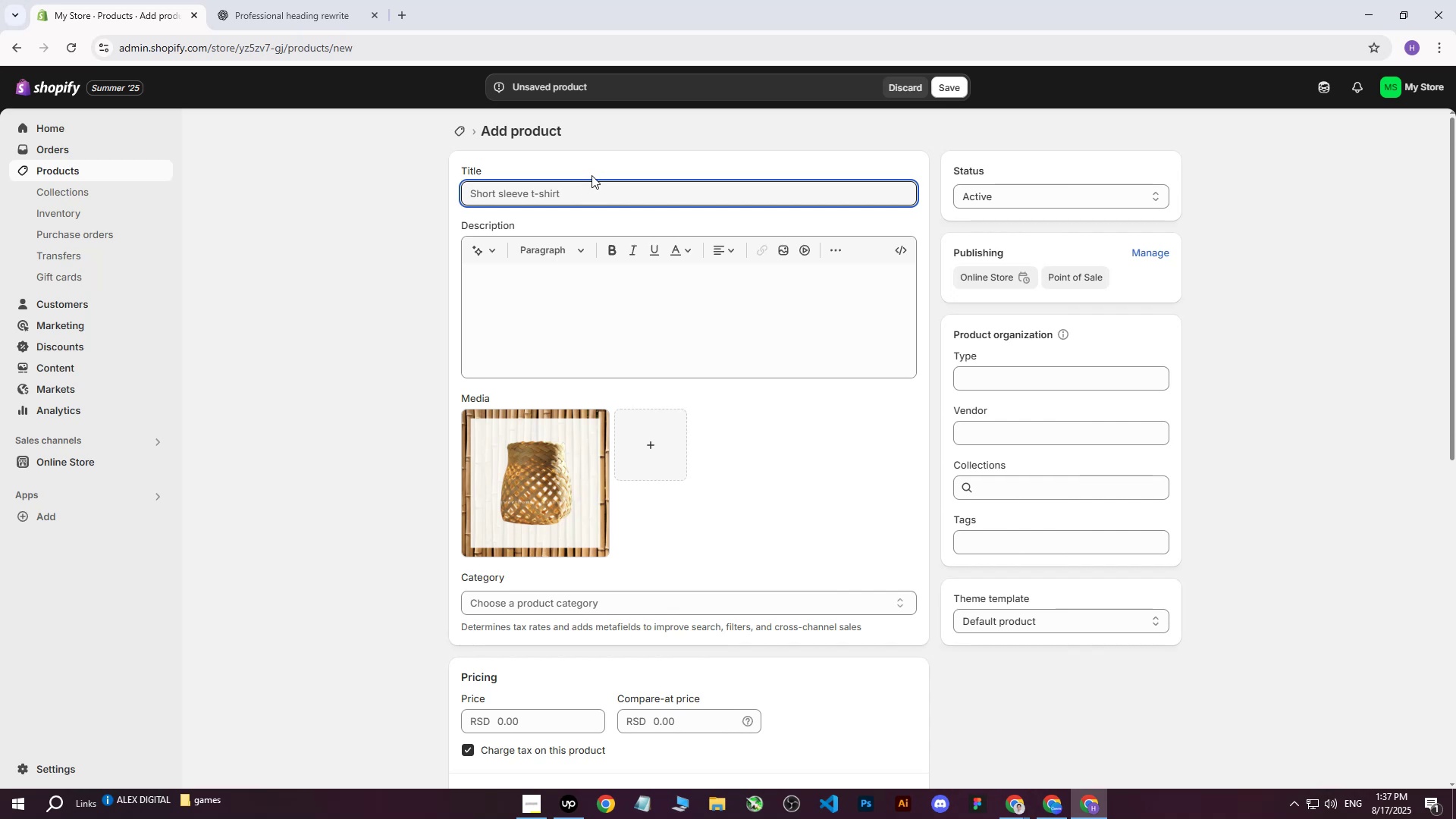 
key(Control+ControlLeft)
 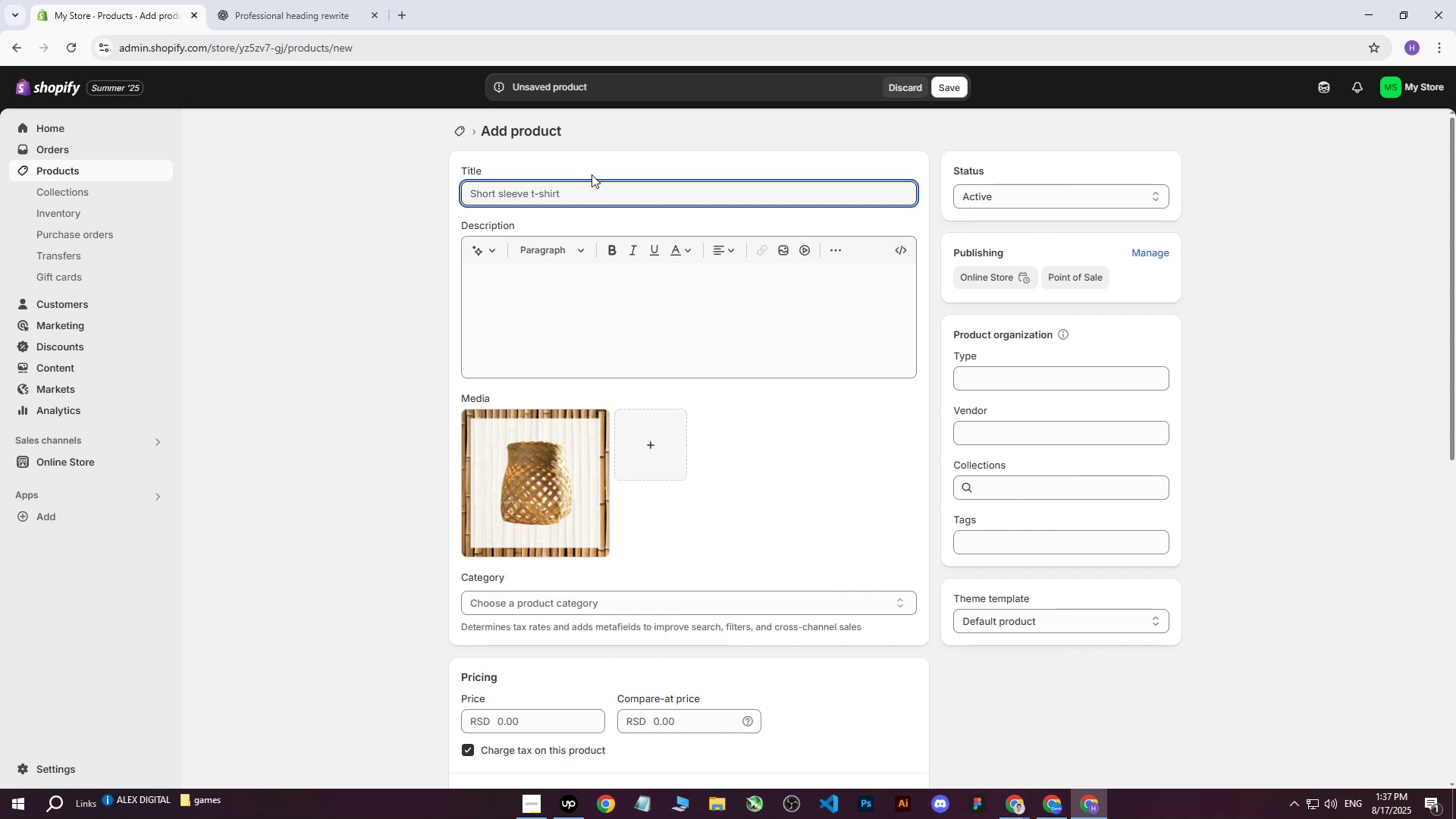 
key(Control+V)
 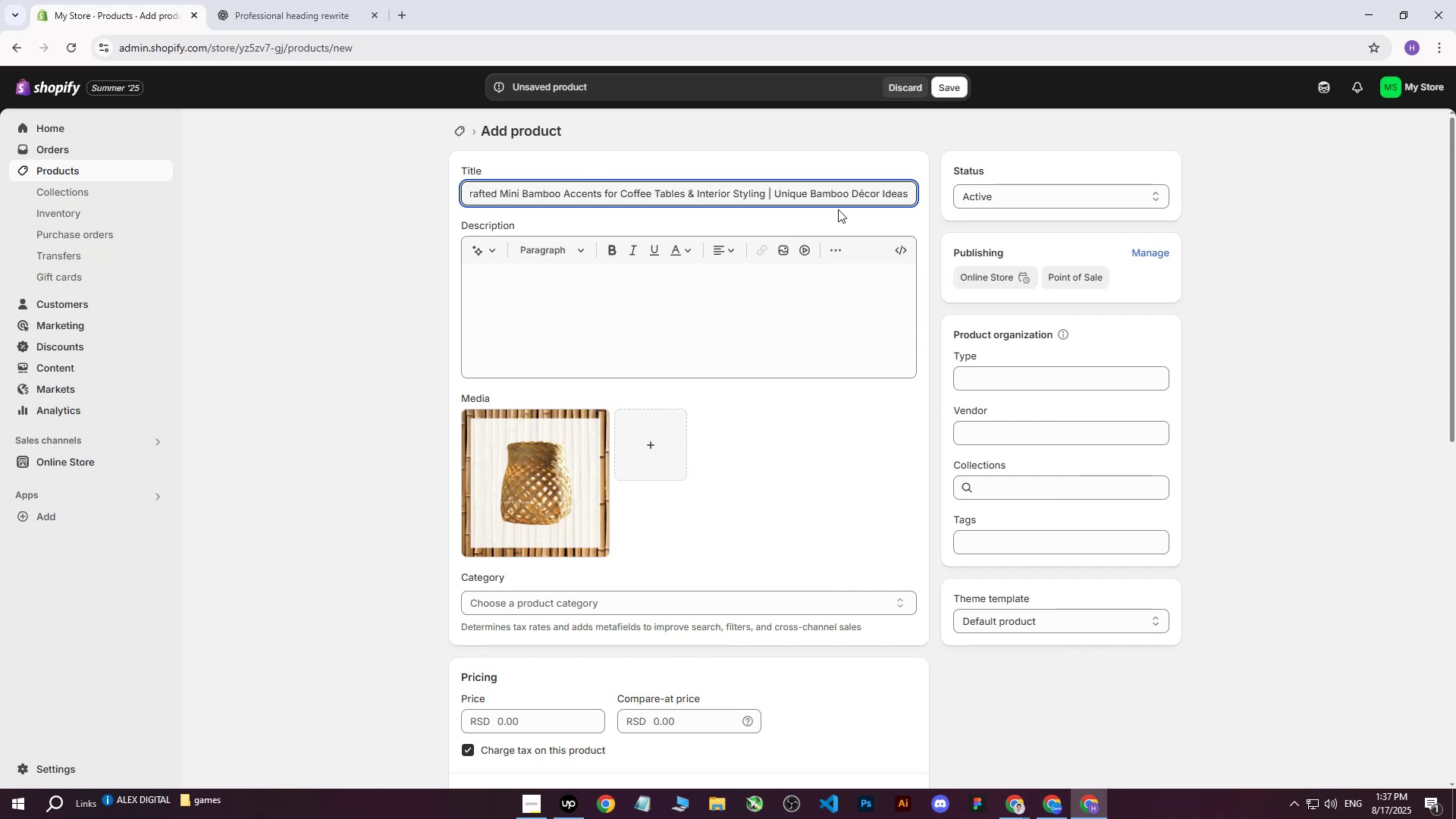 
left_click_drag(start_coordinate=[838, 196], to_coordinate=[338, 193])
 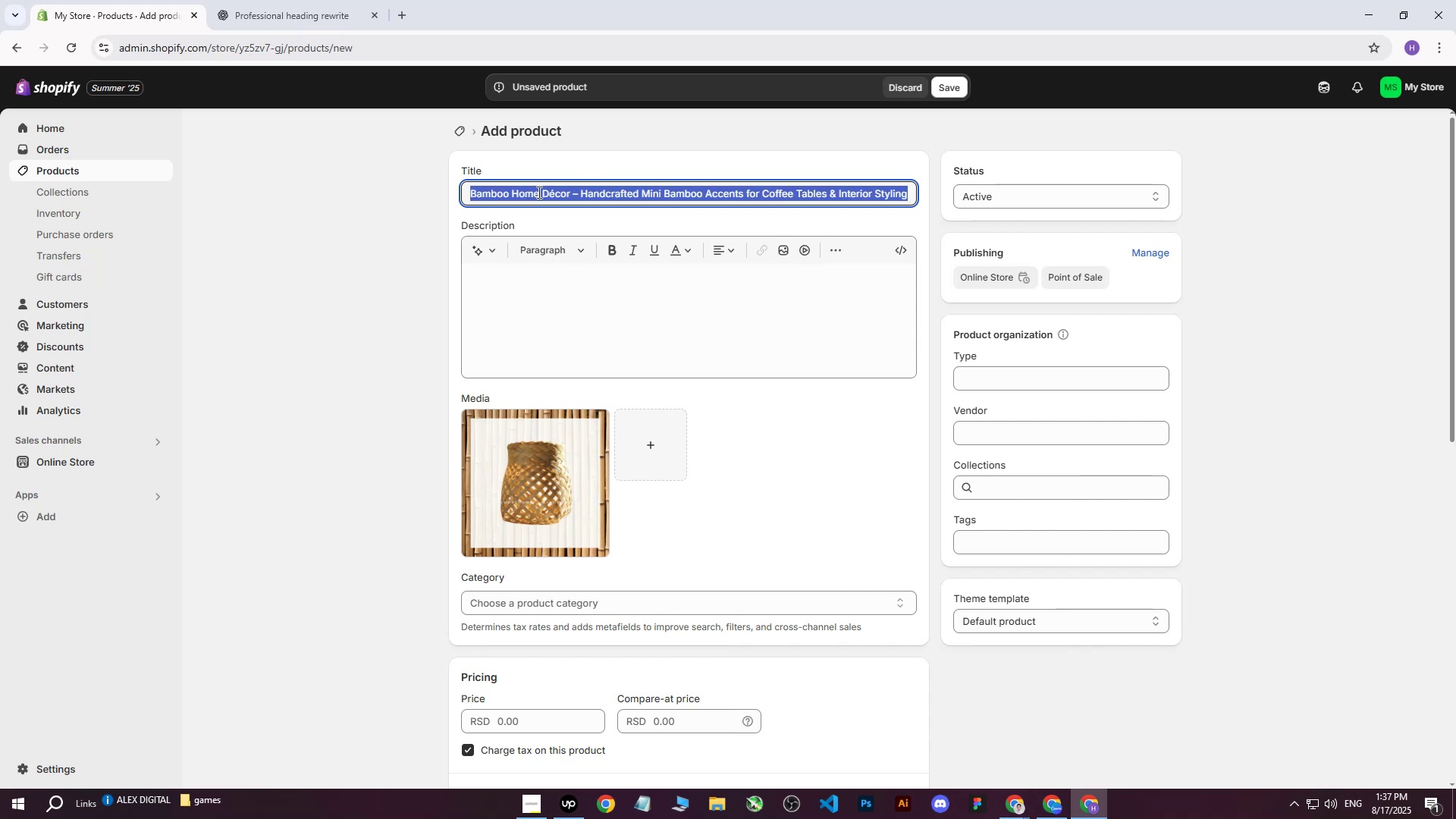 
left_click([538, 192])
 